 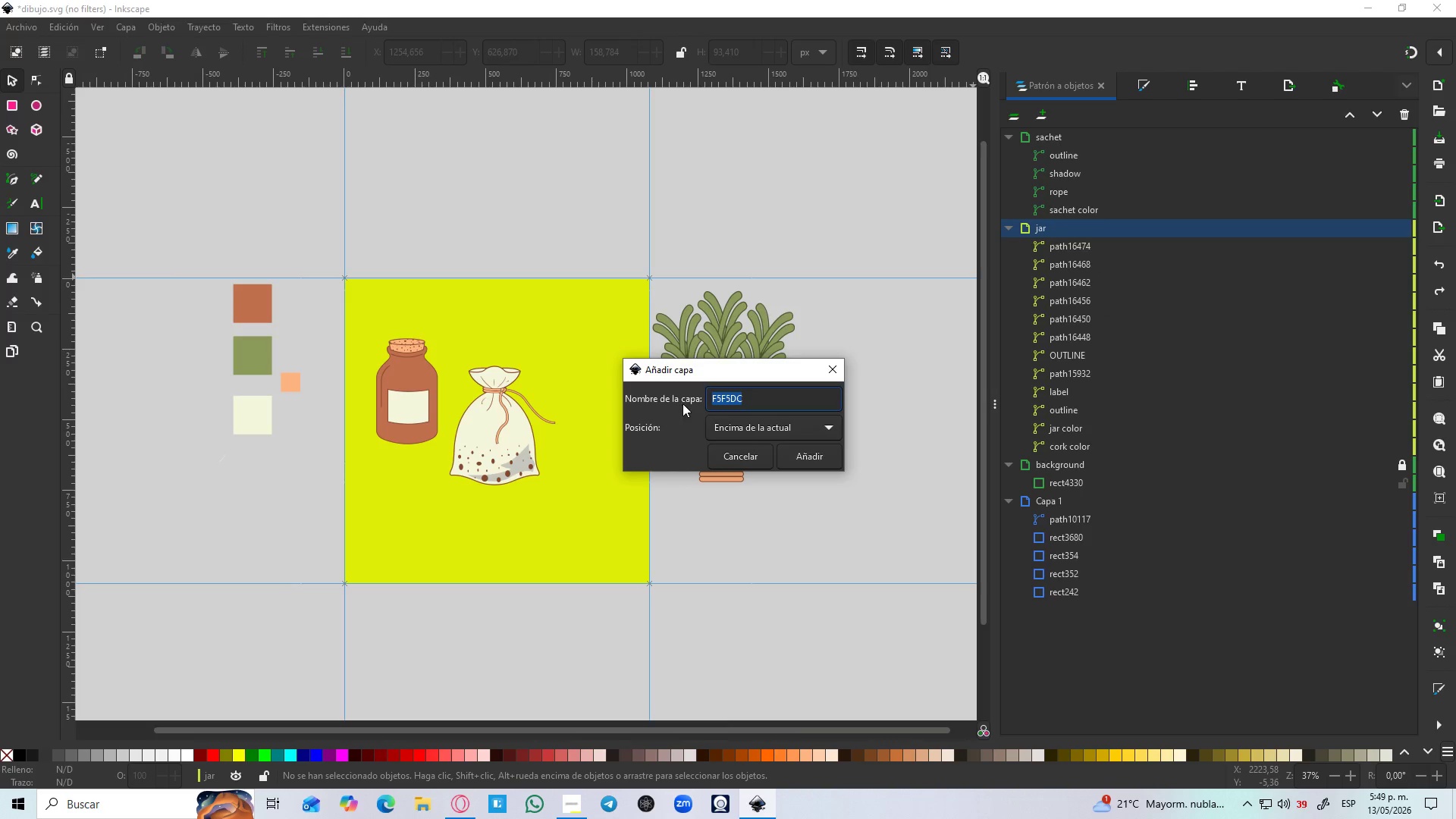 
key(Control+V)
 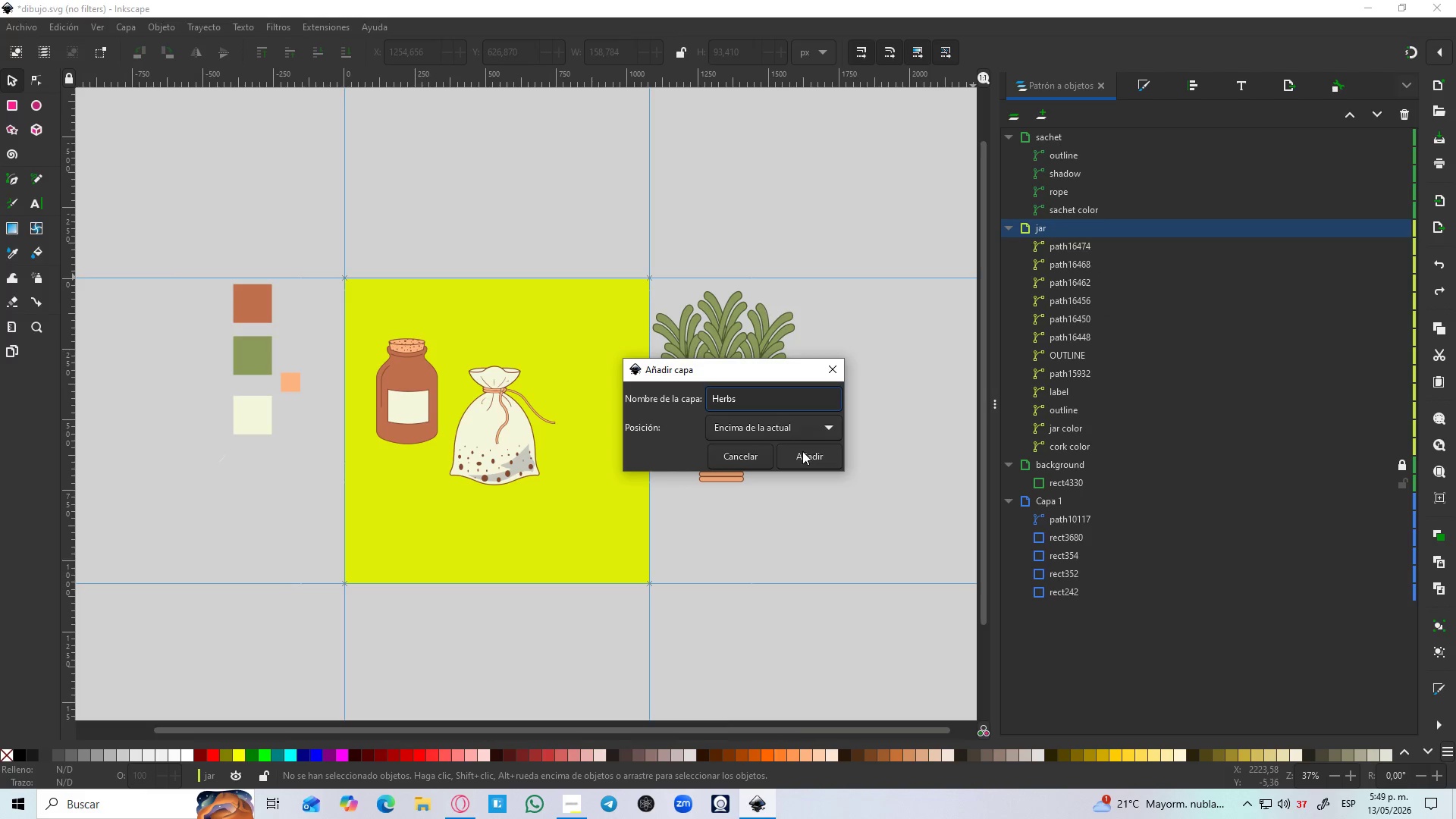 
left_click([800, 453])
 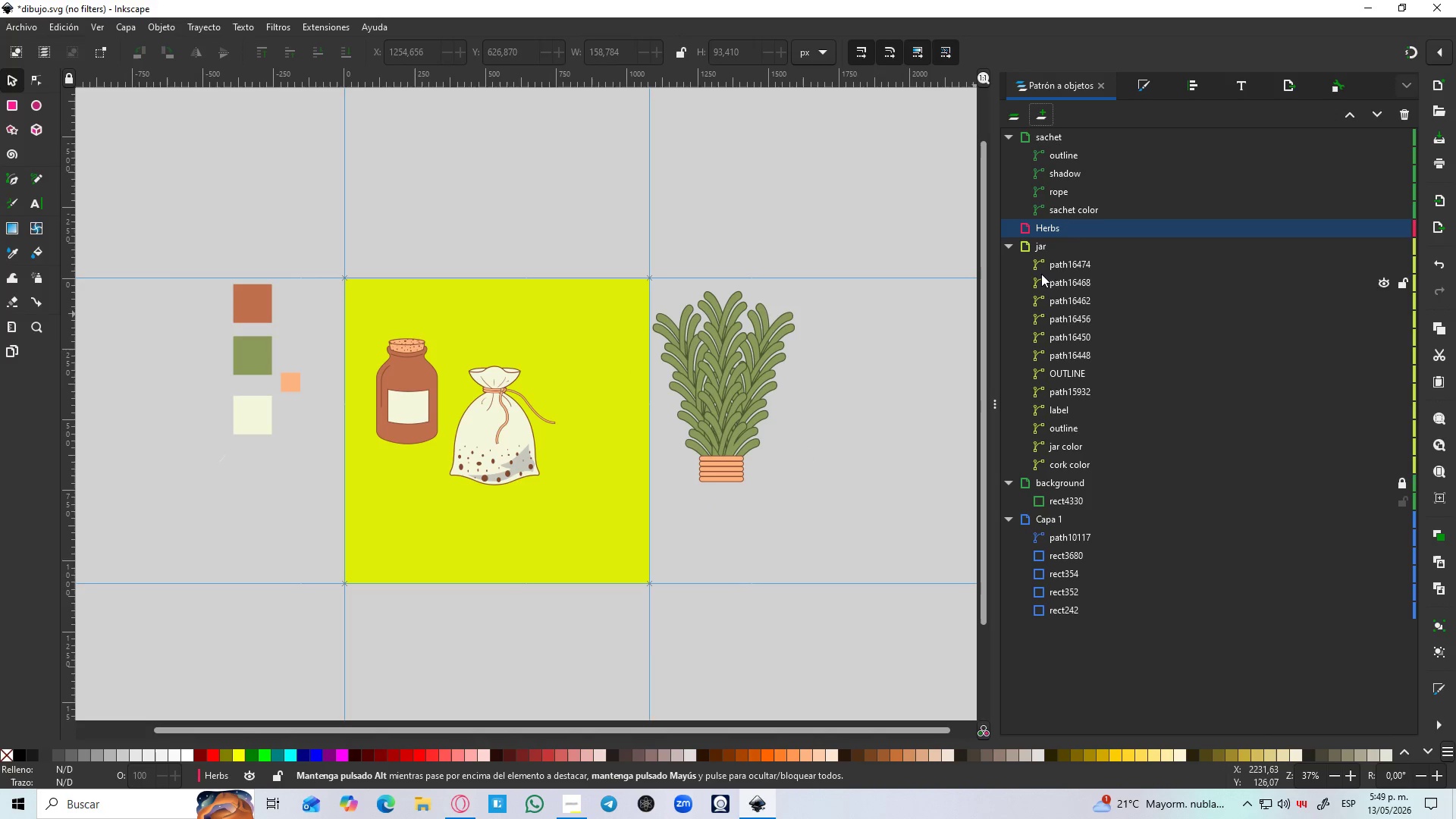 
left_click_drag(start_coordinate=[1062, 231], to_coordinate=[1075, 129])
 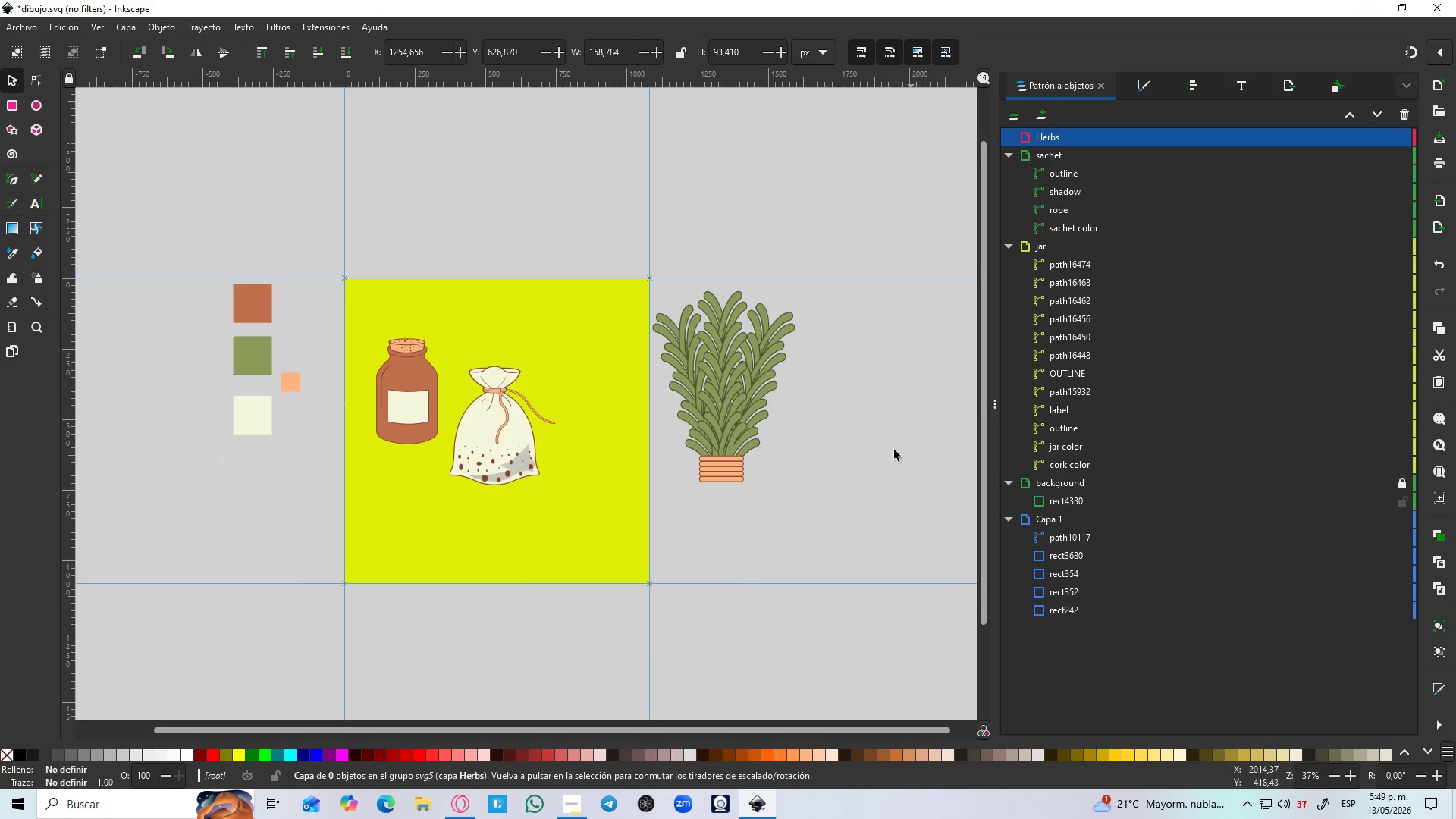 
left_click([830, 515])
 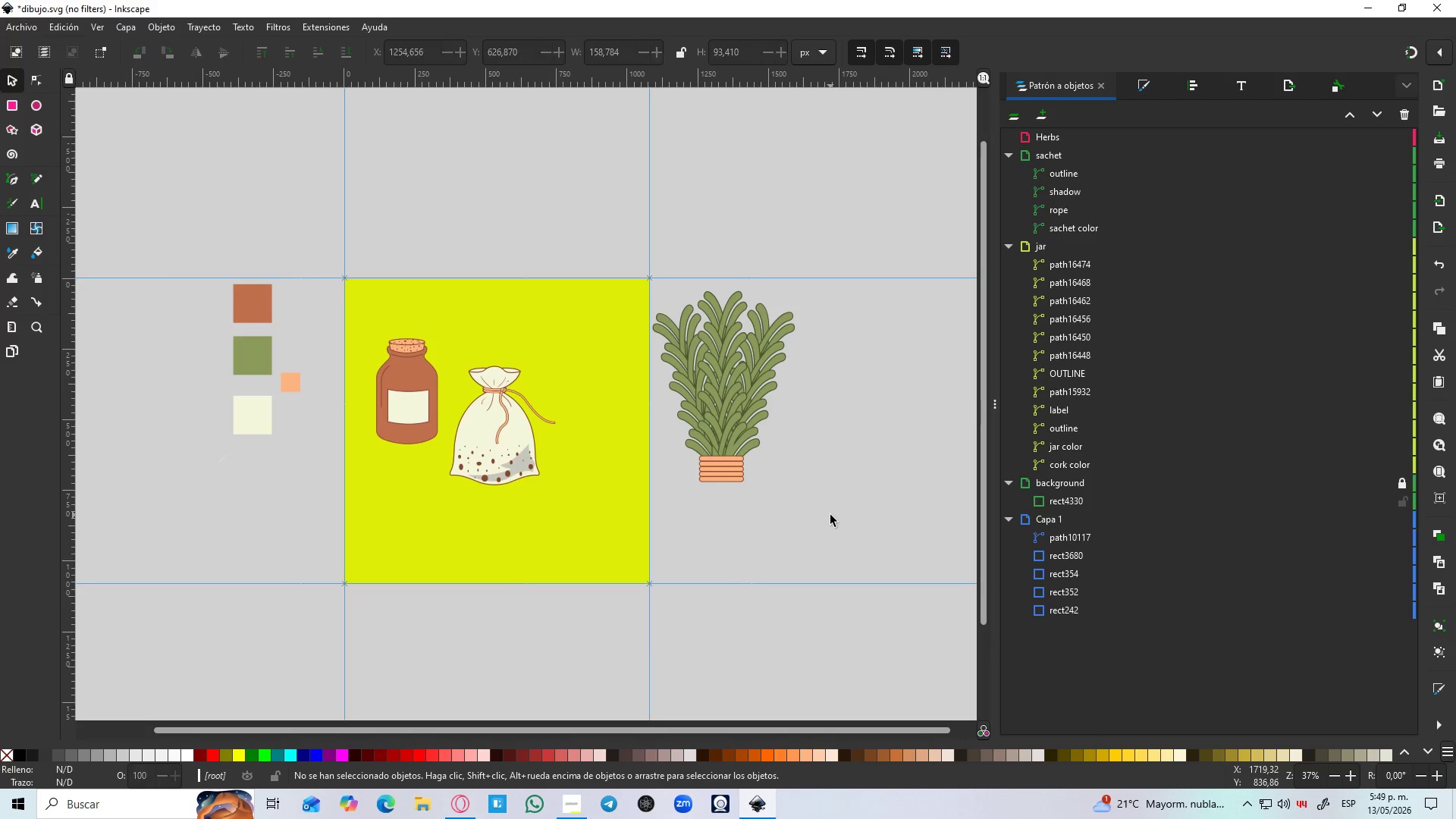 
left_click_drag(start_coordinate=[830, 515], to_coordinate=[645, 245])
 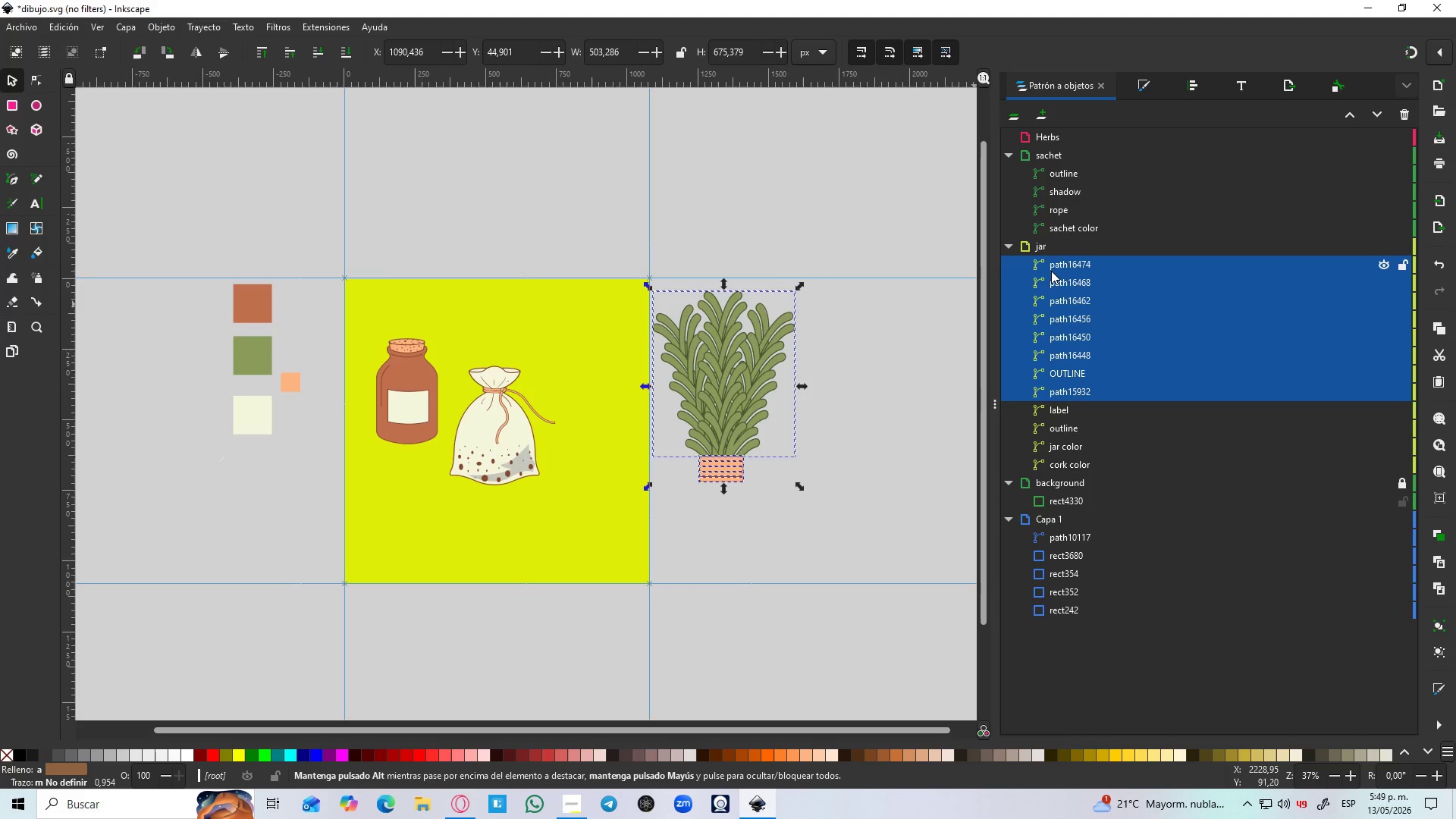 
left_click_drag(start_coordinate=[1051, 271], to_coordinate=[1071, 141])
 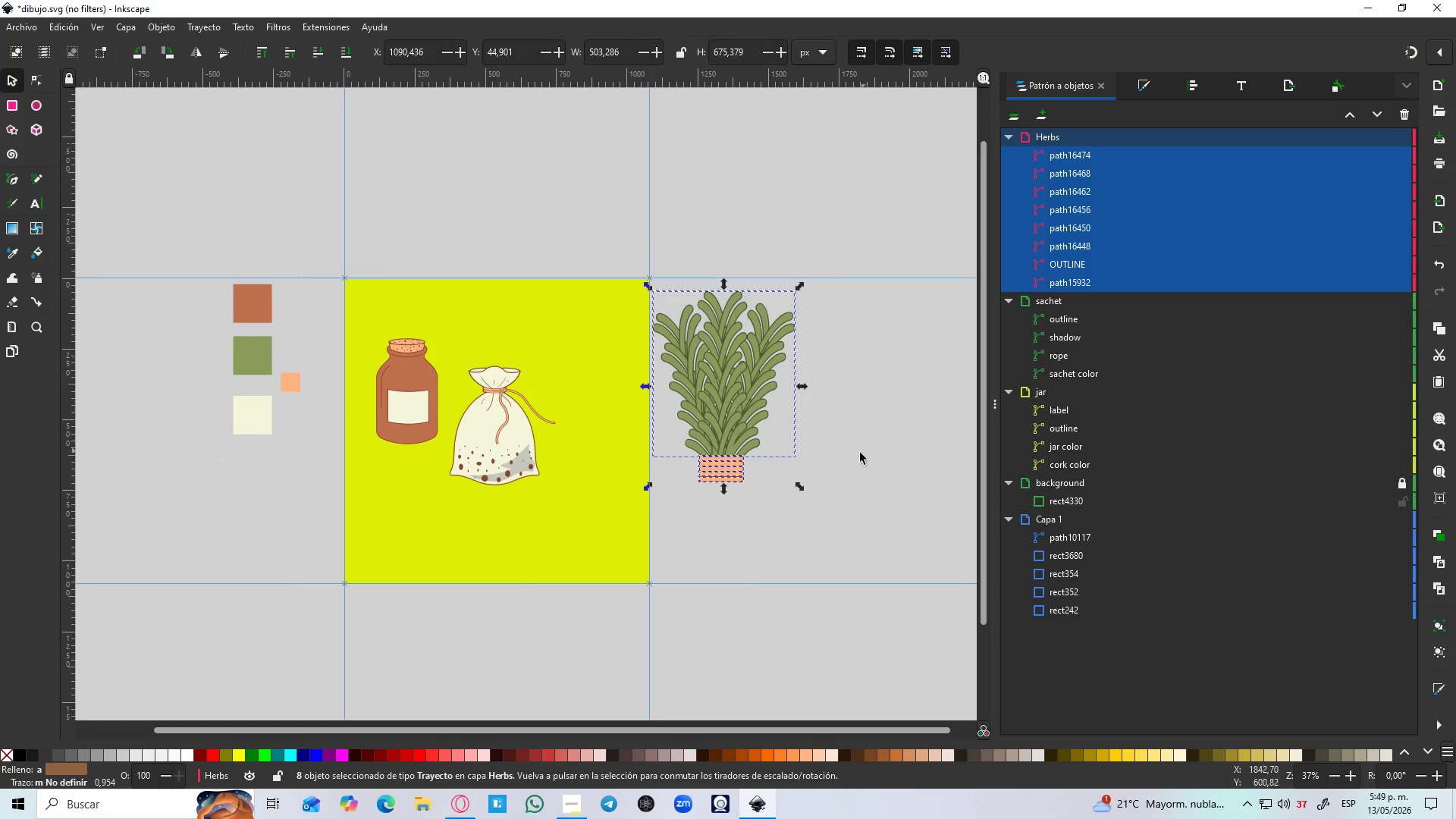 
left_click([856, 456])
 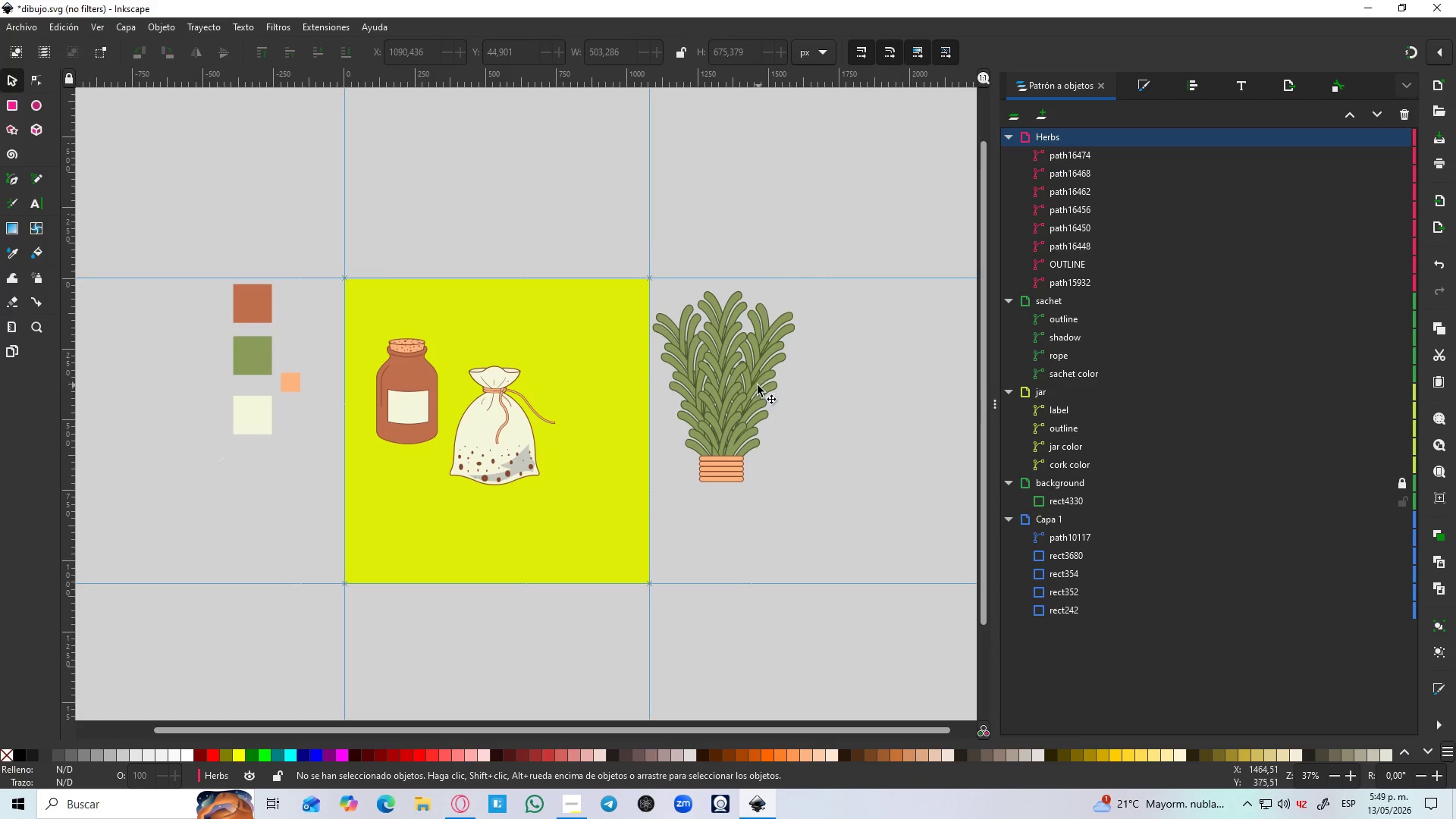 
hold_key(key=ControlLeft, duration=0.88)
scroll: coordinate [743, 347], scroll_direction: up, amount: 4.0
 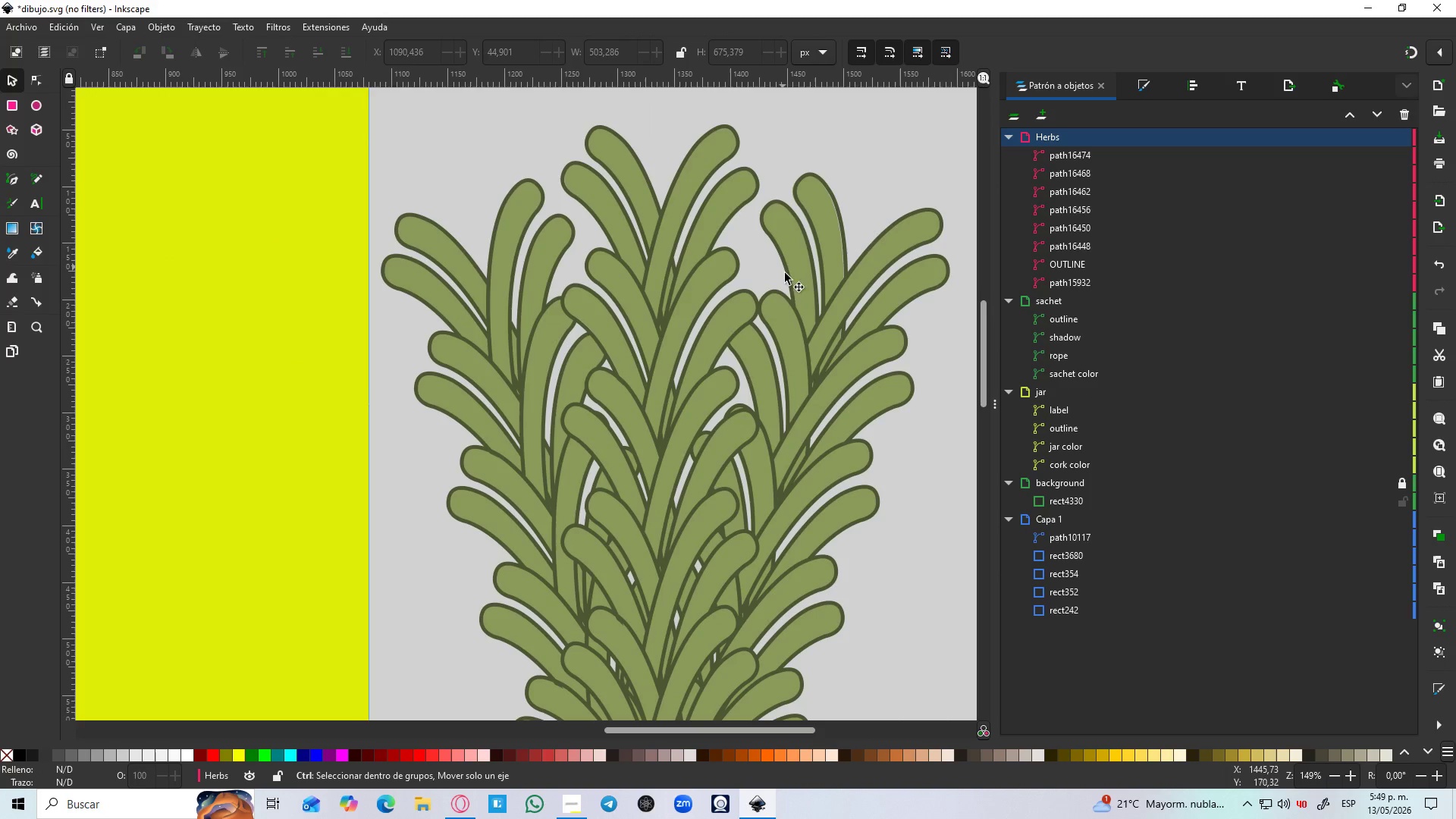 
hold_key(key=ControlLeft, duration=2.0)
left_click([783, 299])
 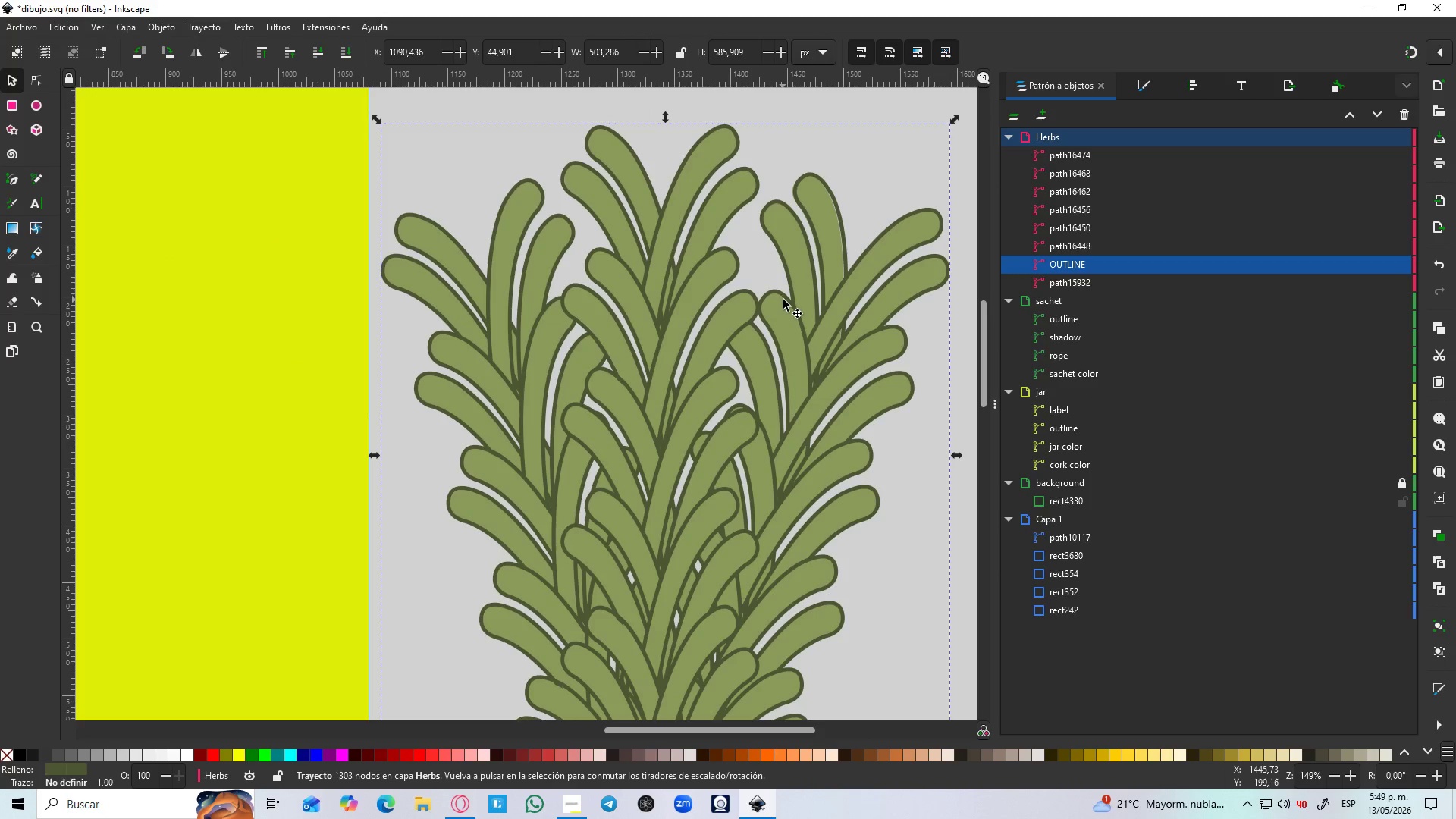 
left_click_drag(start_coordinate=[784, 300], to_coordinate=[837, 189])
 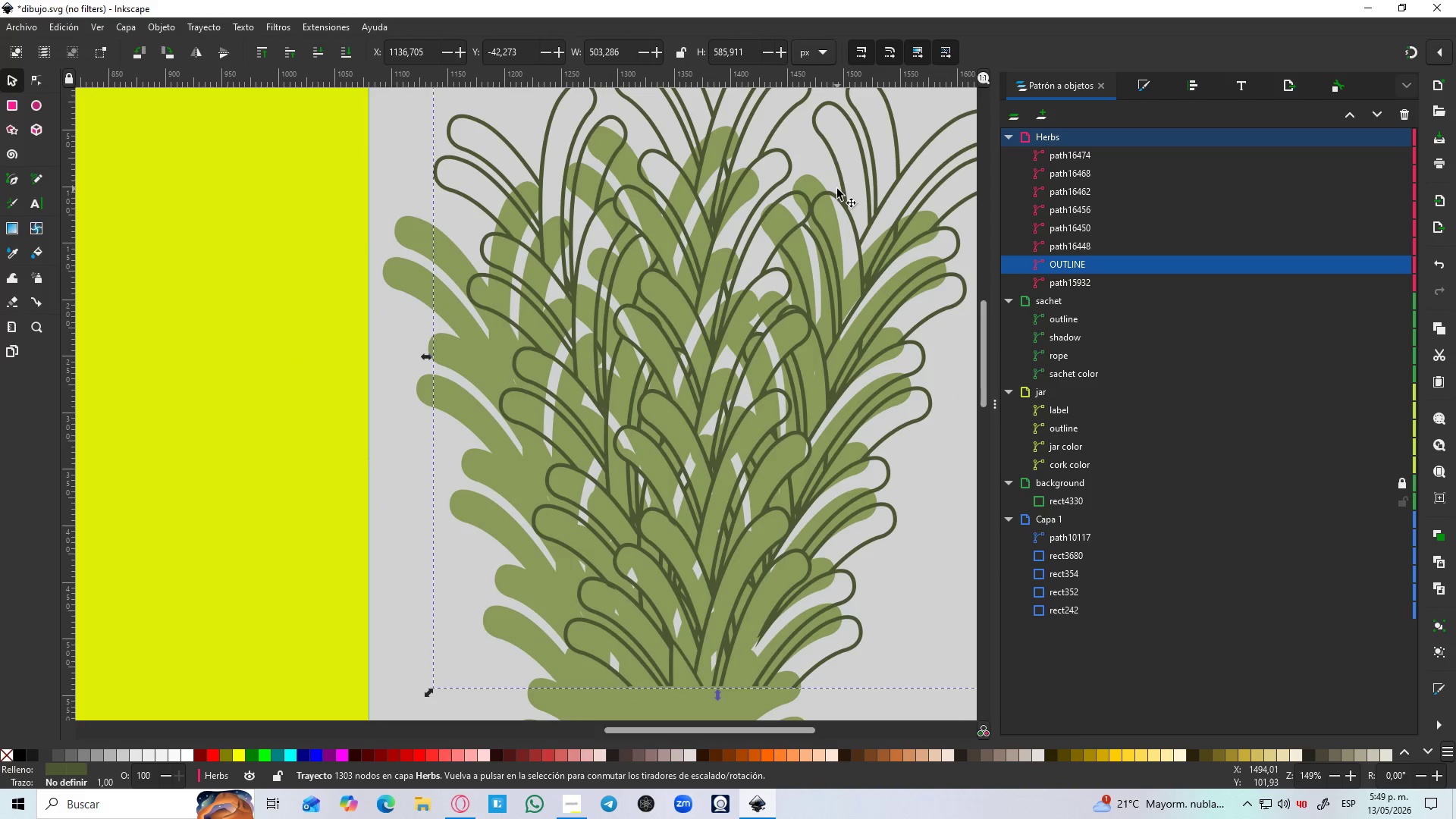 
key(Control+Z)
 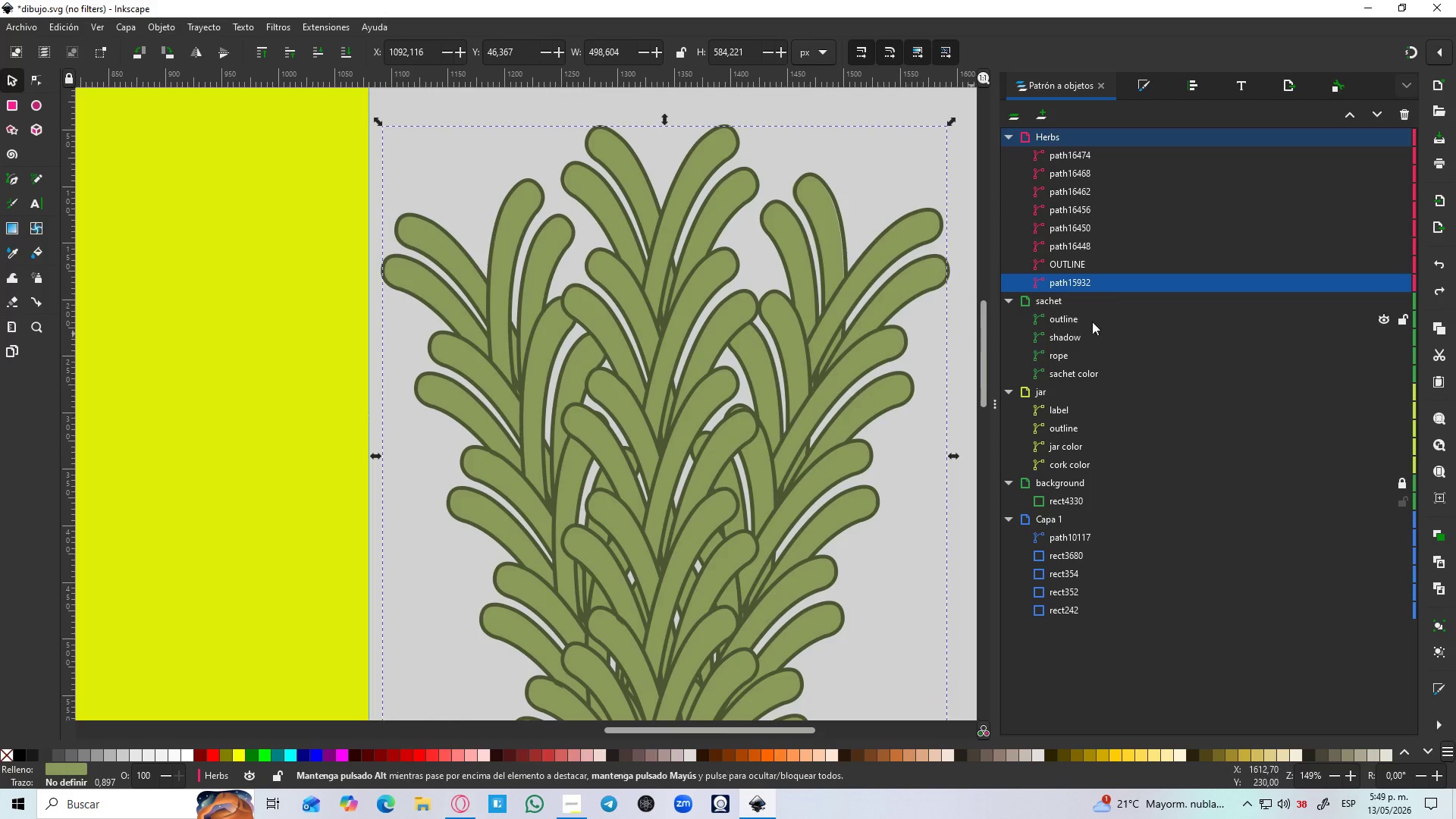 
left_click([1380, 279])
 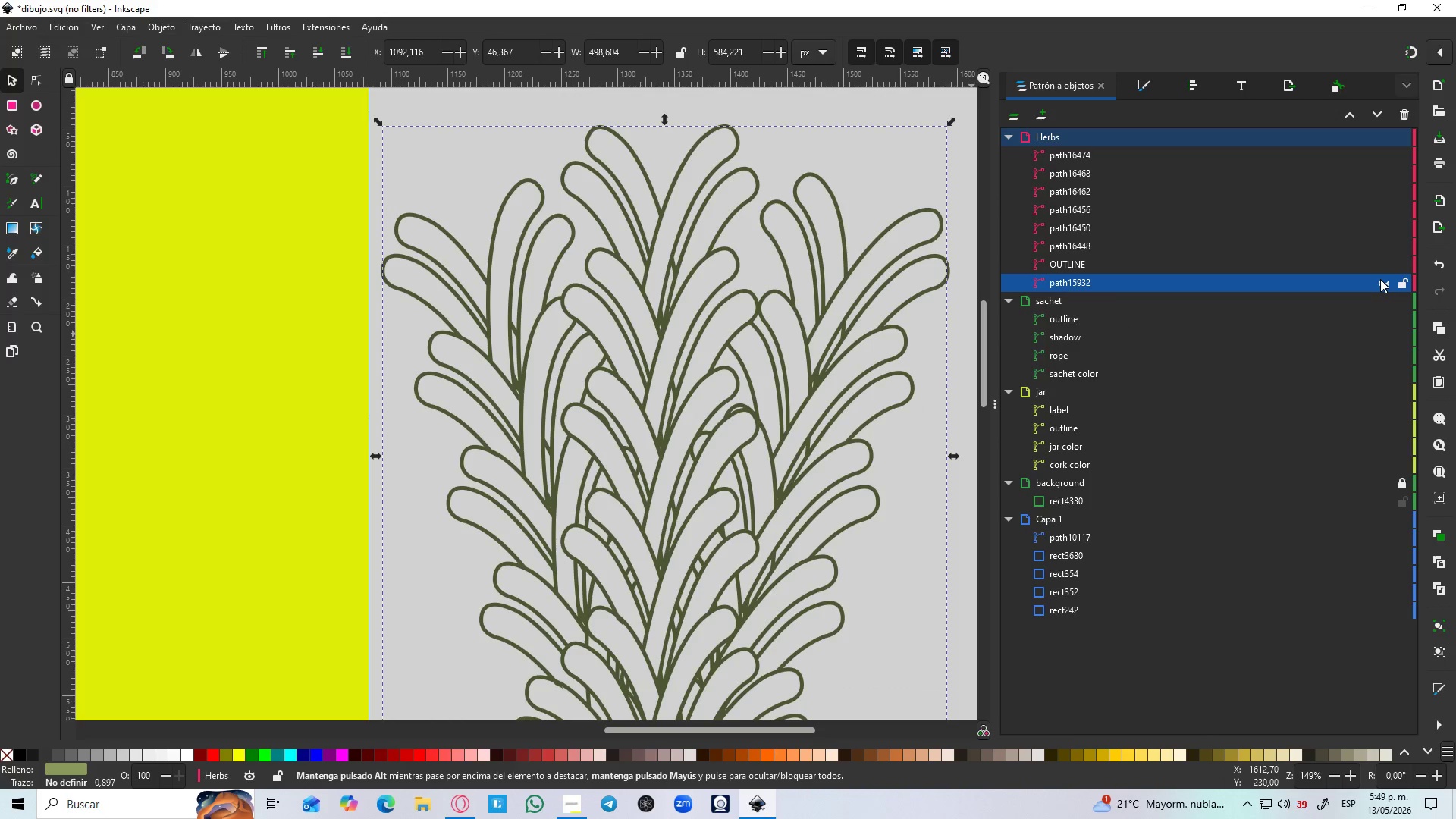 
left_click([1380, 279])
 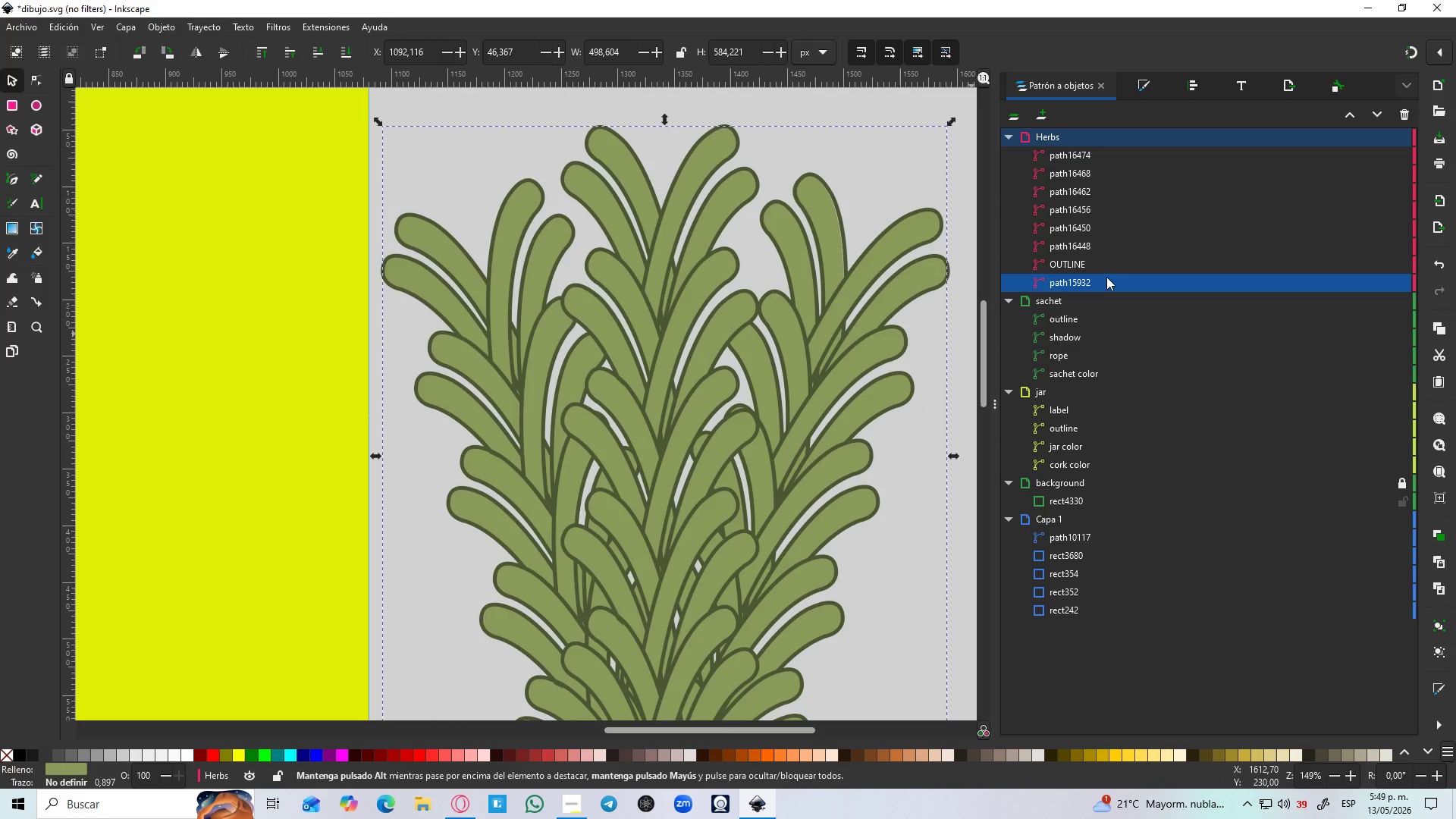 
left_click([1078, 290])
 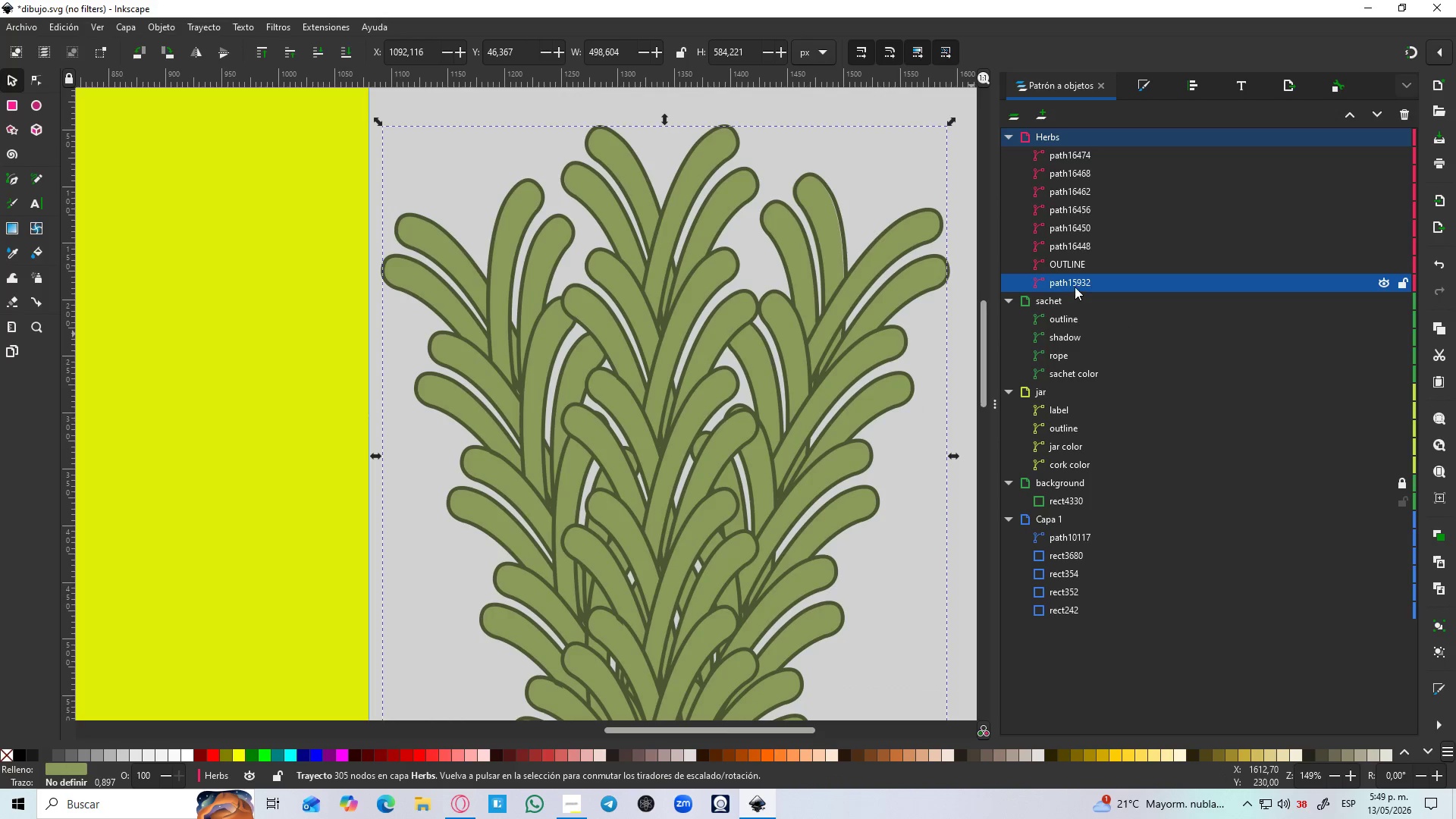 
double_click([1075, 287])
 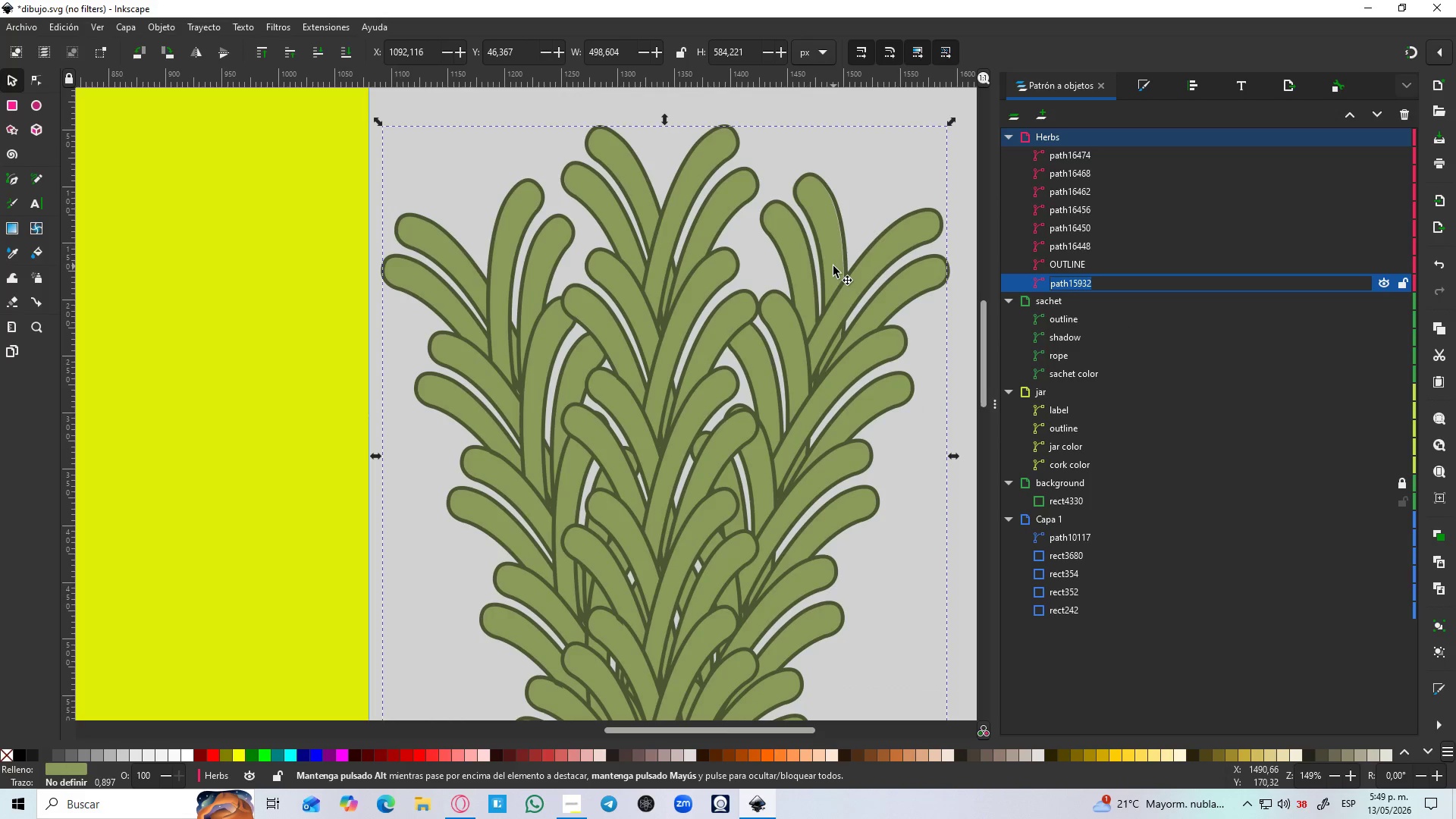 
type(herbs color)
 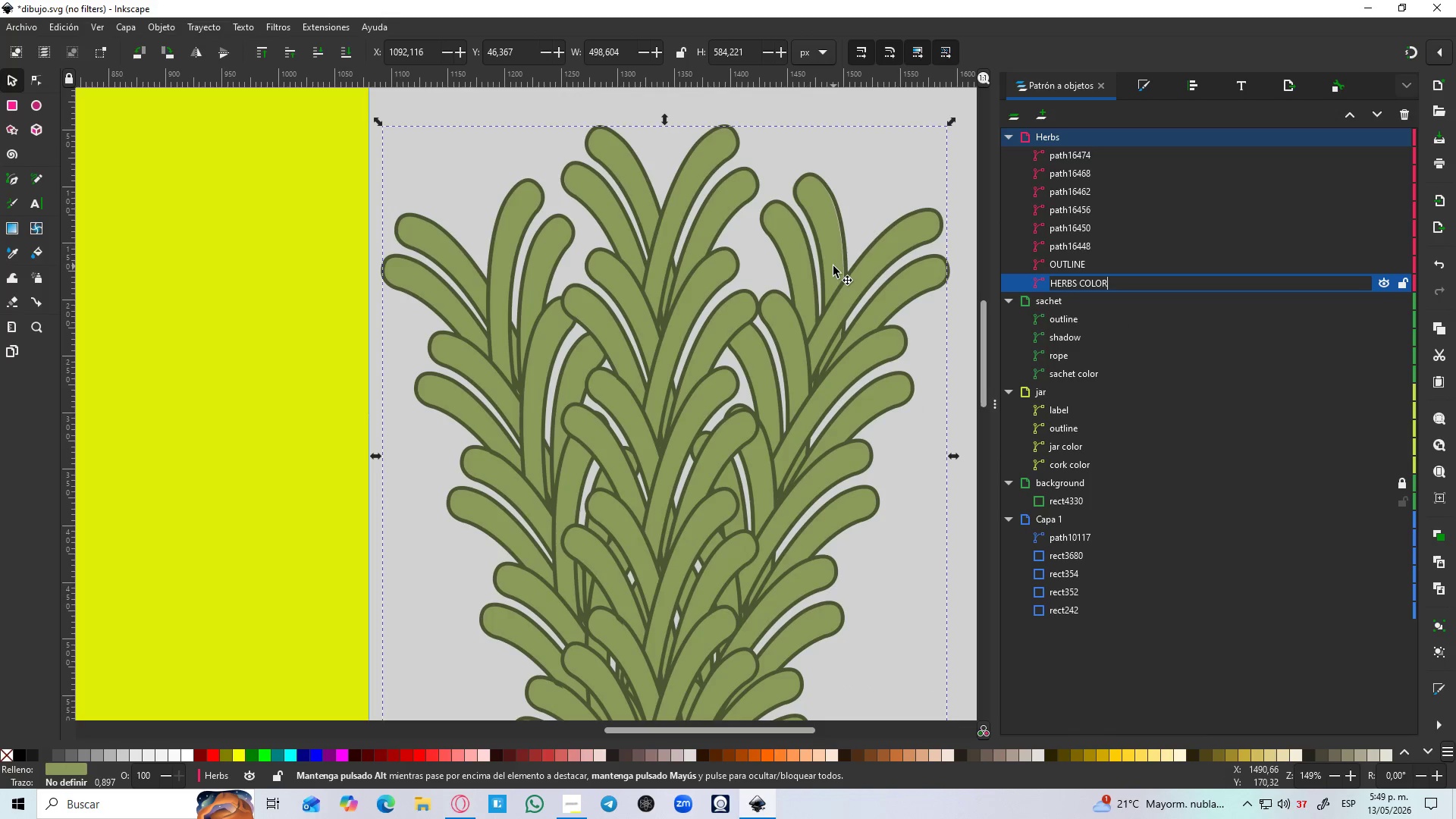 
key(Enter)
 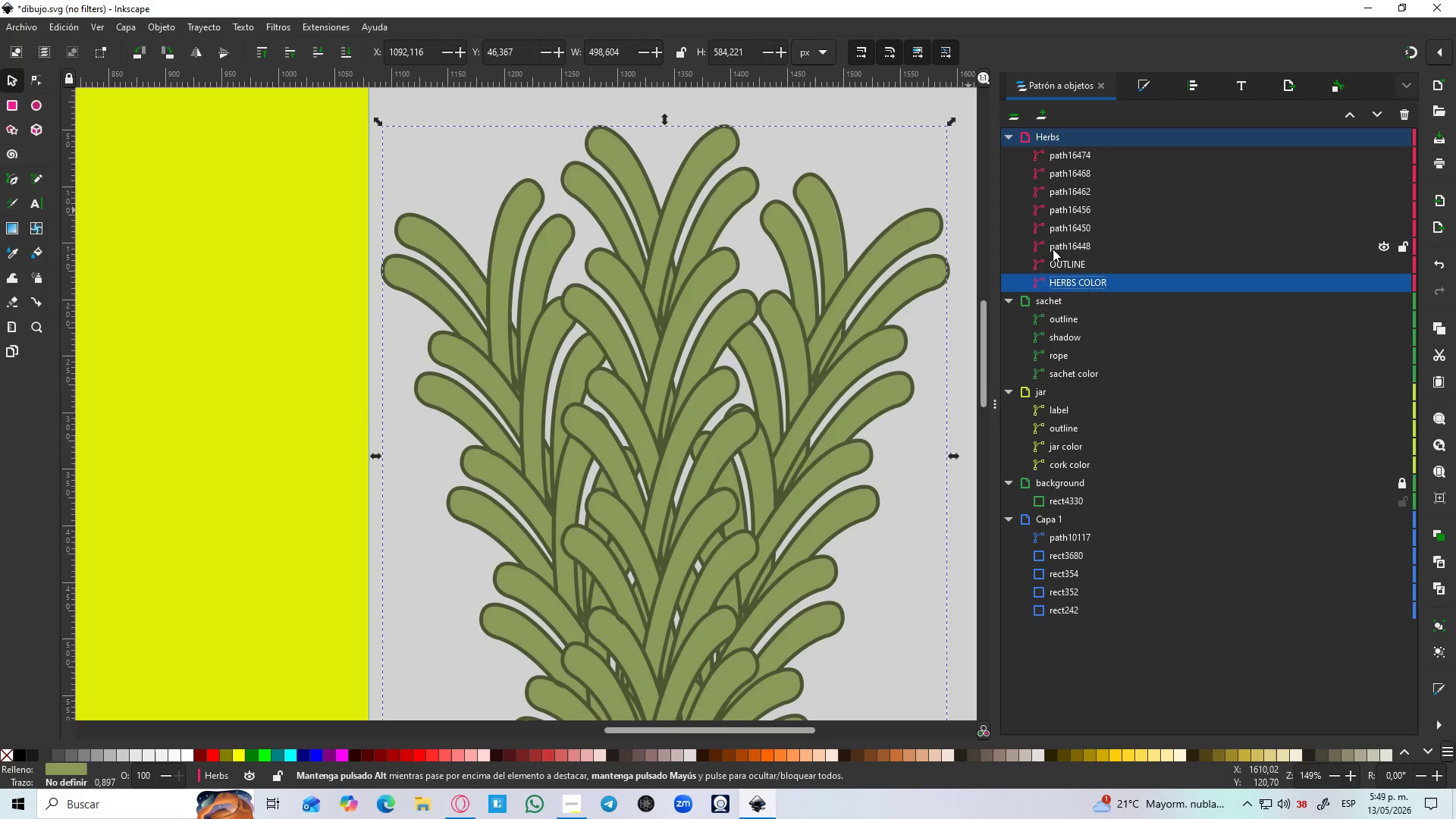 
left_click([1065, 243])
 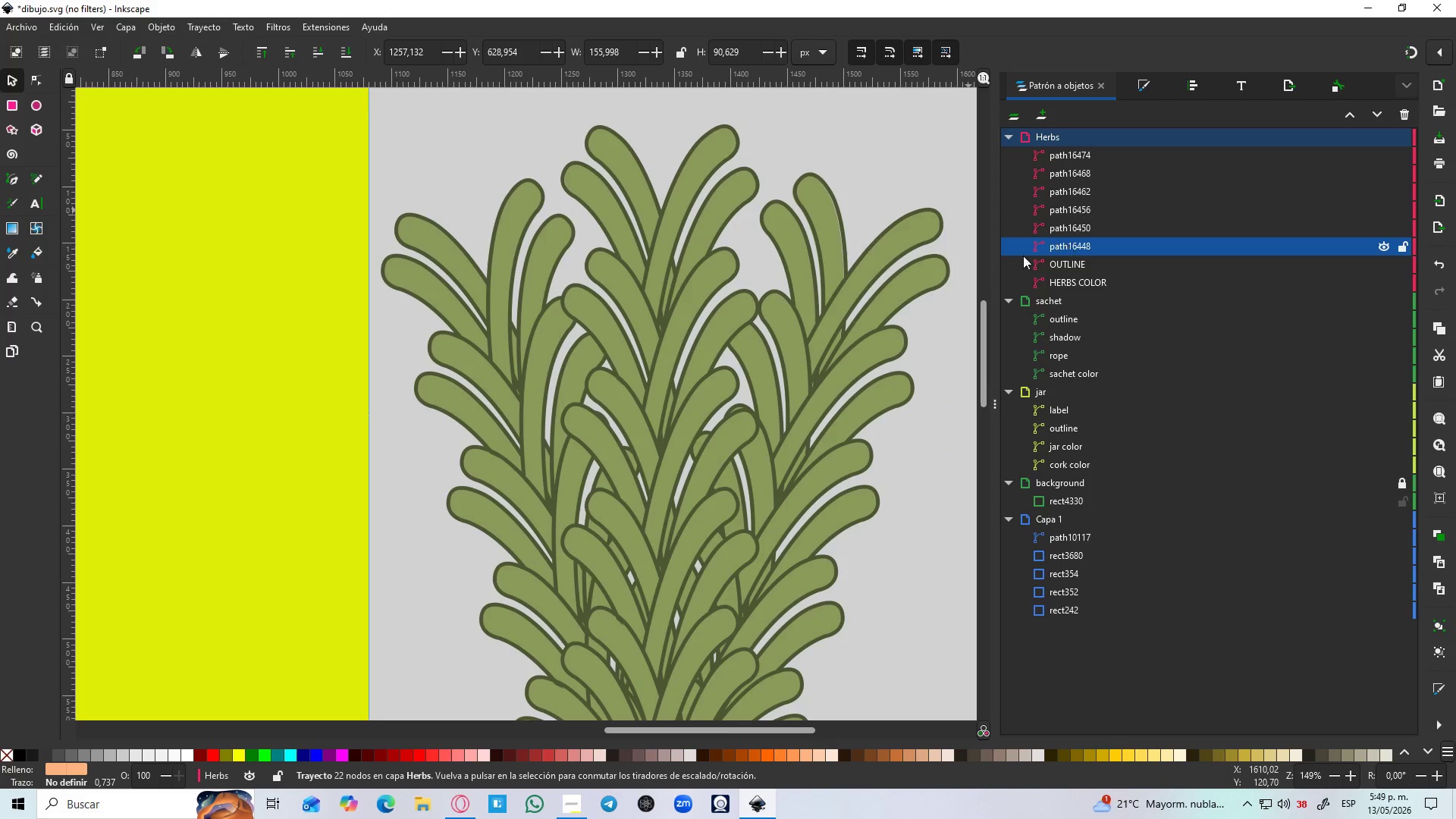 
hold_key(key=ControlLeft, duration=0.48)
scroll: coordinate [819, 363], scroll_direction: down, amount: 3.0
 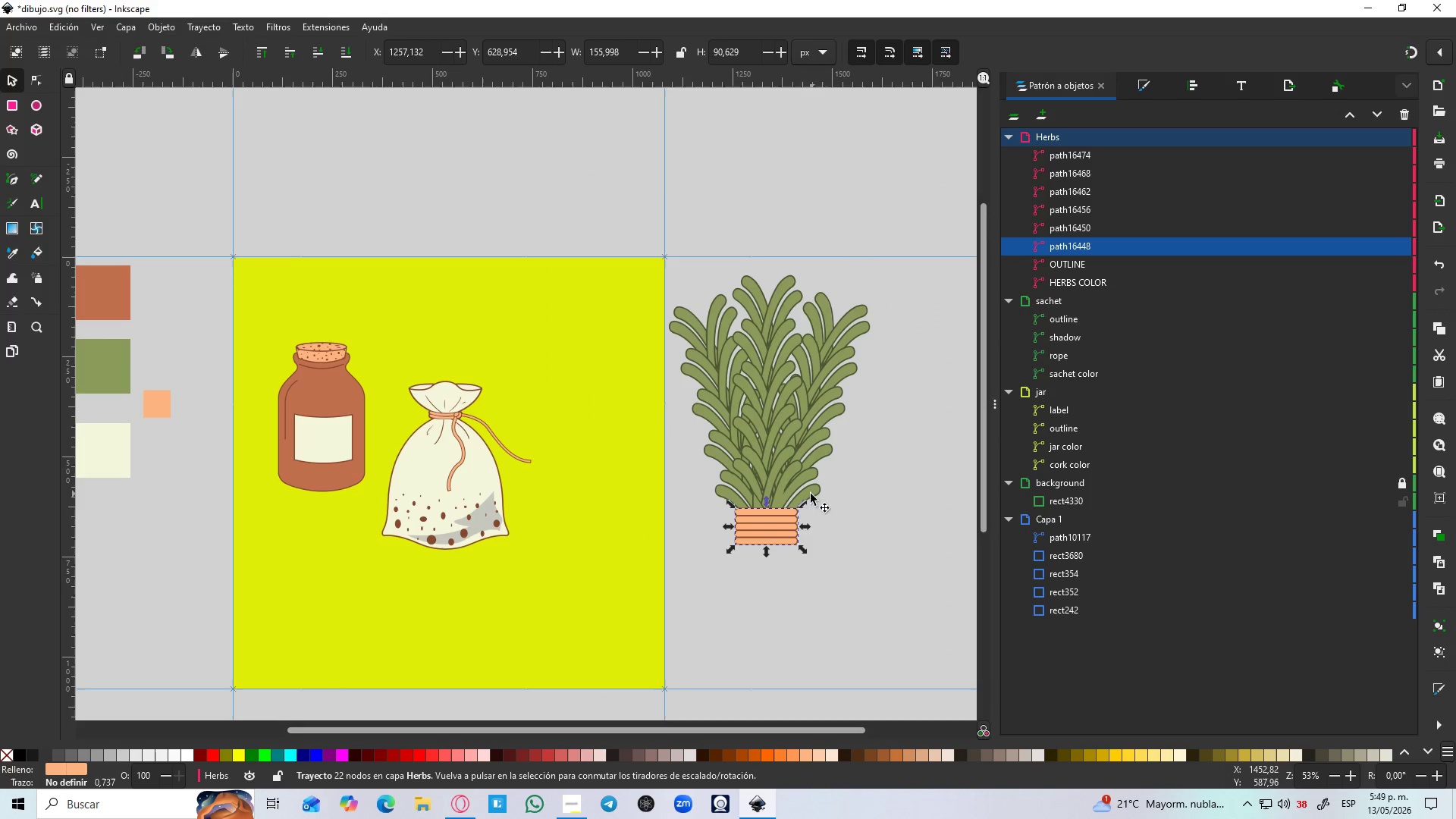 
left_click_drag(start_coordinate=[777, 522], to_coordinate=[774, 590])
 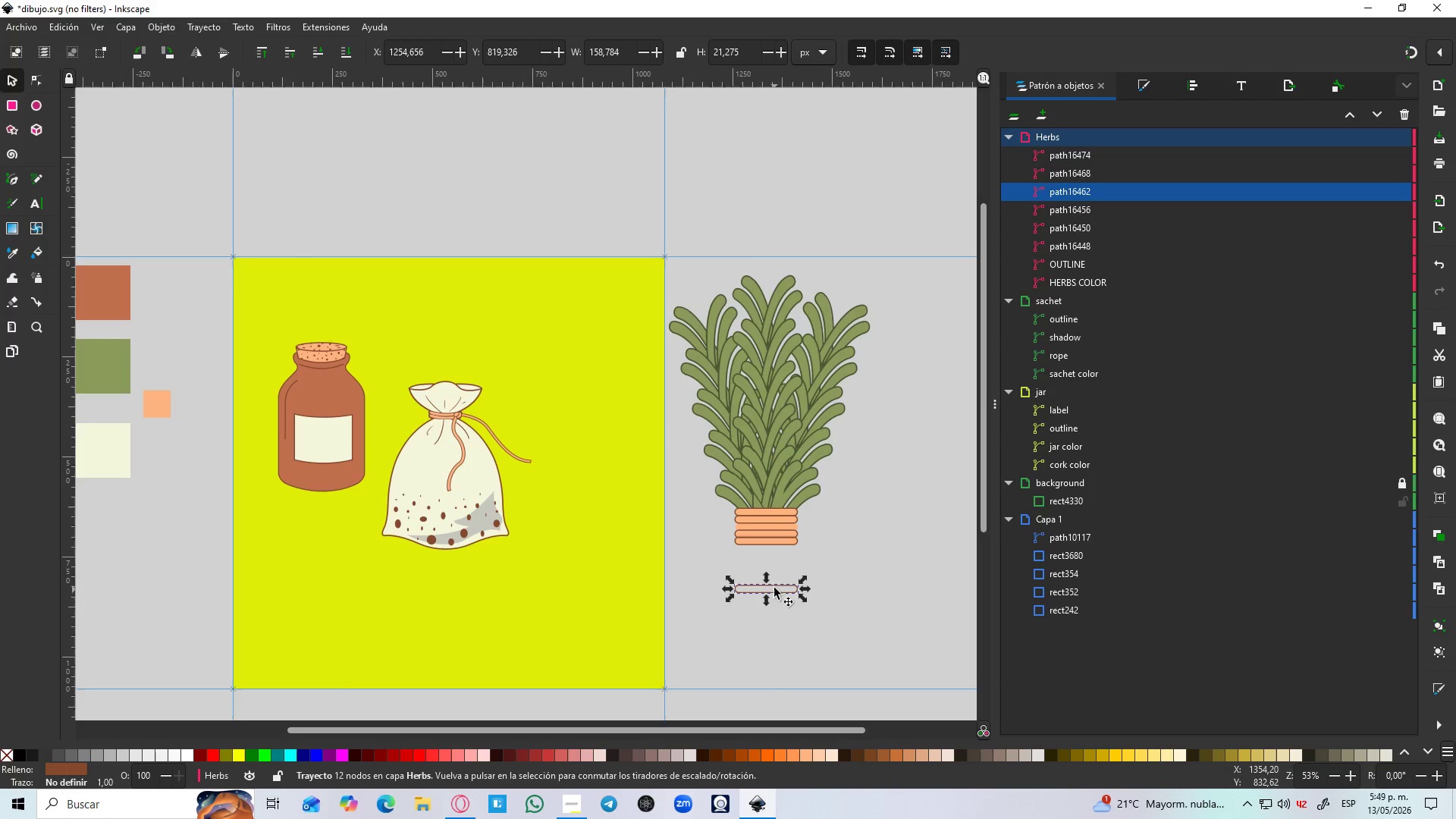 
key(Control+Z)
 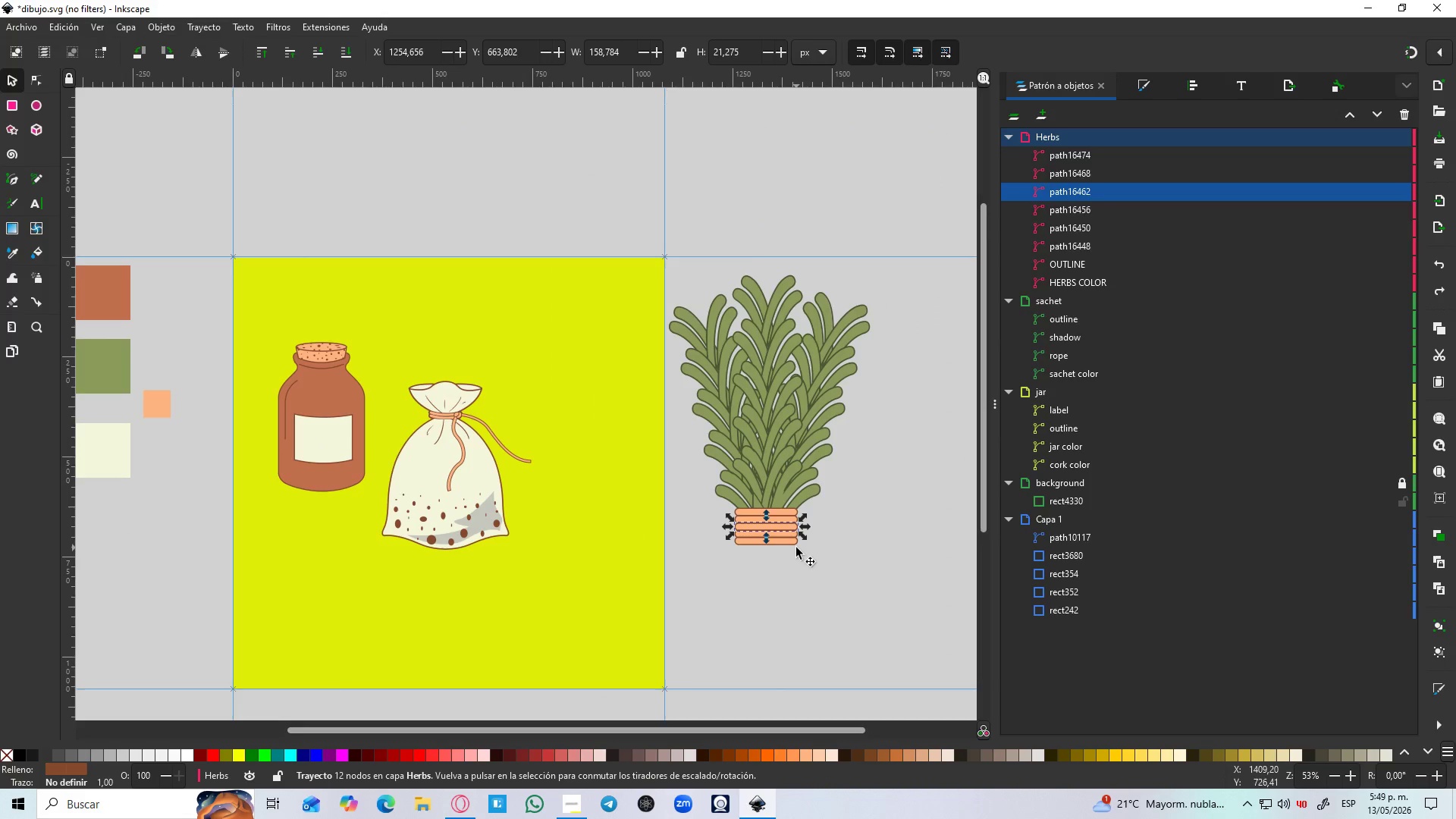 
hold_key(key=ControlLeft, duration=0.88)
 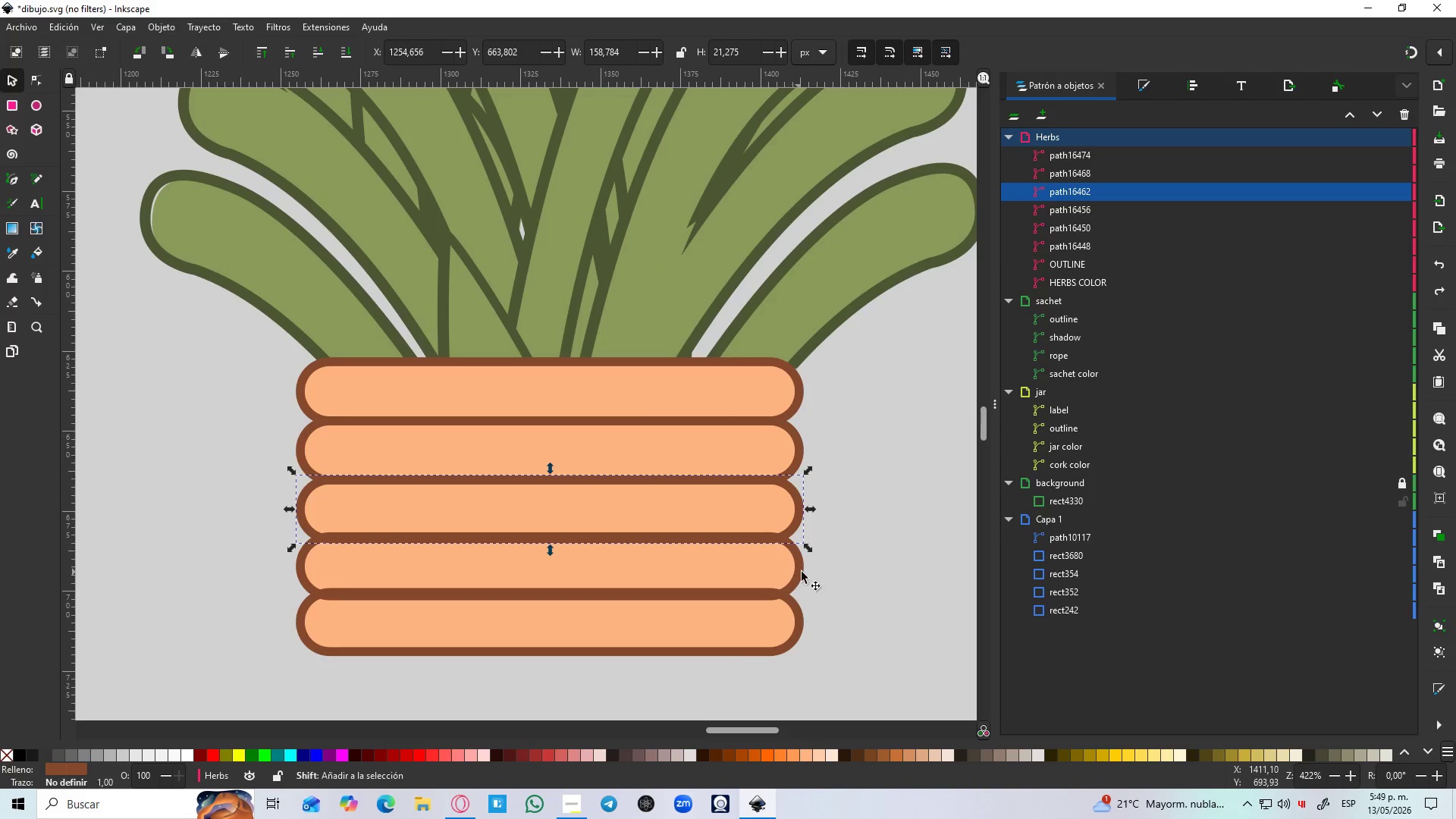 
hold_key(key=ShiftLeft, duration=1.53)
 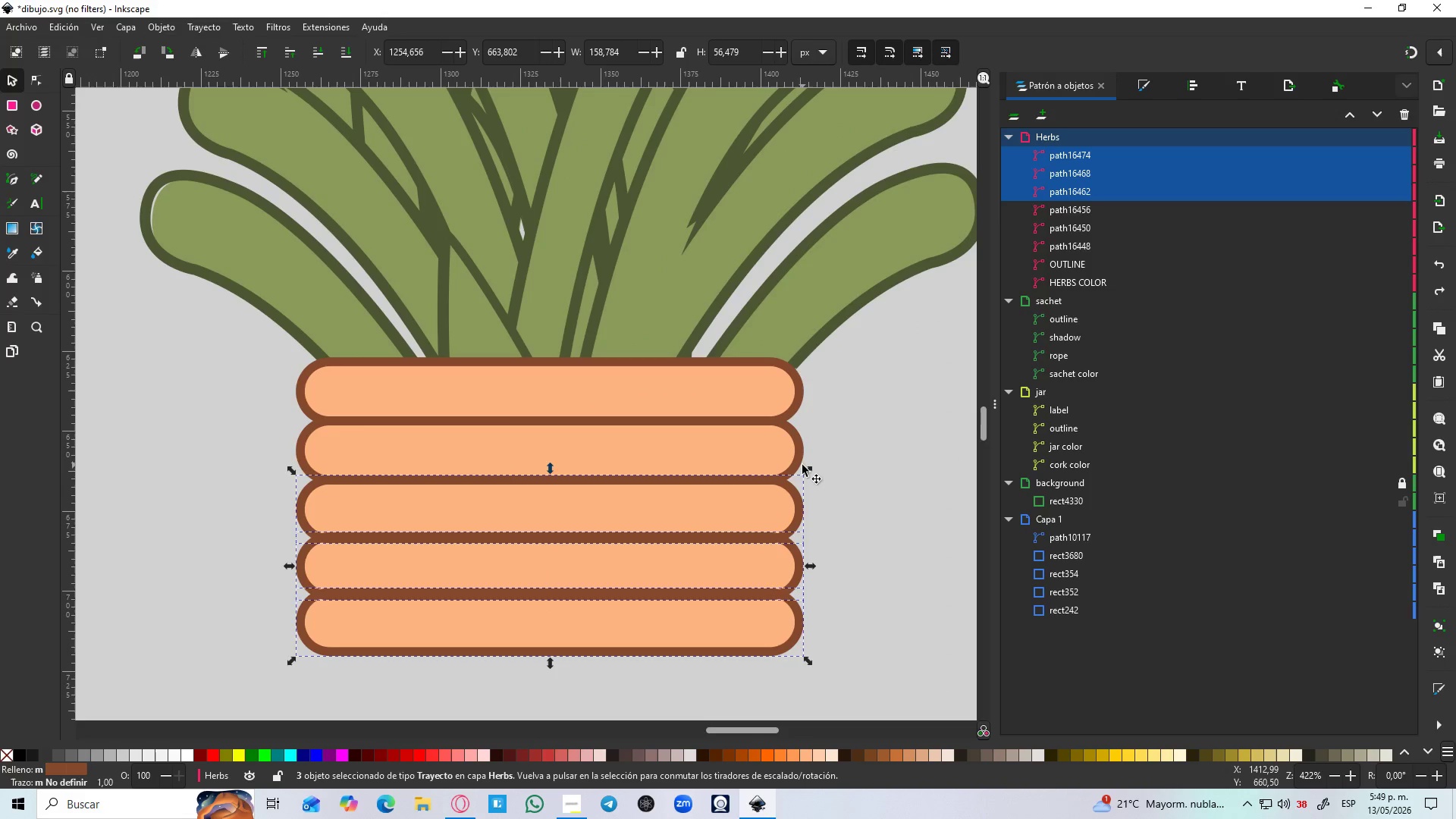 
scroll: coordinate [785, 570], scroll_direction: up, amount: 6.0
 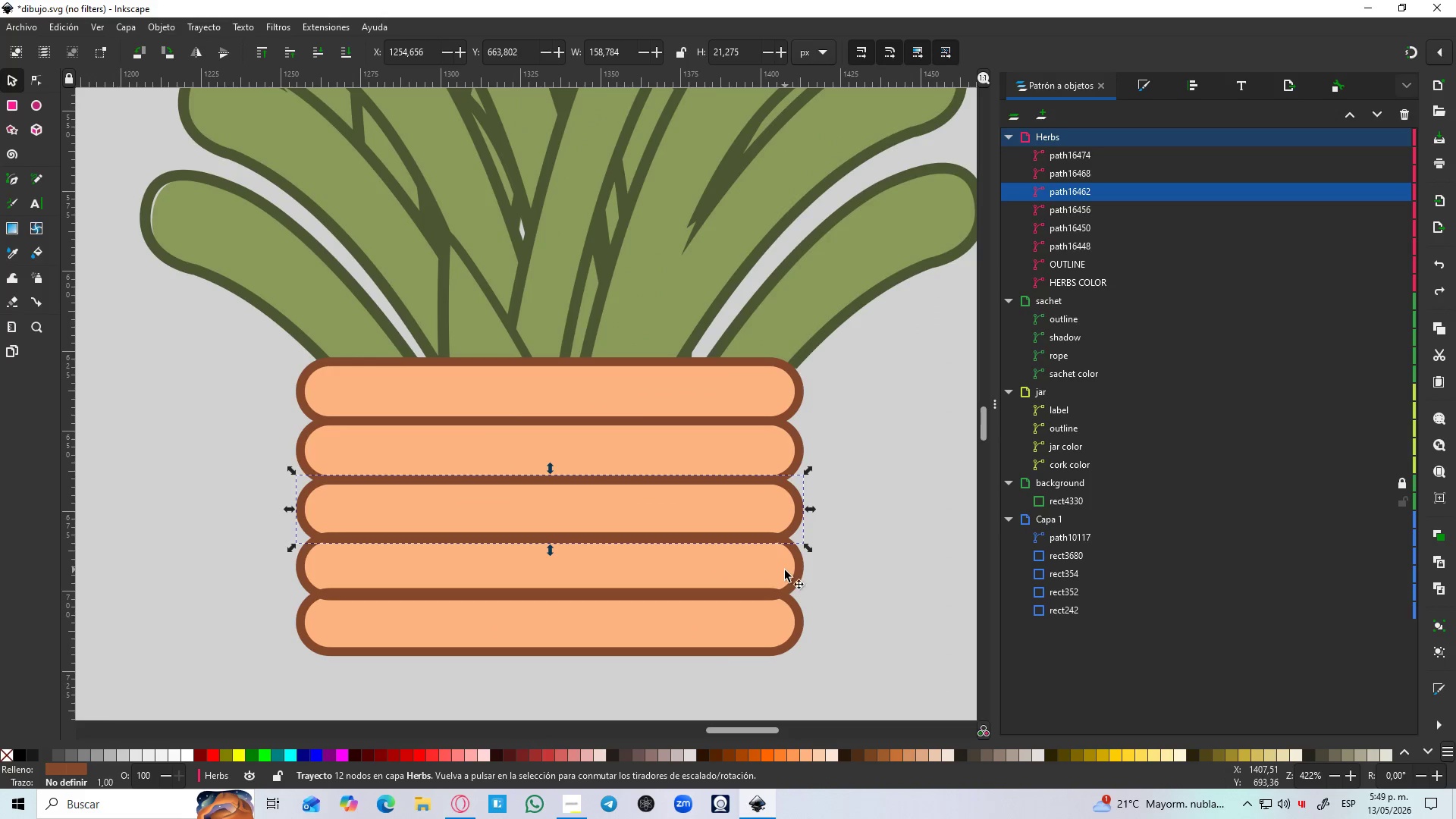 
left_click([802, 625])
 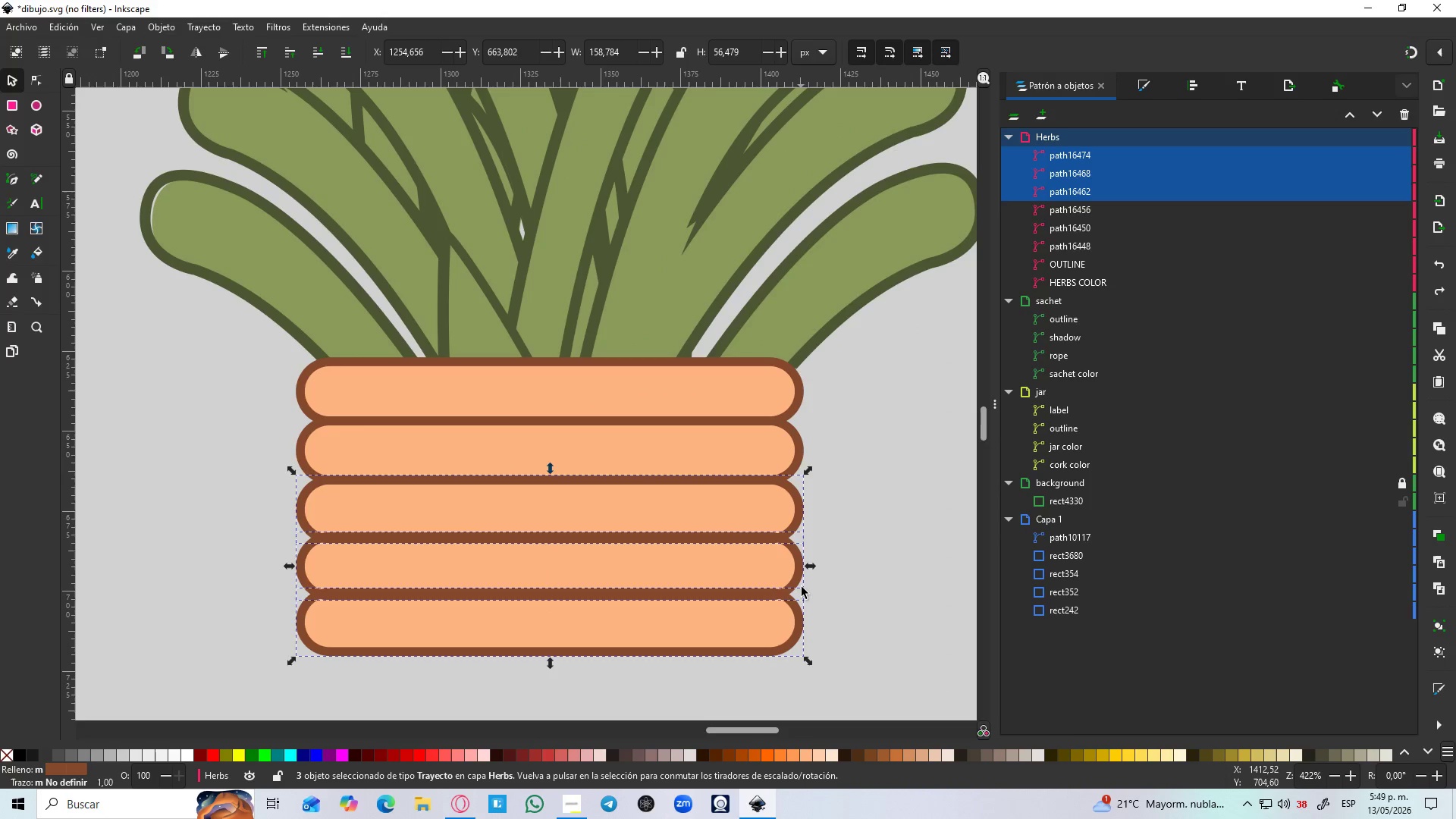 
hold_key(key=ShiftLeft, duration=1.51)
left_click([802, 465])
 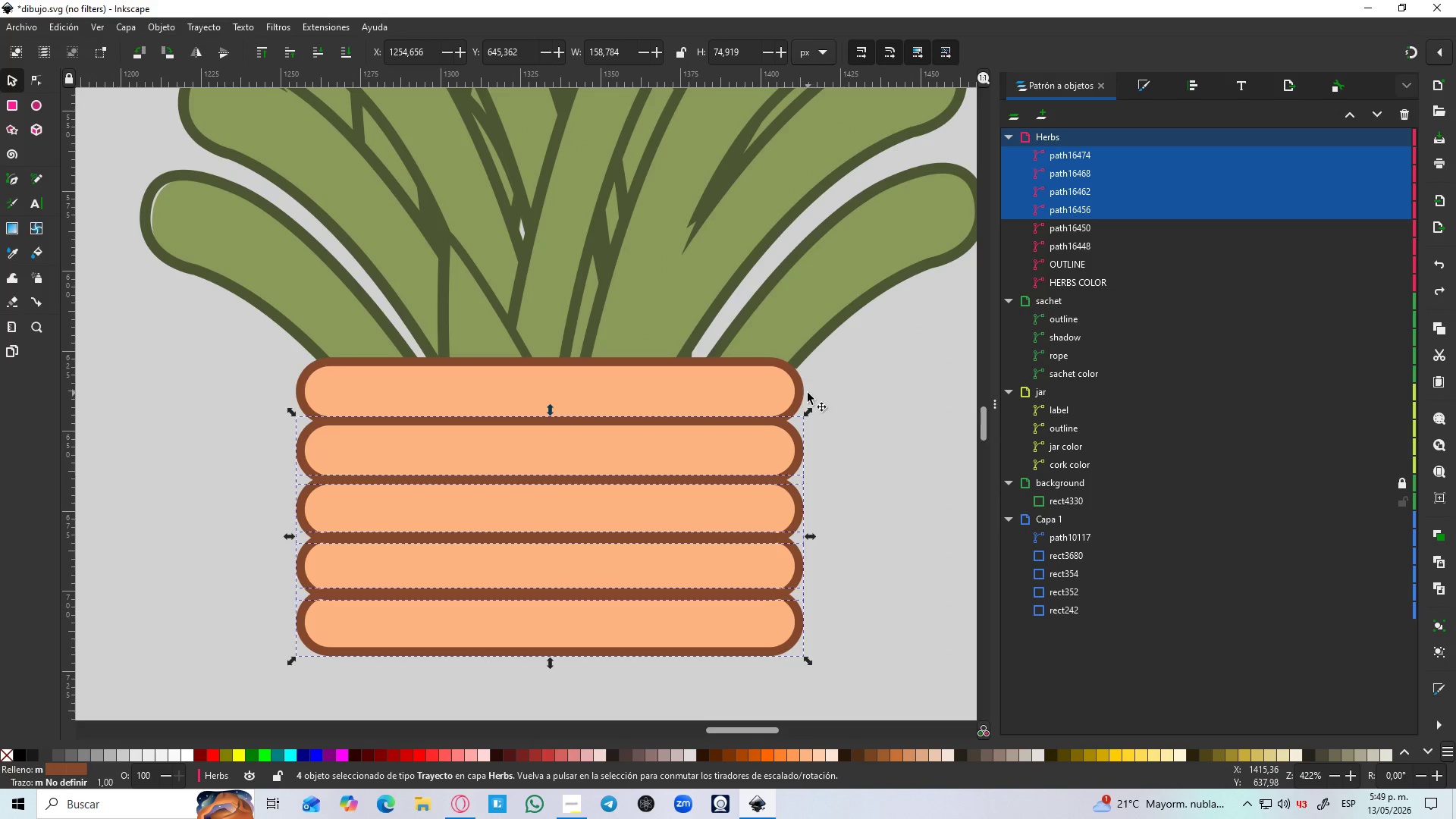 
left_click([805, 393])
 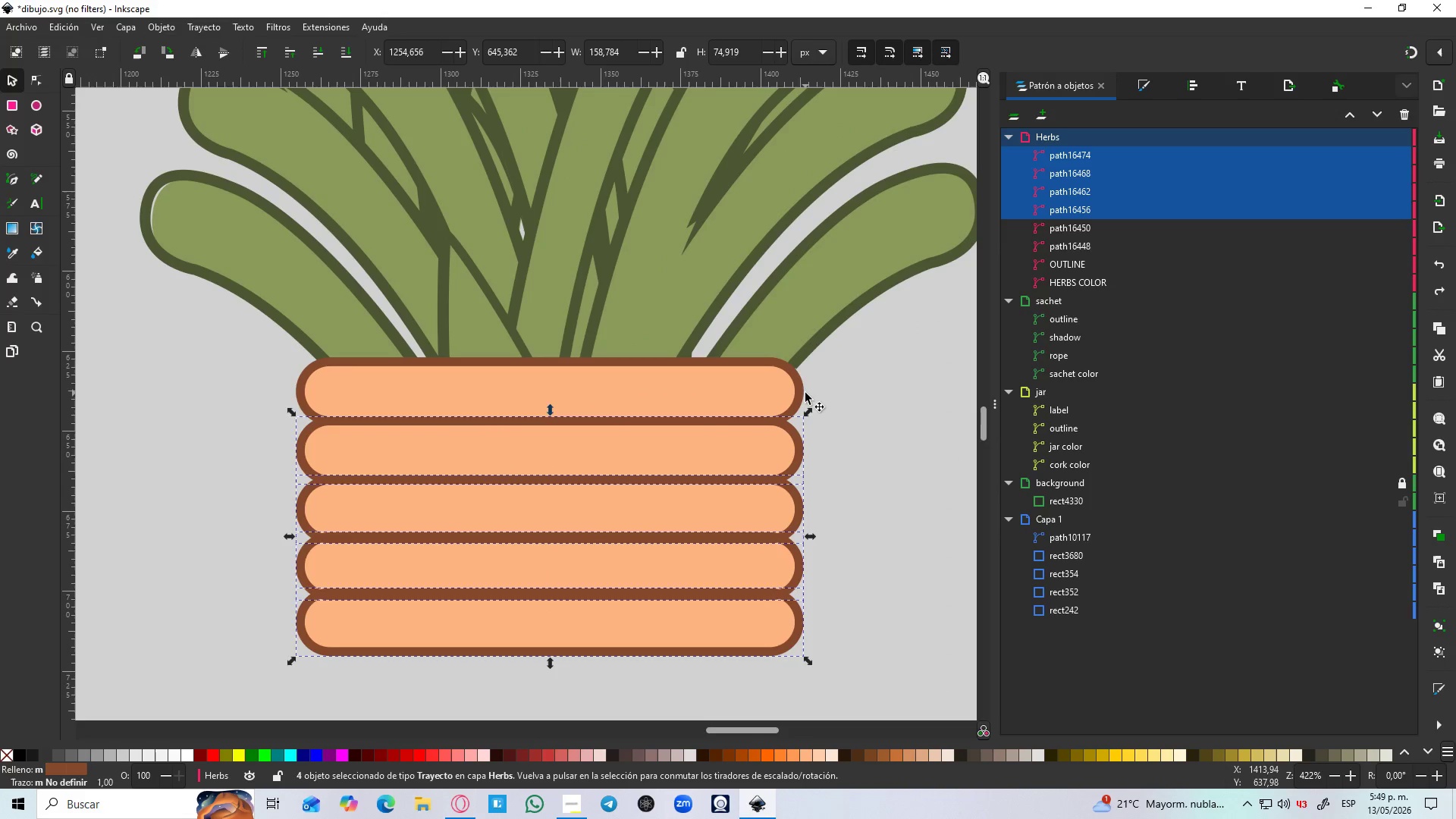 
hold_key(key=ShiftLeft, duration=0.41)
 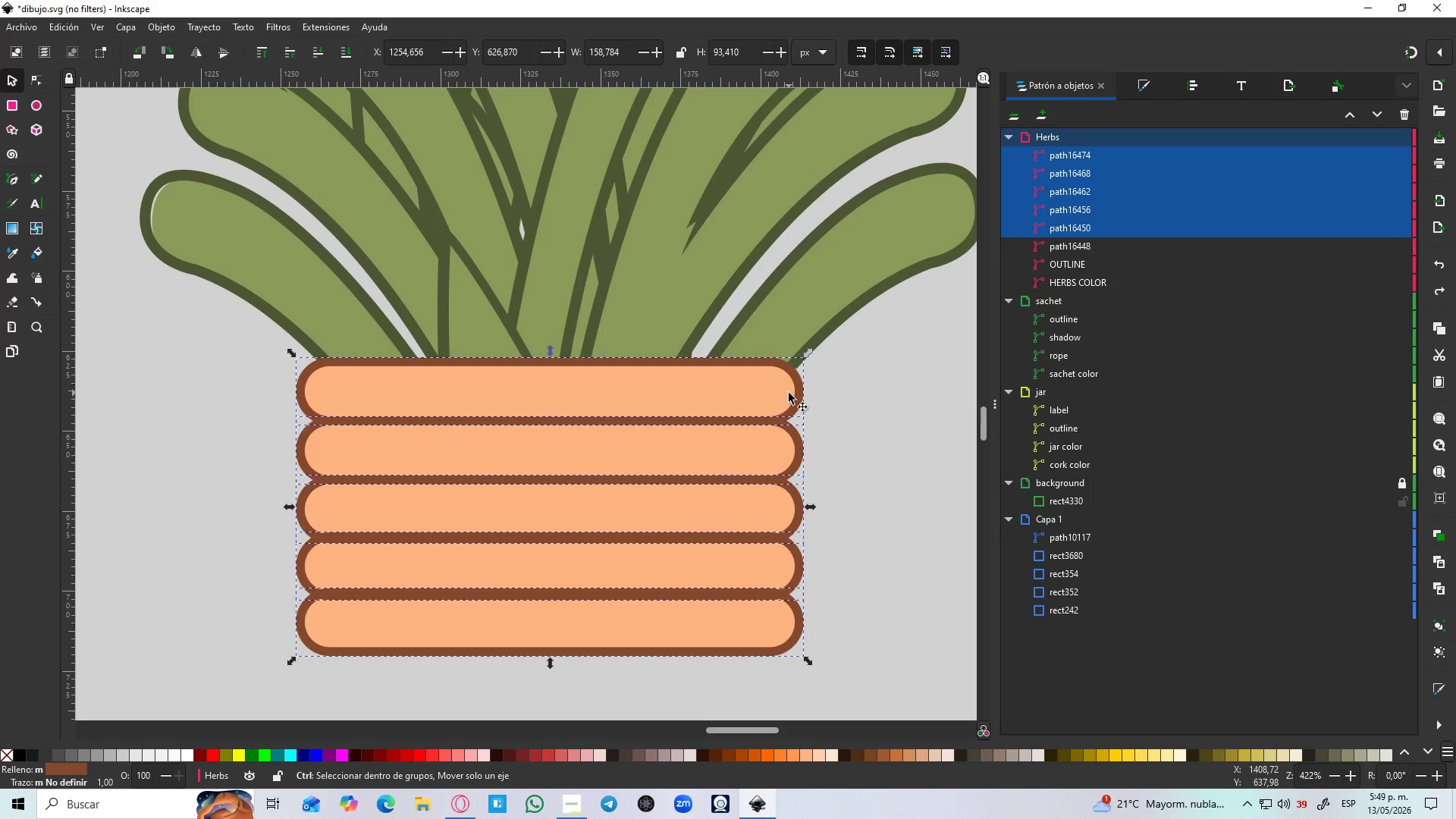 
key(Control+NumpadAdd)
 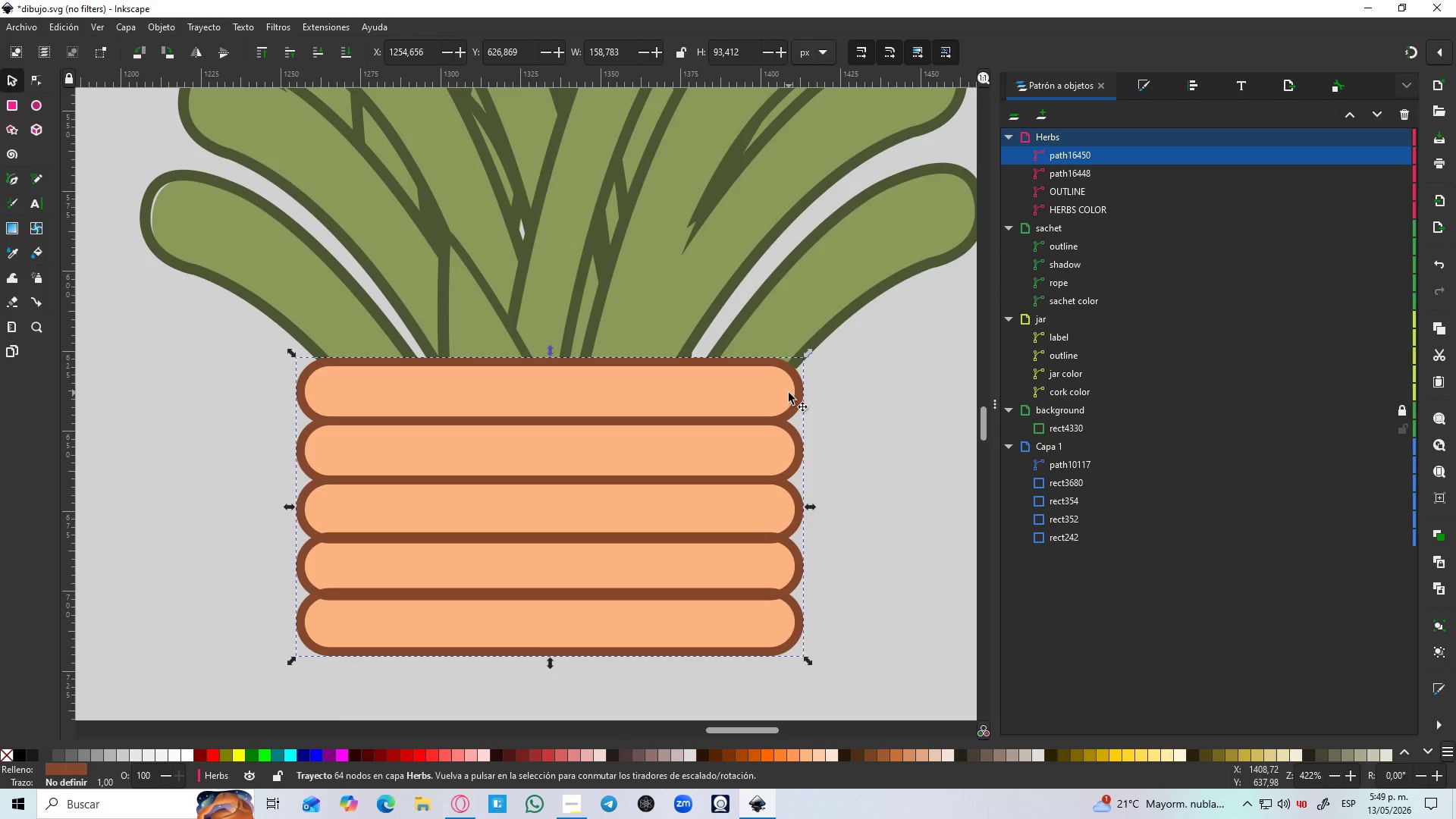 
hold_key(key=ControlLeft, duration=0.36)
scroll: coordinate [789, 377], scroll_direction: down, amount: 2.0
 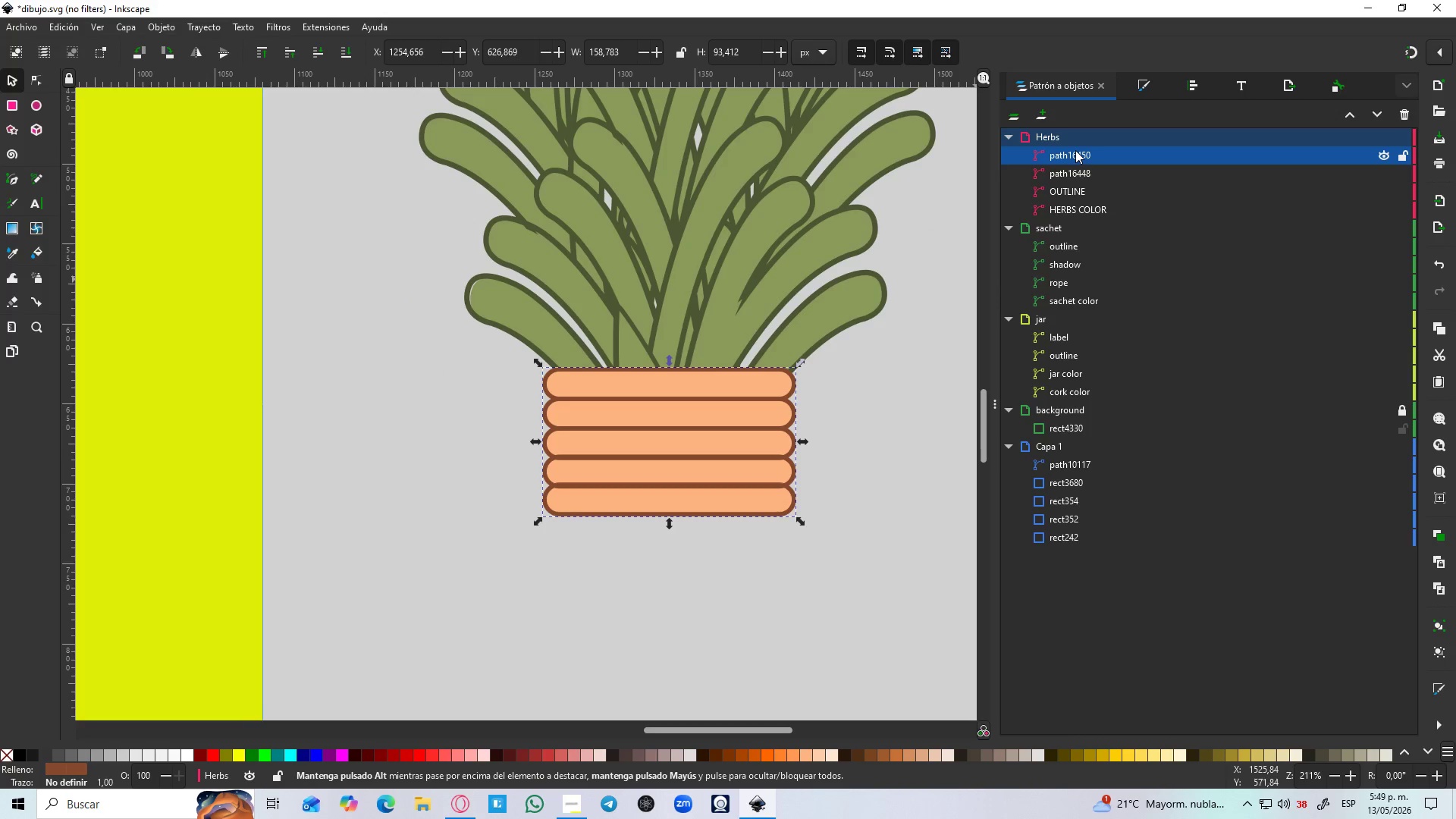 
double_click([1075, 150])
 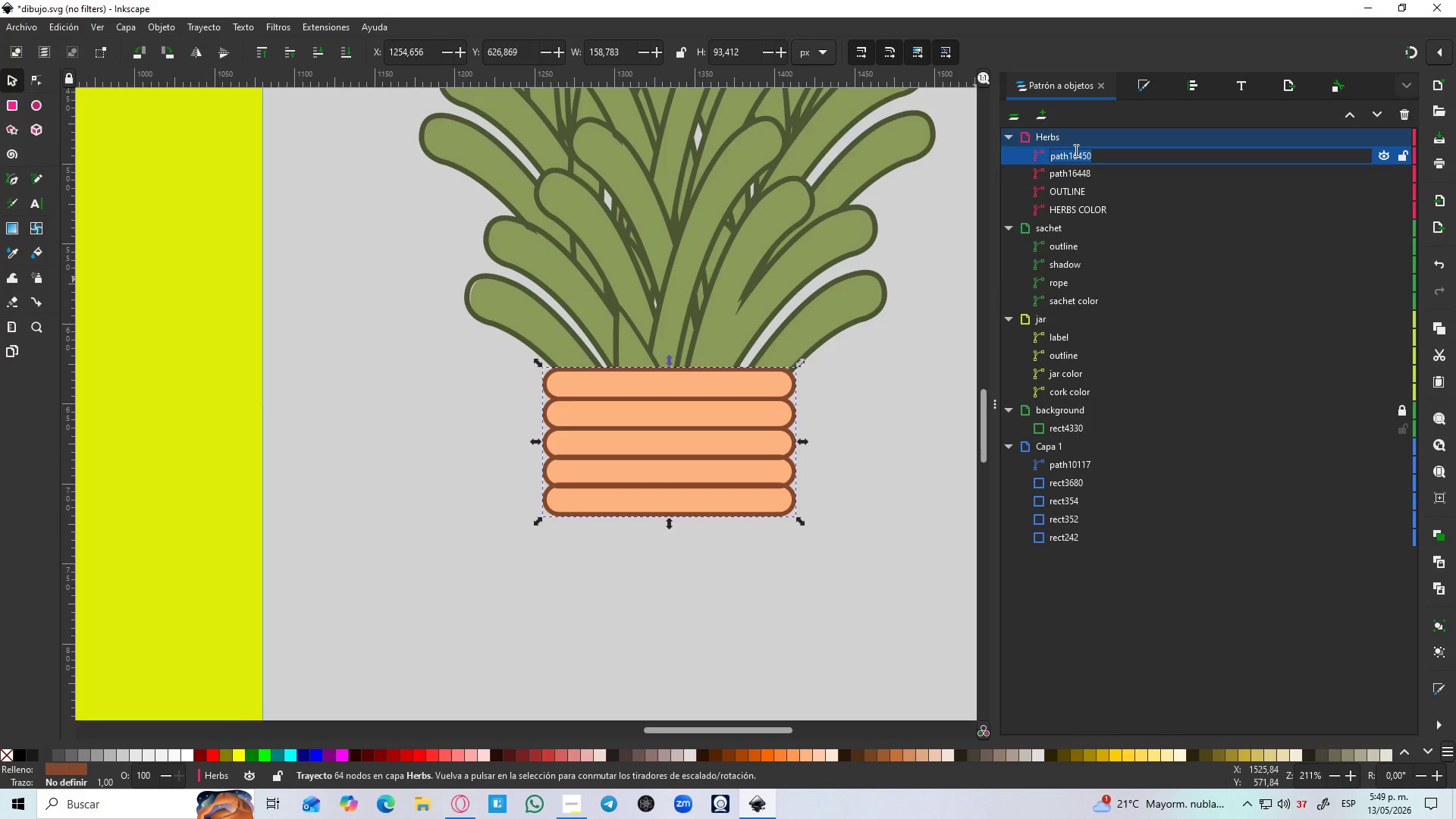 
type(rope outline)
 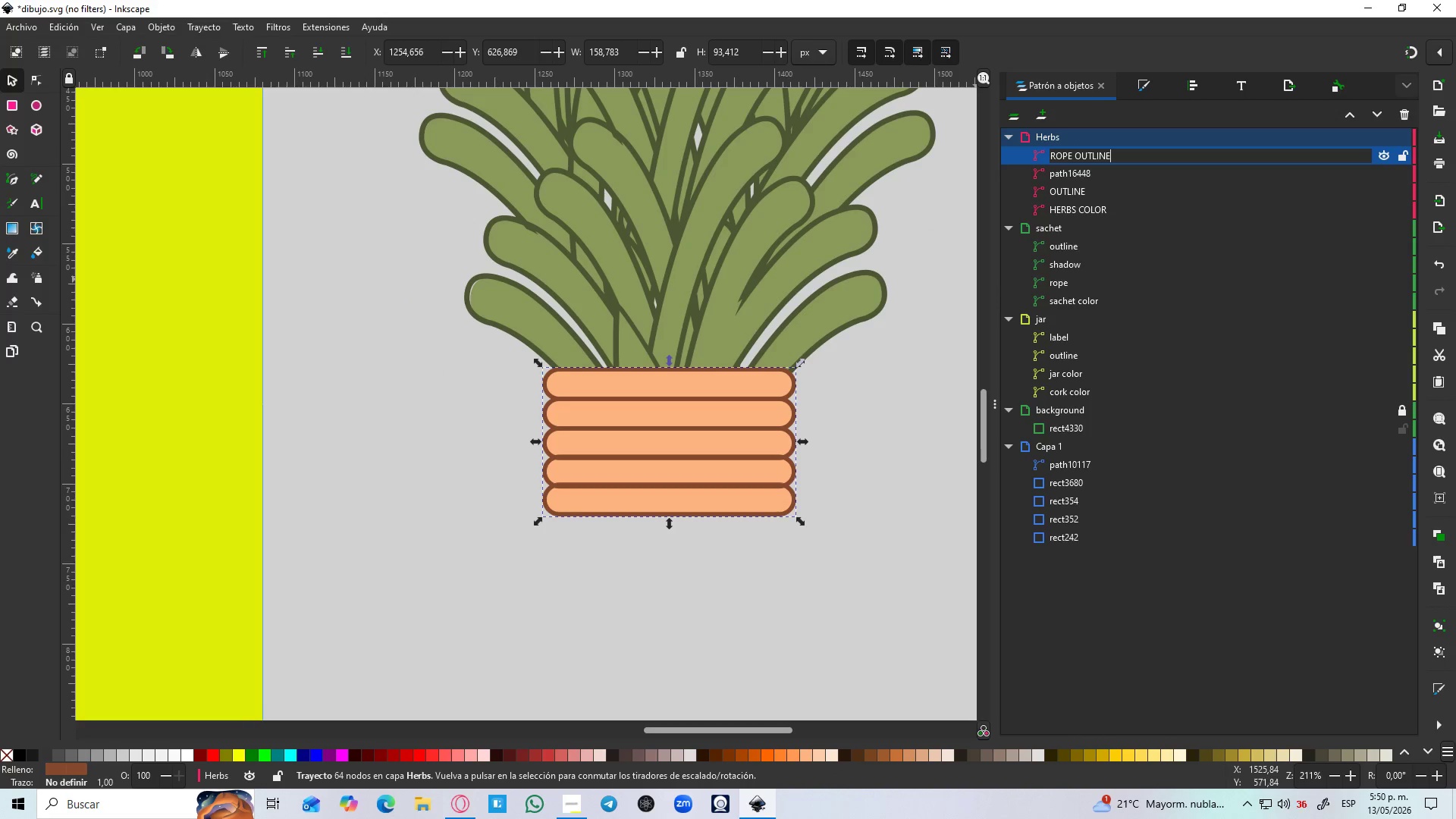 
key(Enter)
 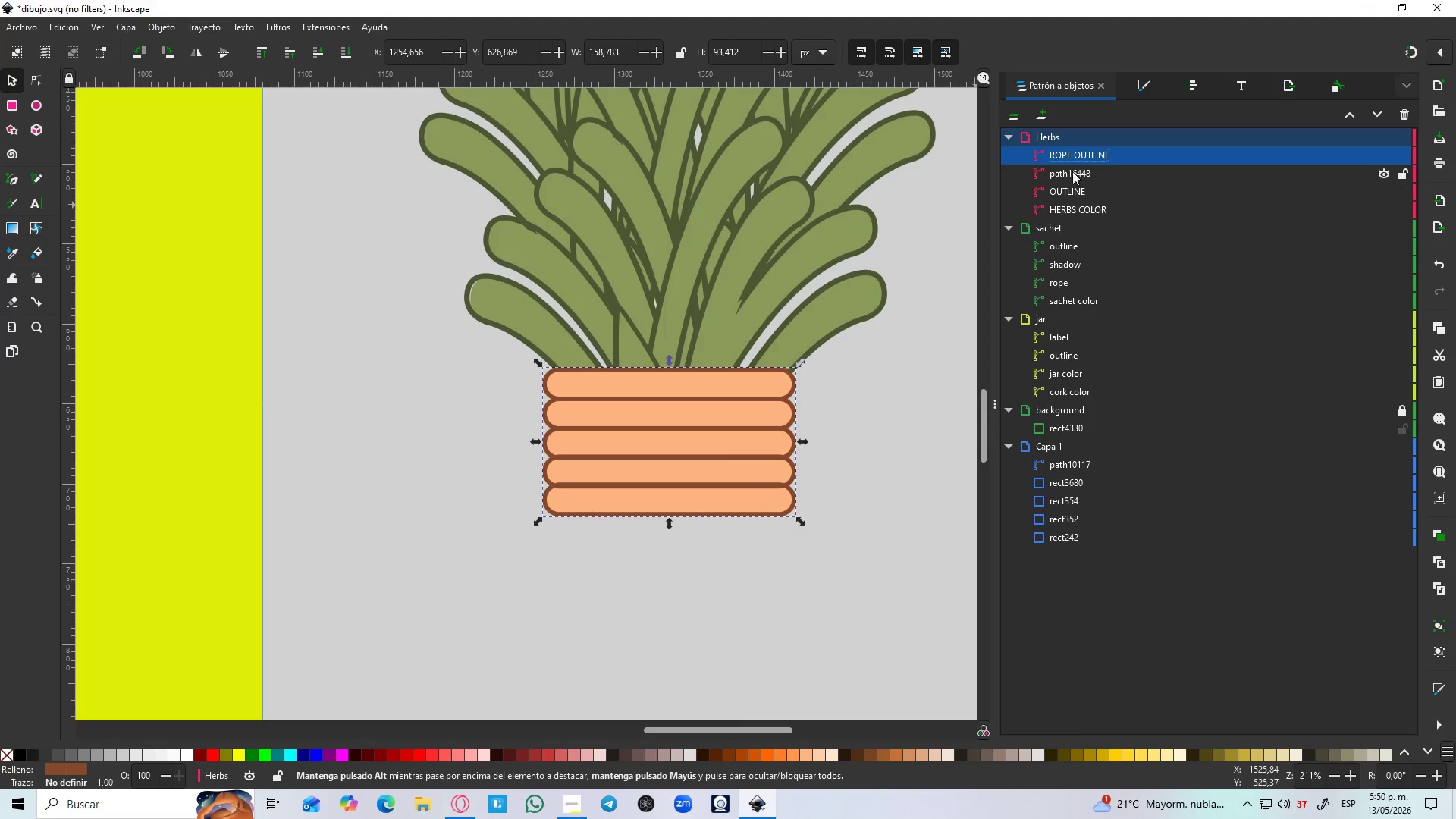 
double_click([1078, 173])
 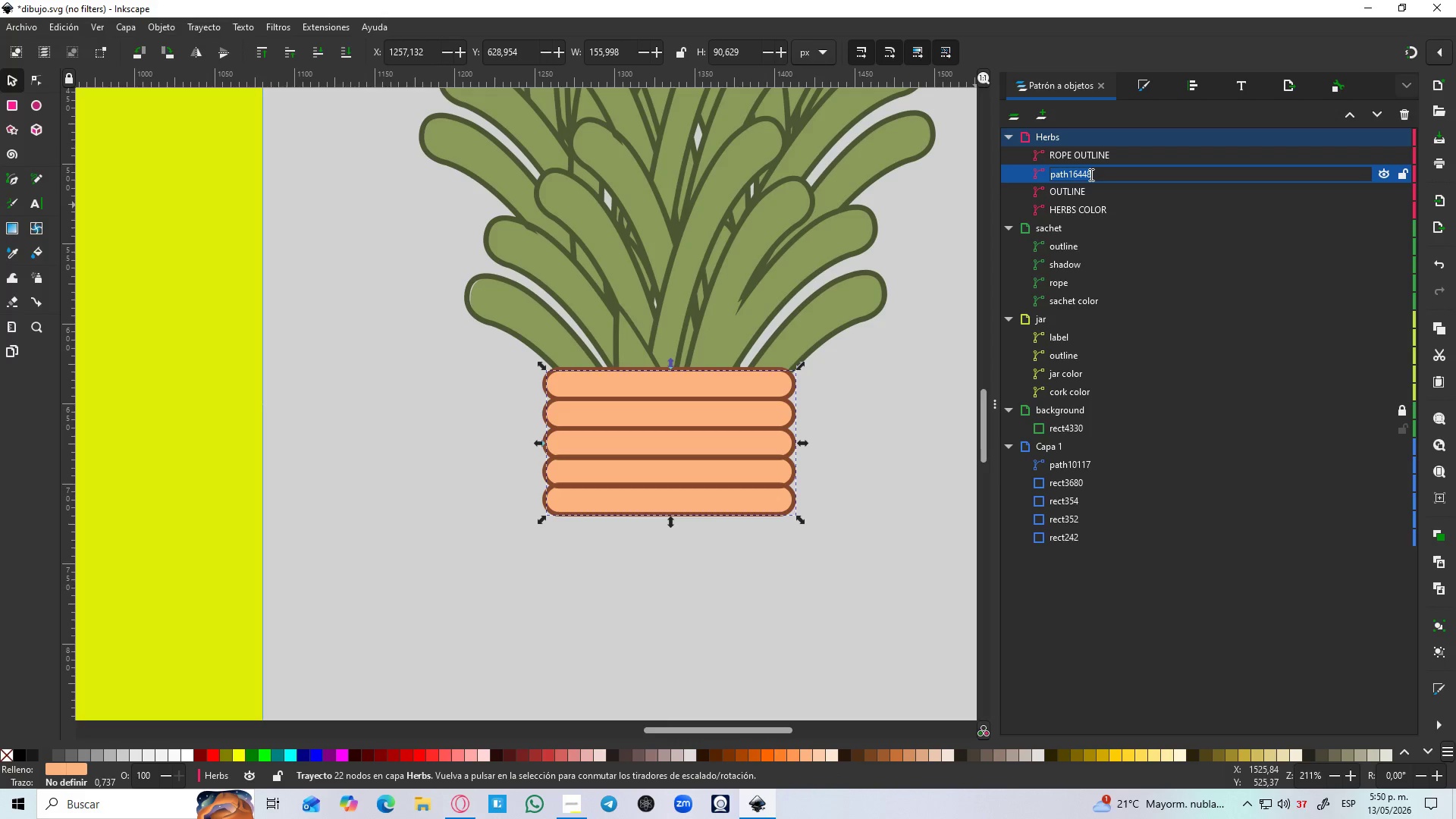 
type(rope color)
 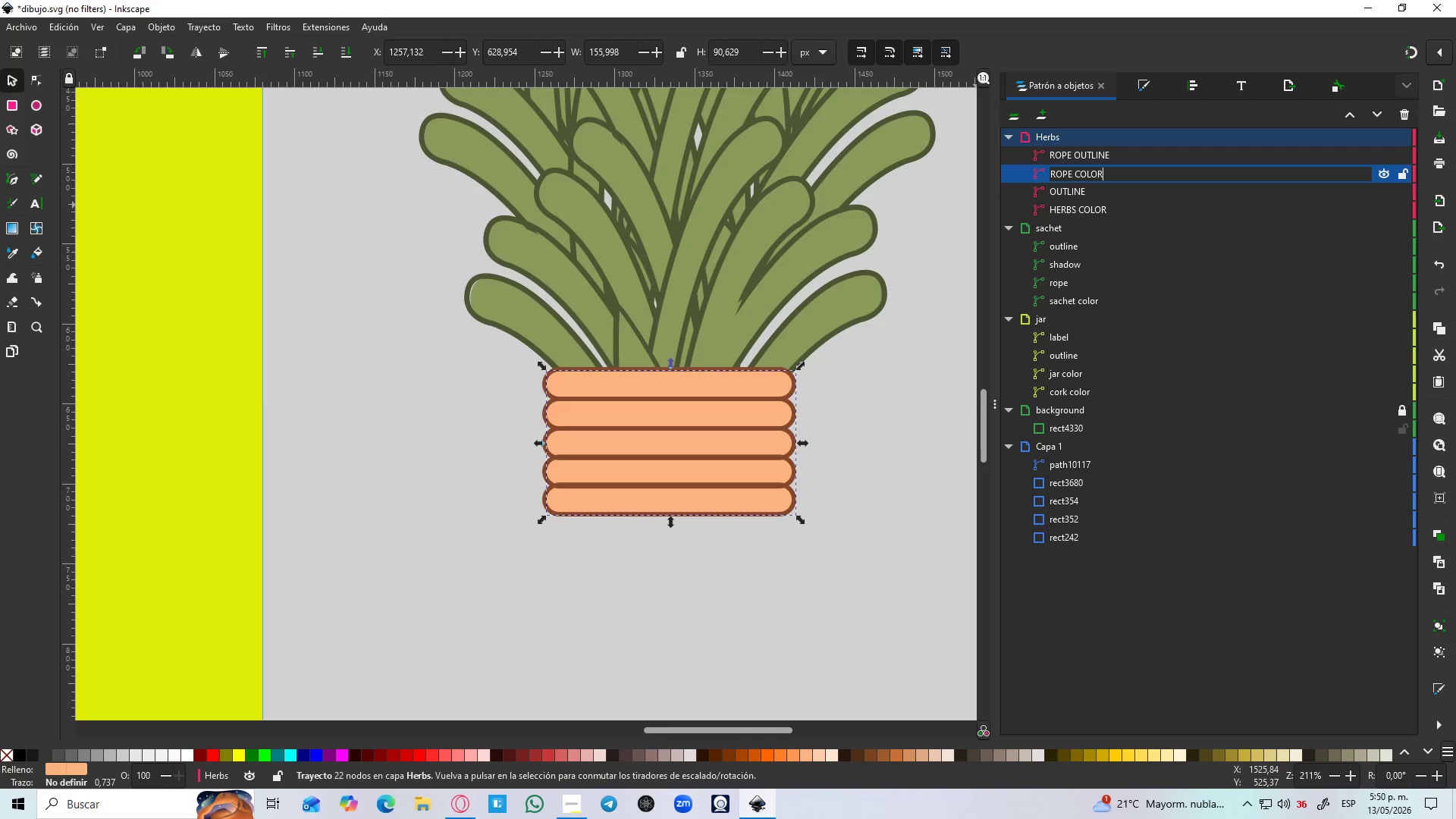 
key(Enter)
 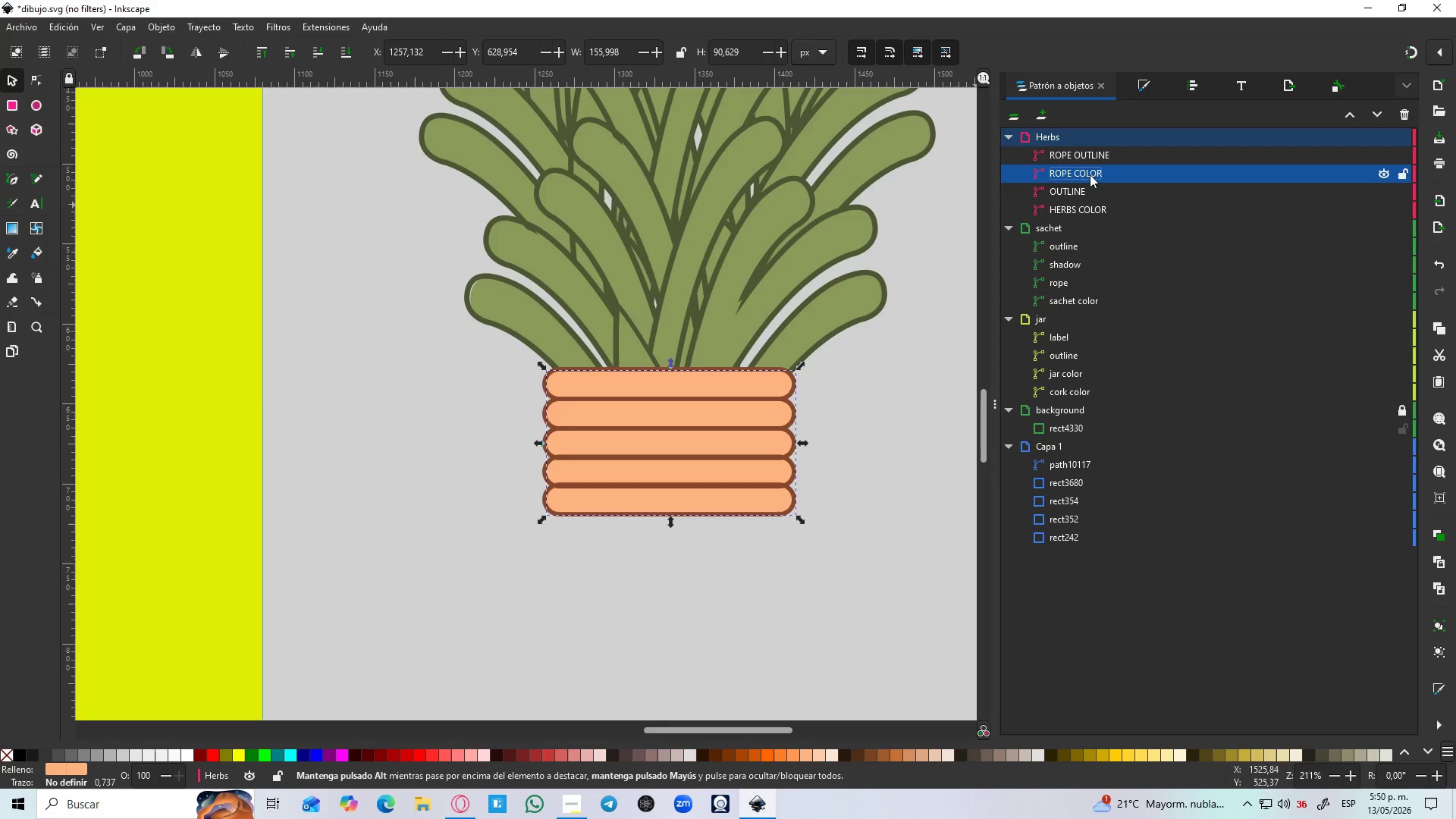 
hold_key(key=ControlLeft, duration=1.5)
scroll: coordinate [676, 301], scroll_direction: down, amount: 3.0
 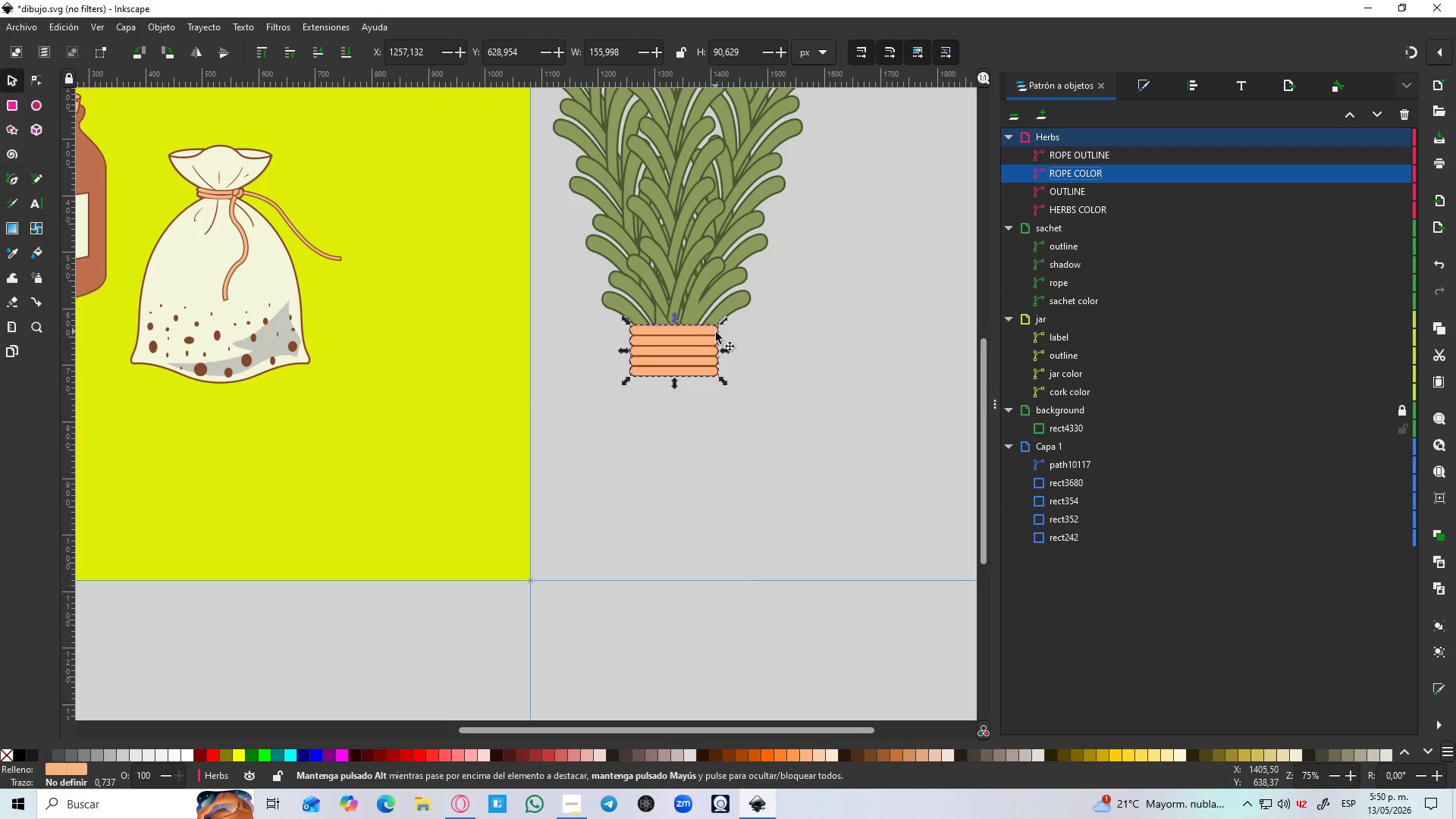 
hold_key(key=ControlLeft, duration=0.47)
 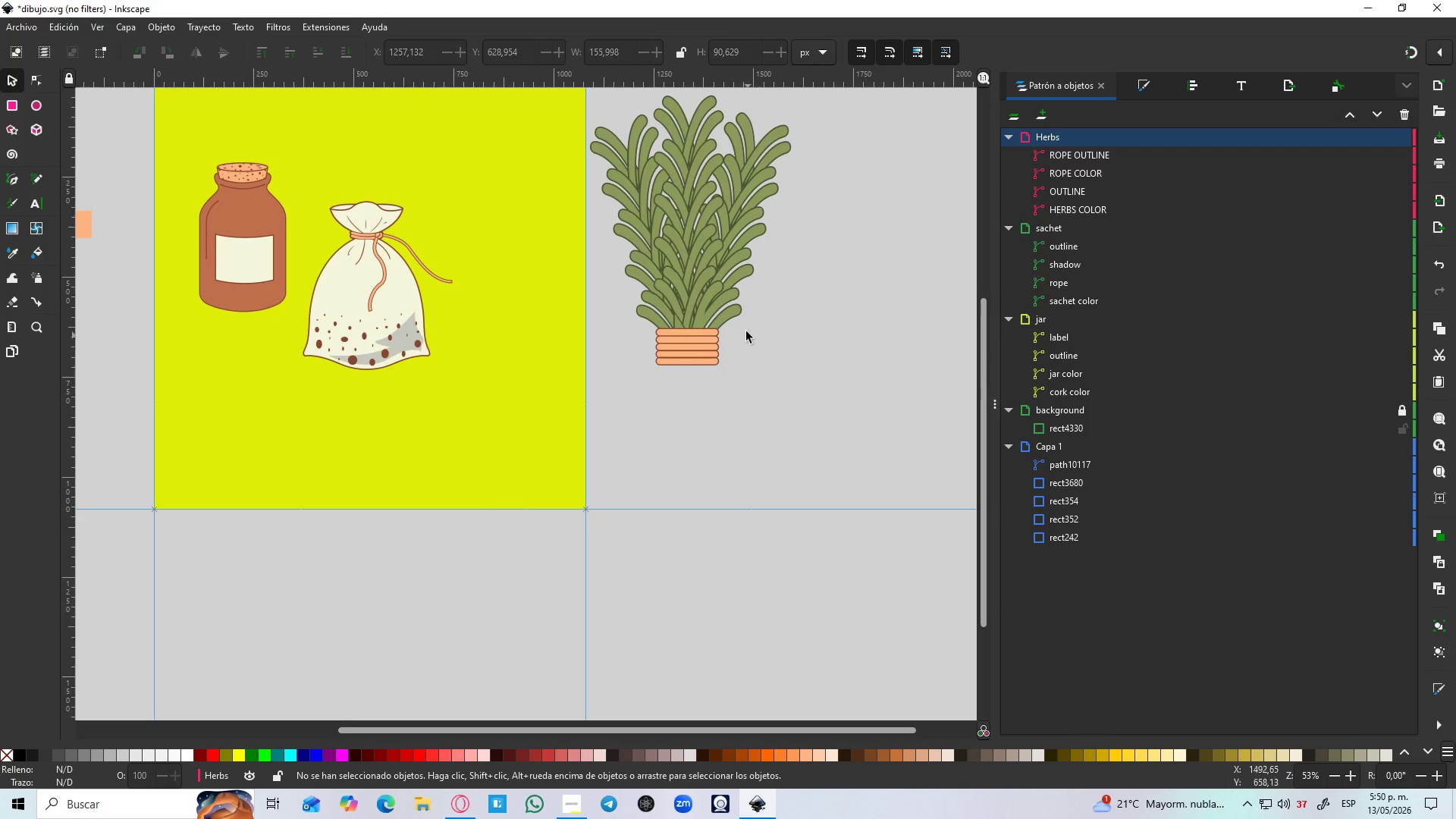 
left_click([759, 369])
 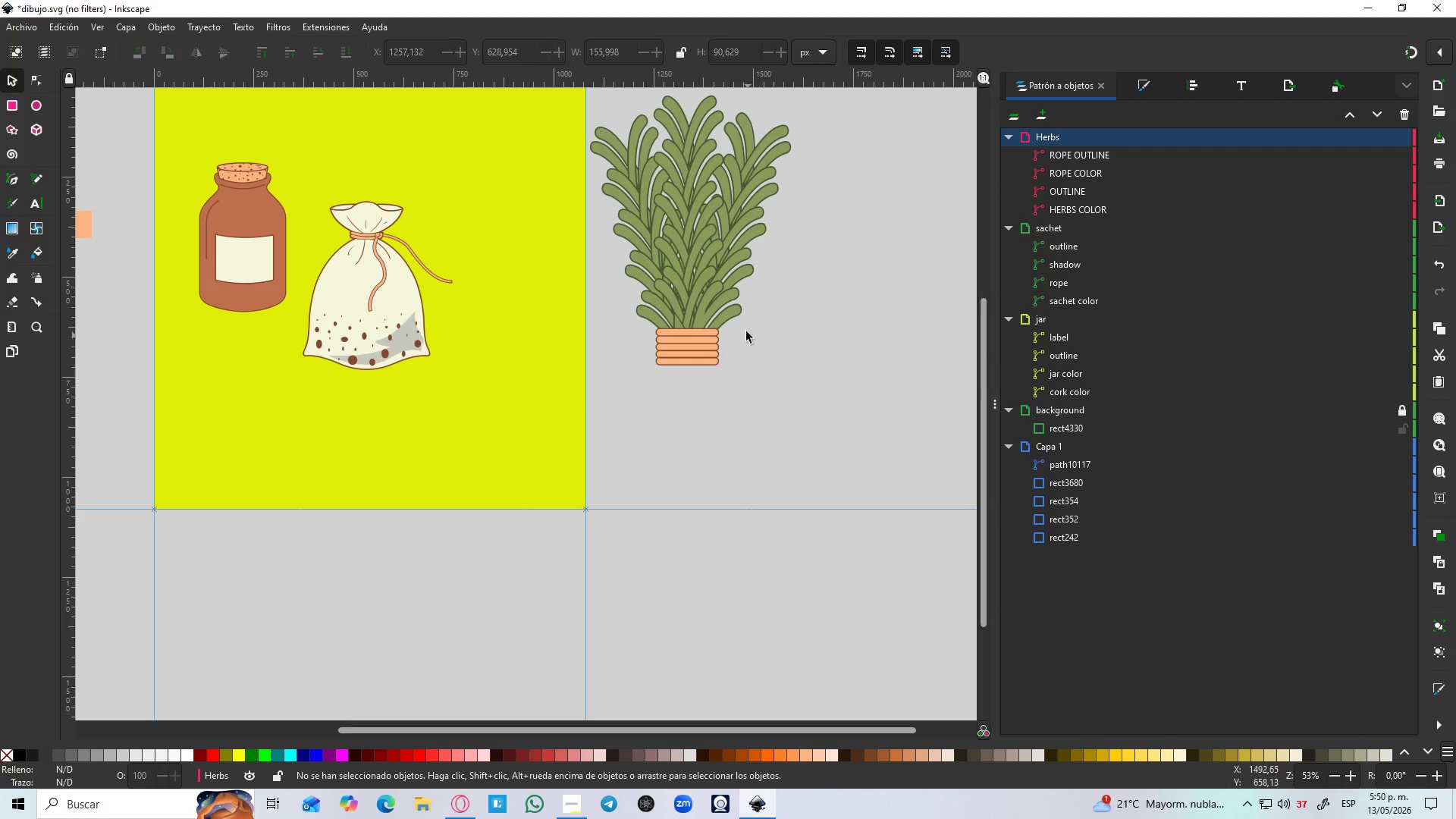 
scroll: coordinate [719, 336], scroll_direction: down, amount: 1.0
 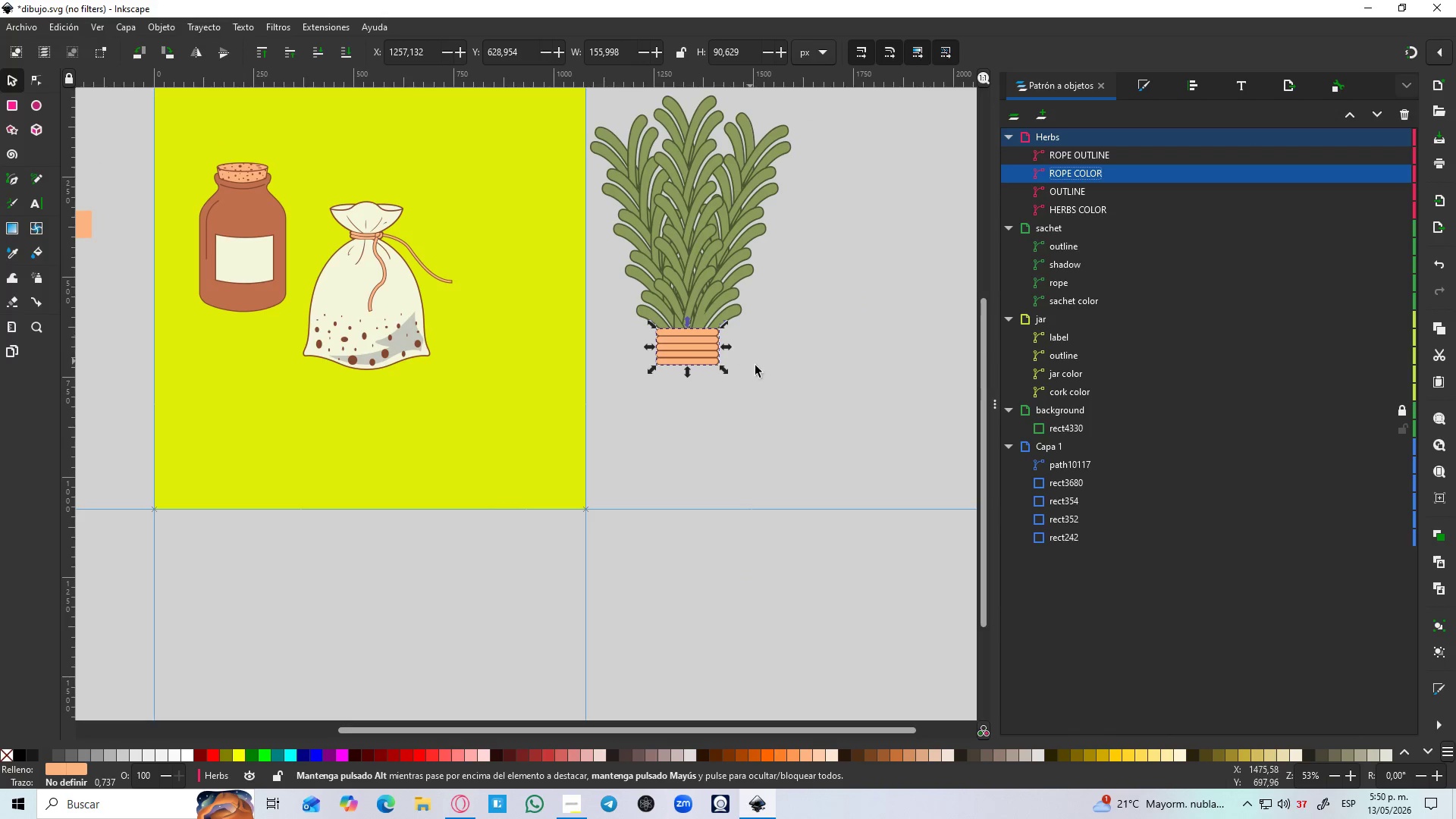 
hold_key(key=ControlLeft, duration=1.5)
scroll: coordinate [732, 314], scroll_direction: up, amount: 4.0
 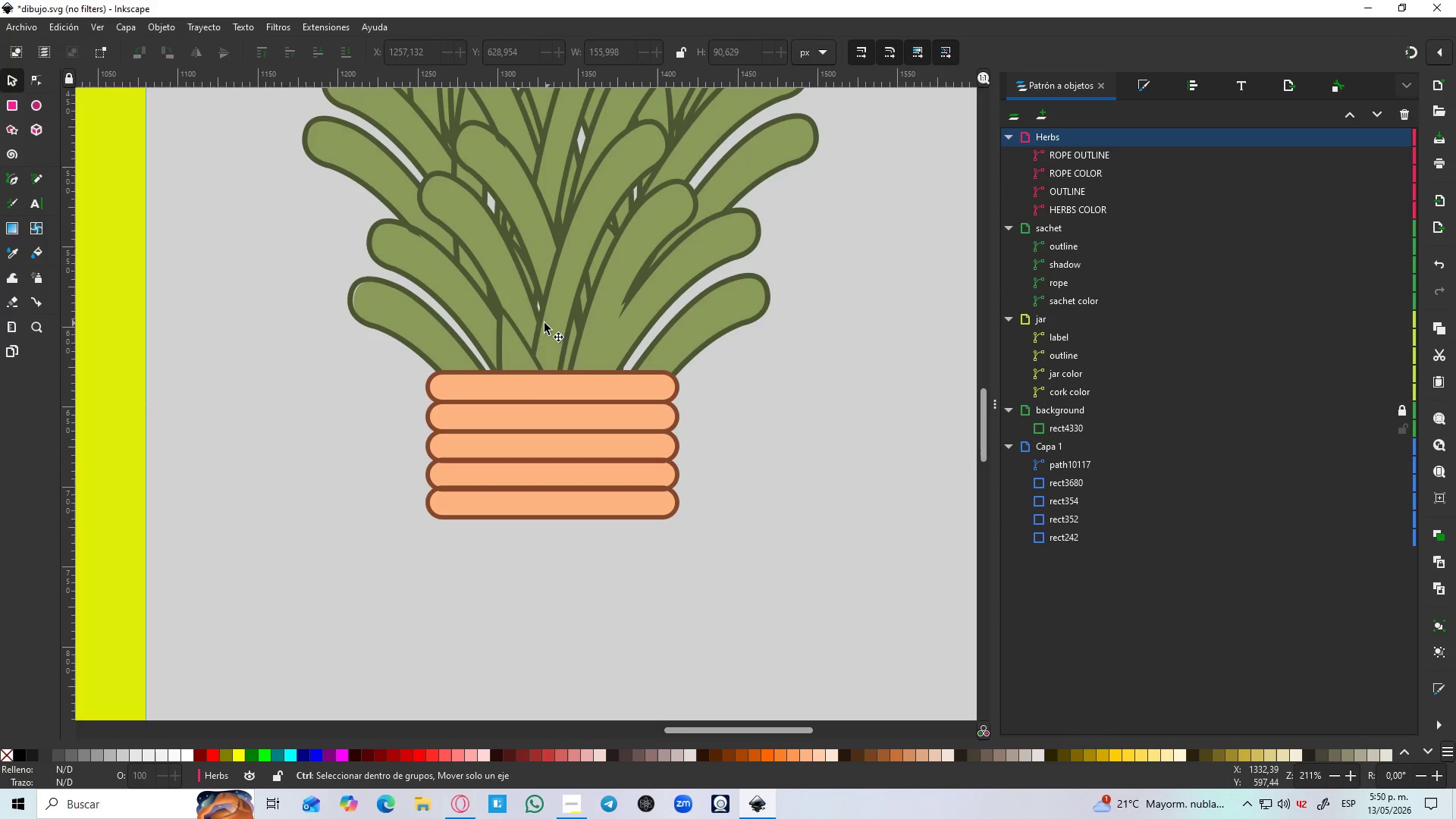 
key(Control+ControlLeft)
 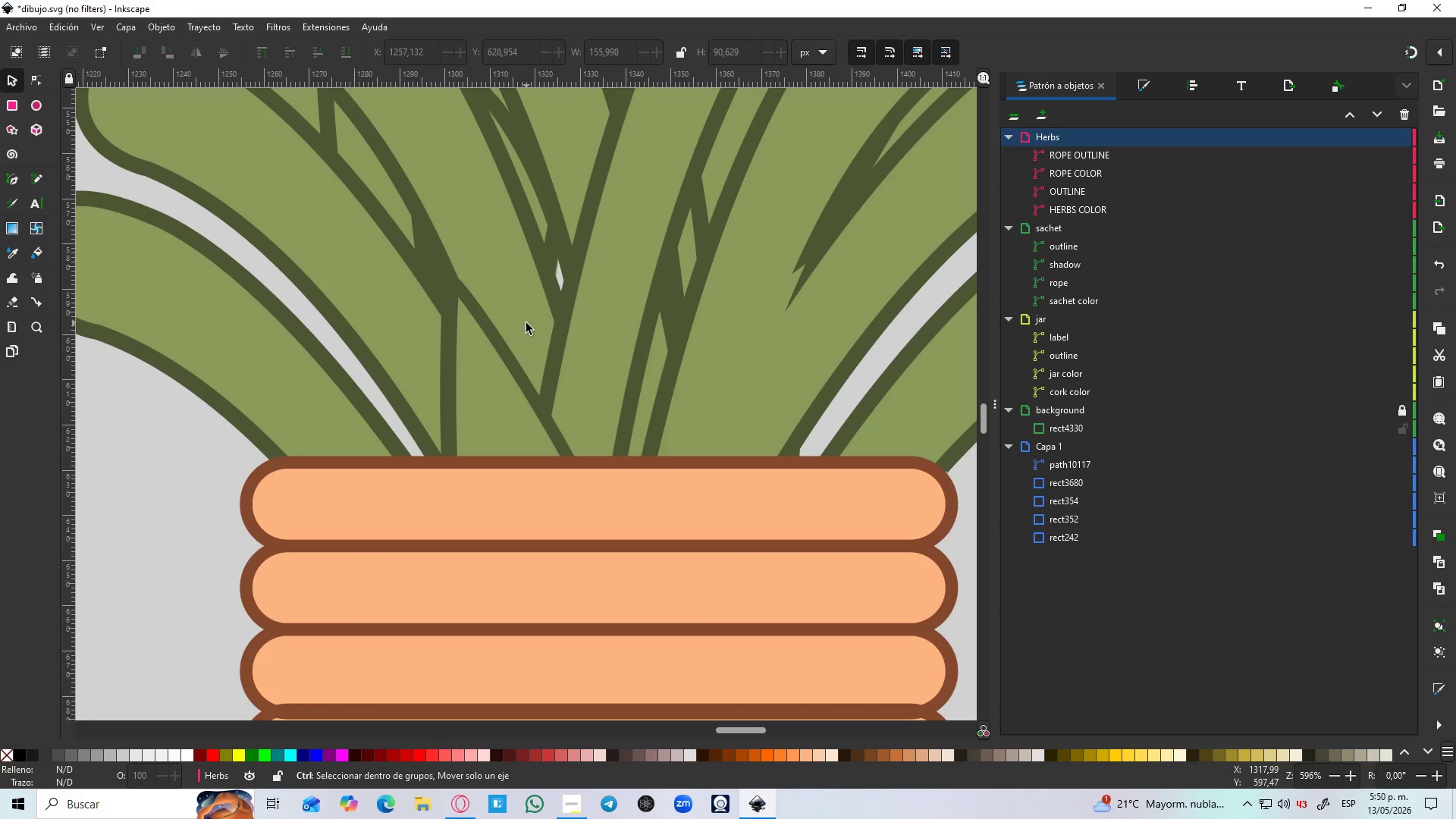 
key(Control+ControlLeft)
 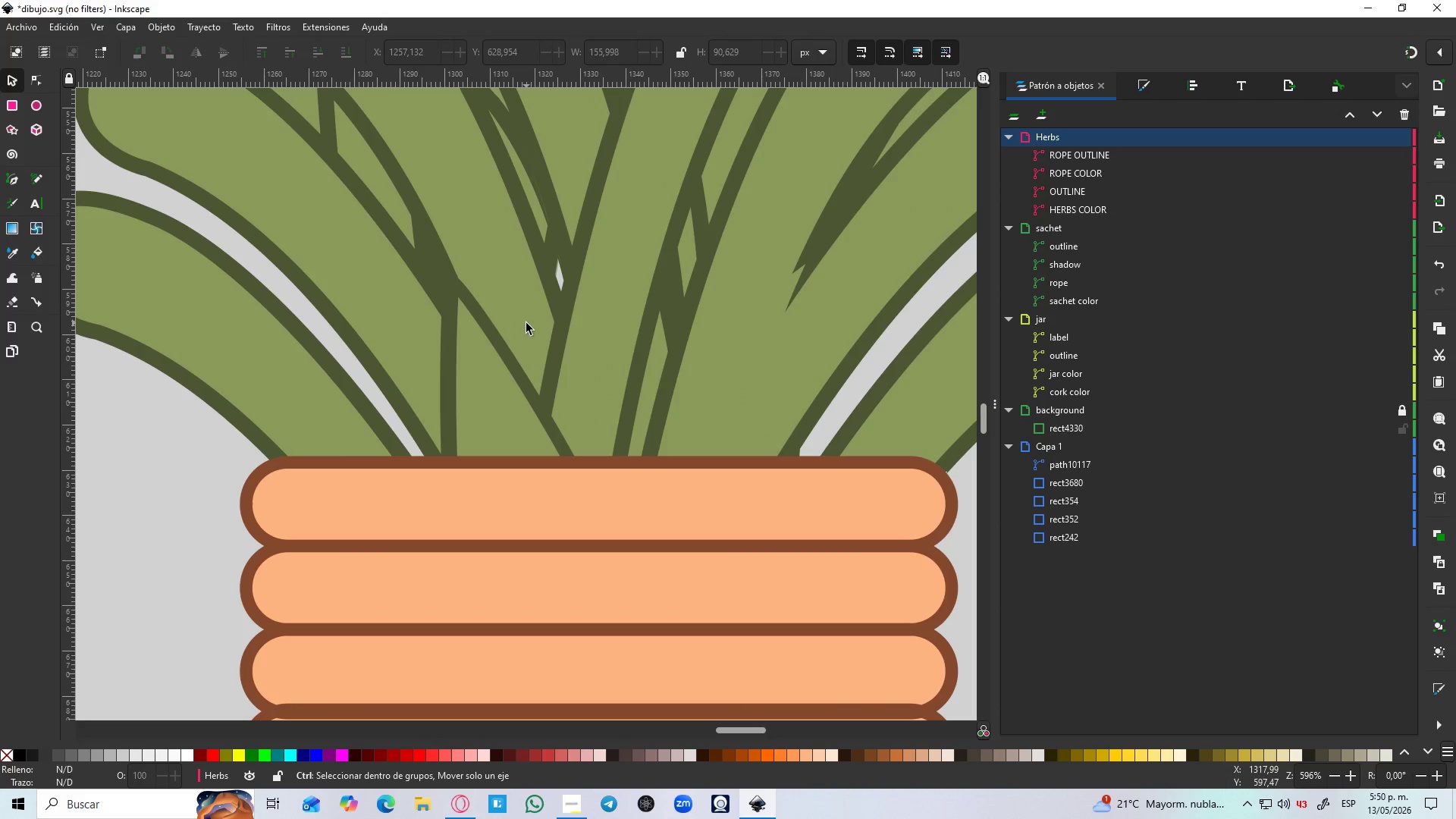 
key(Control+ControlLeft)
 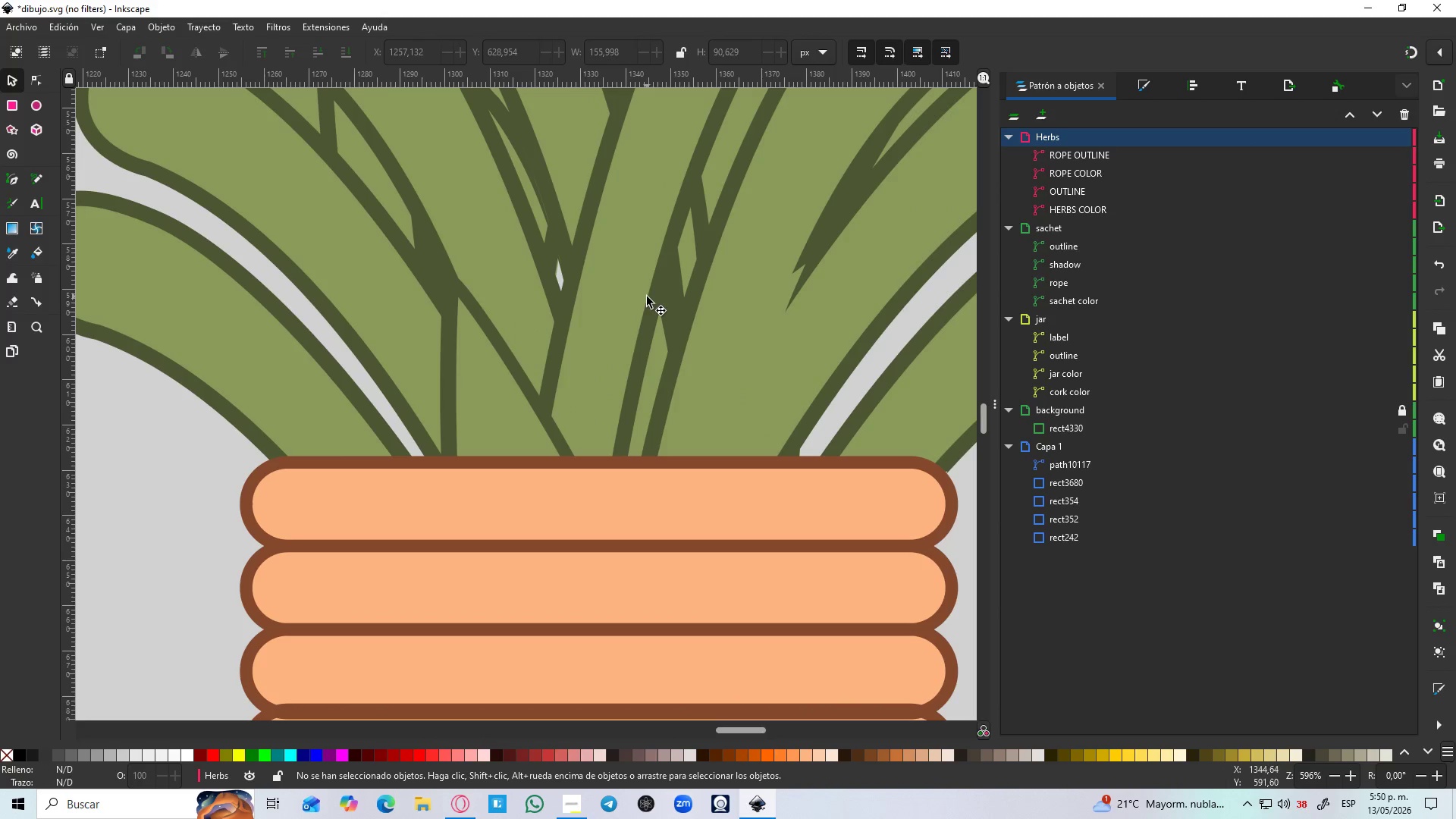 
scroll: coordinate [526, 323], scroll_direction: up, amount: 3.0
 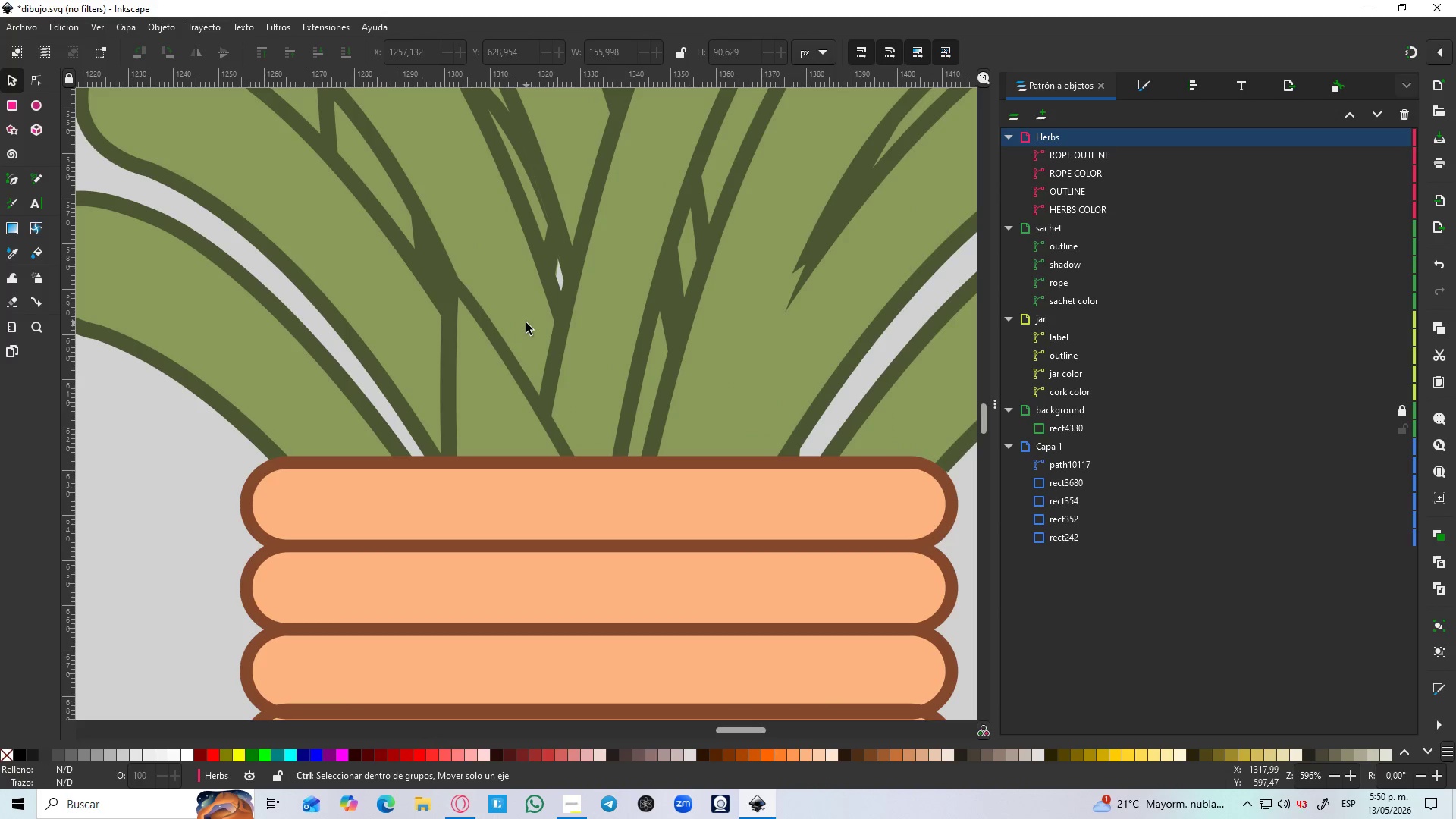 
key(B)
 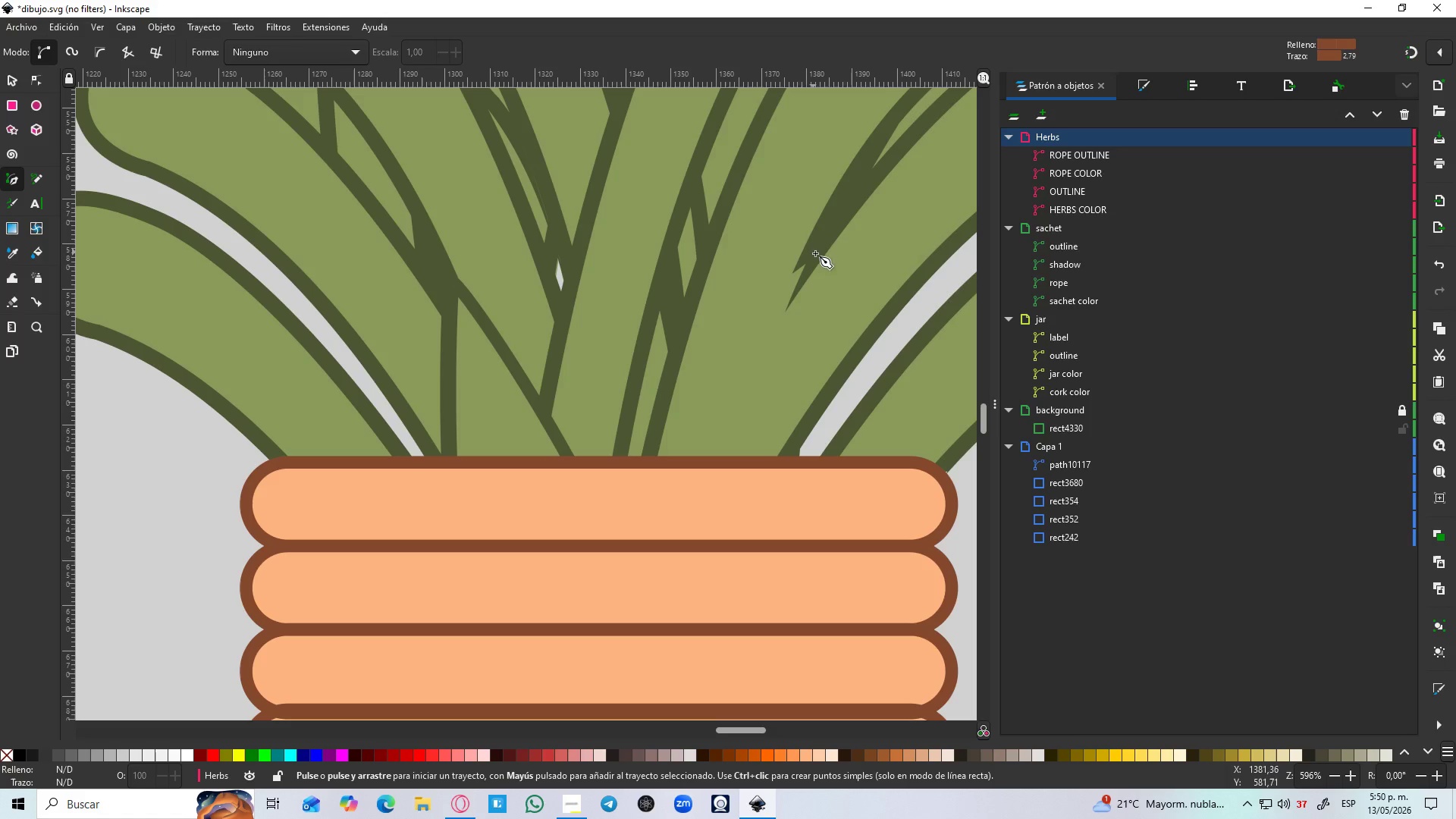 
left_click([817, 254])
 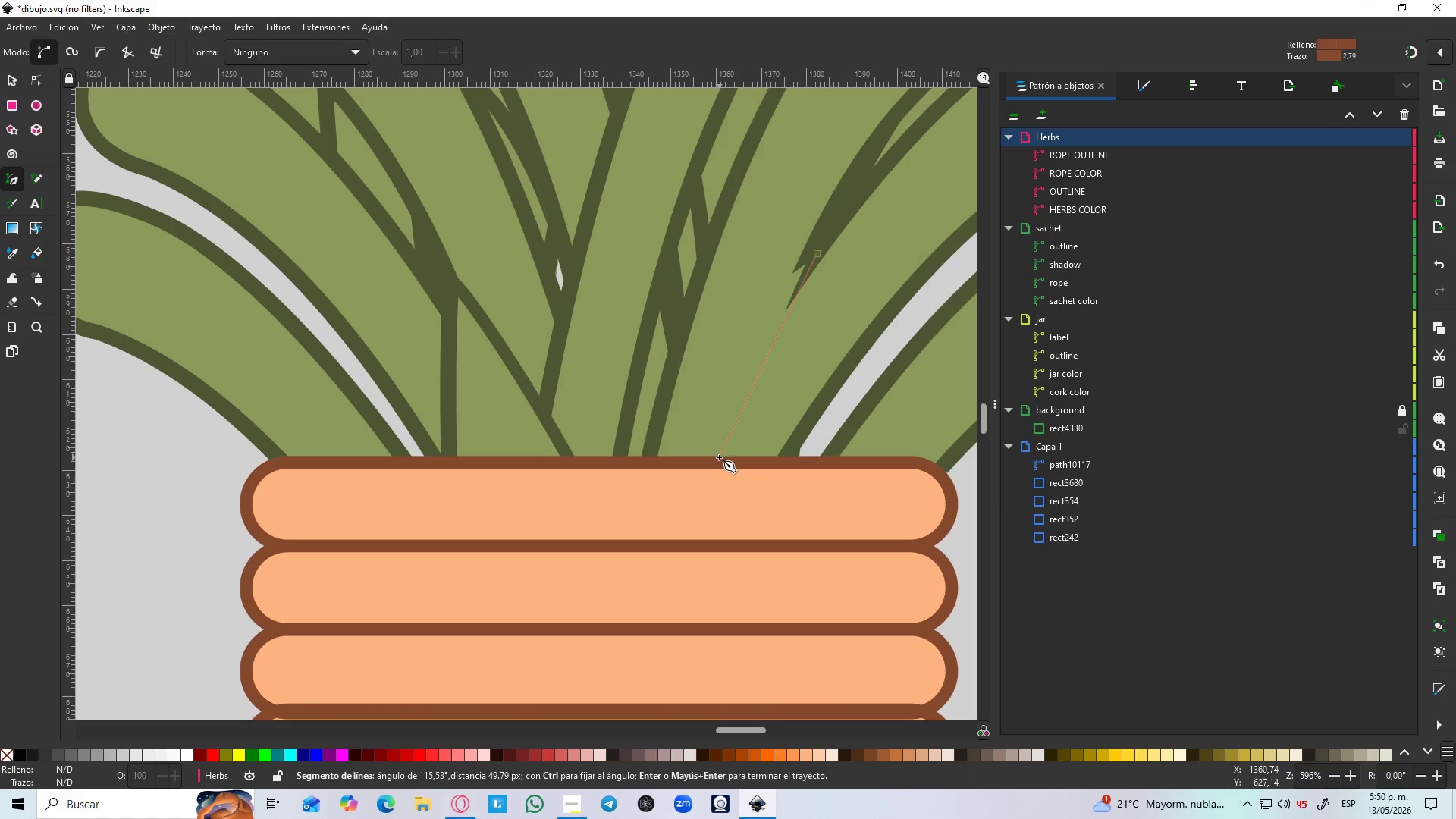 
left_click_drag(start_coordinate=[715, 460], to_coordinate=[662, 620])
 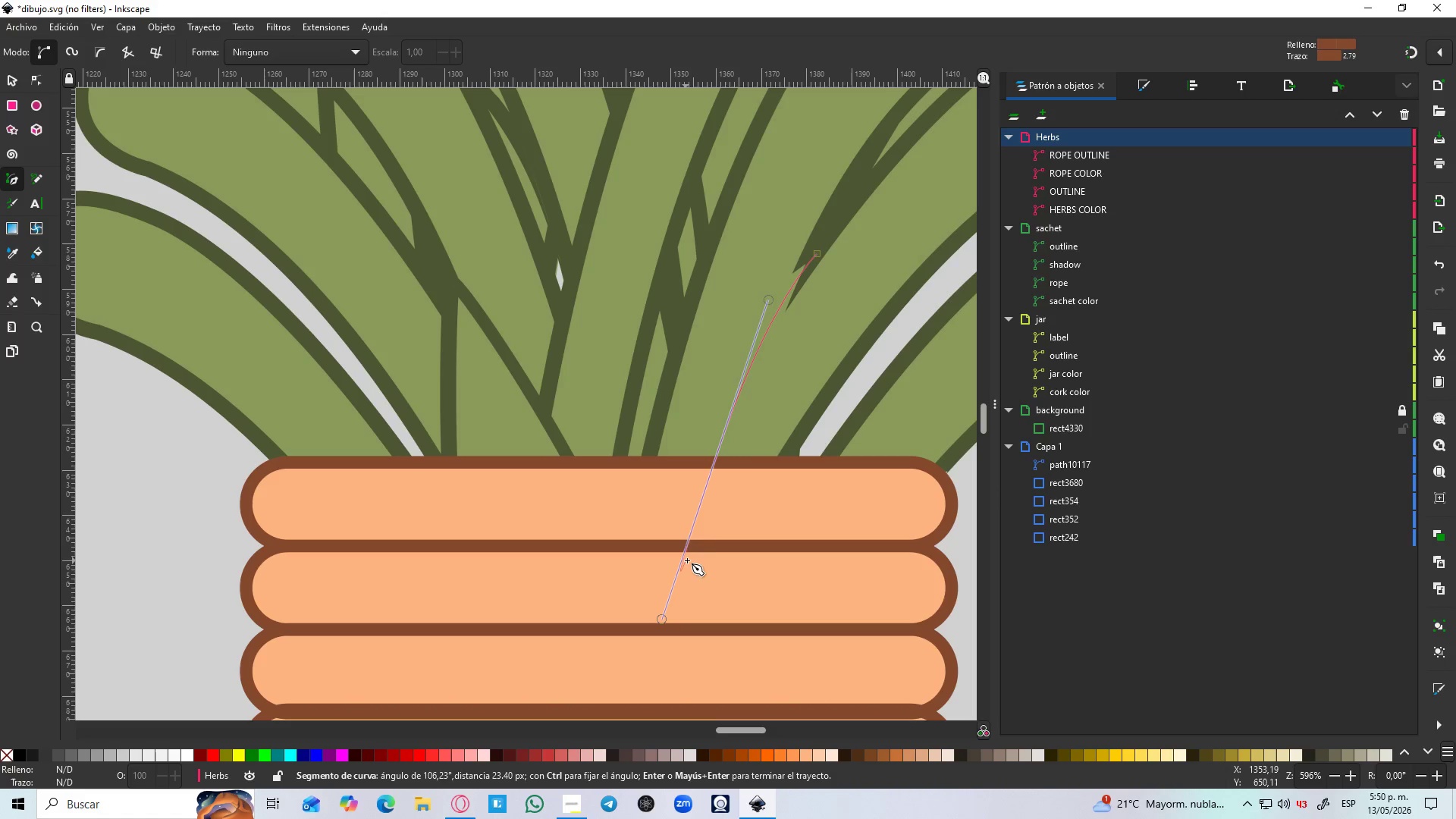 
key(Enter)
 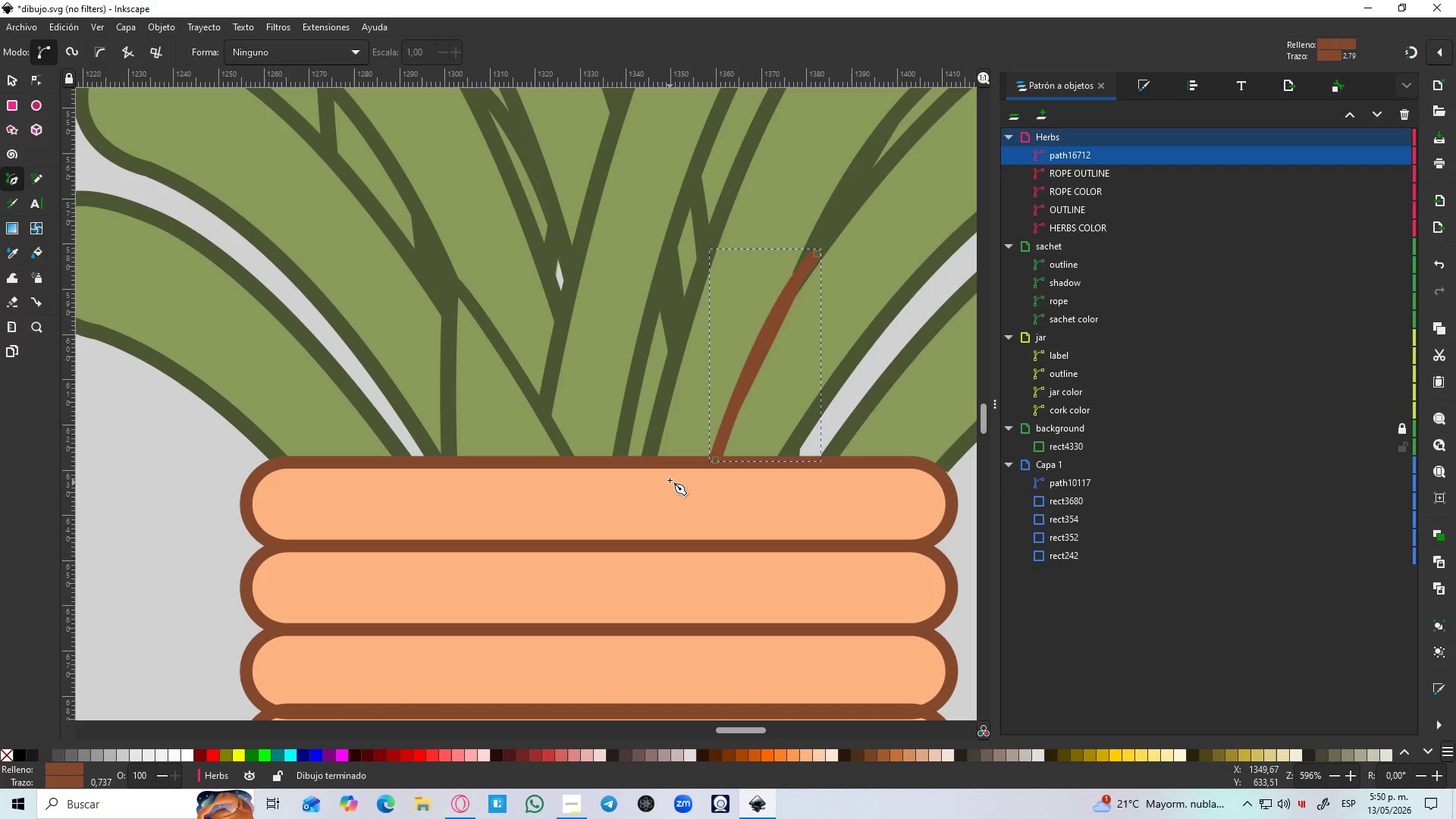 
key(D)
 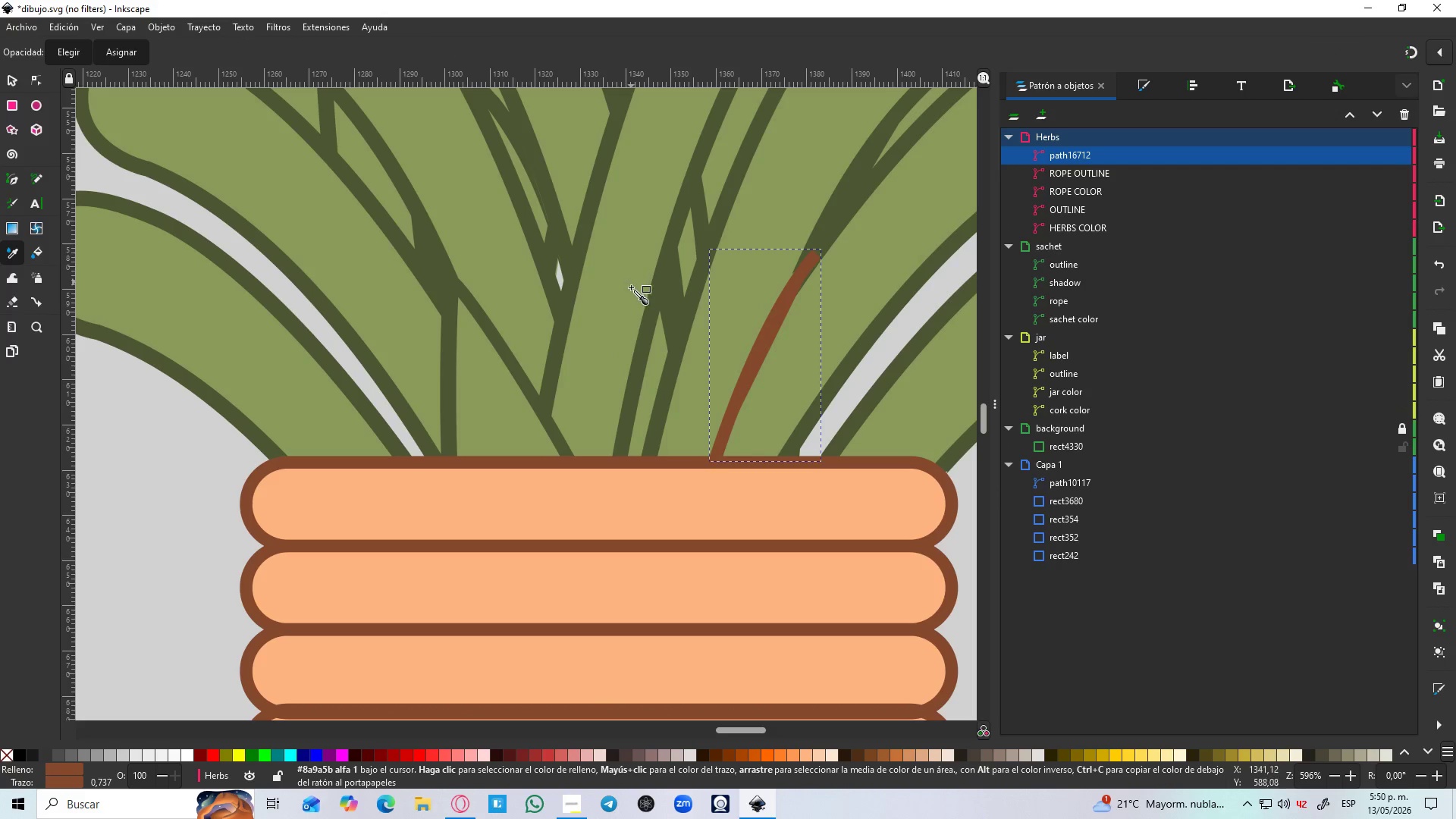 
key(Shift+ShiftLeft)
 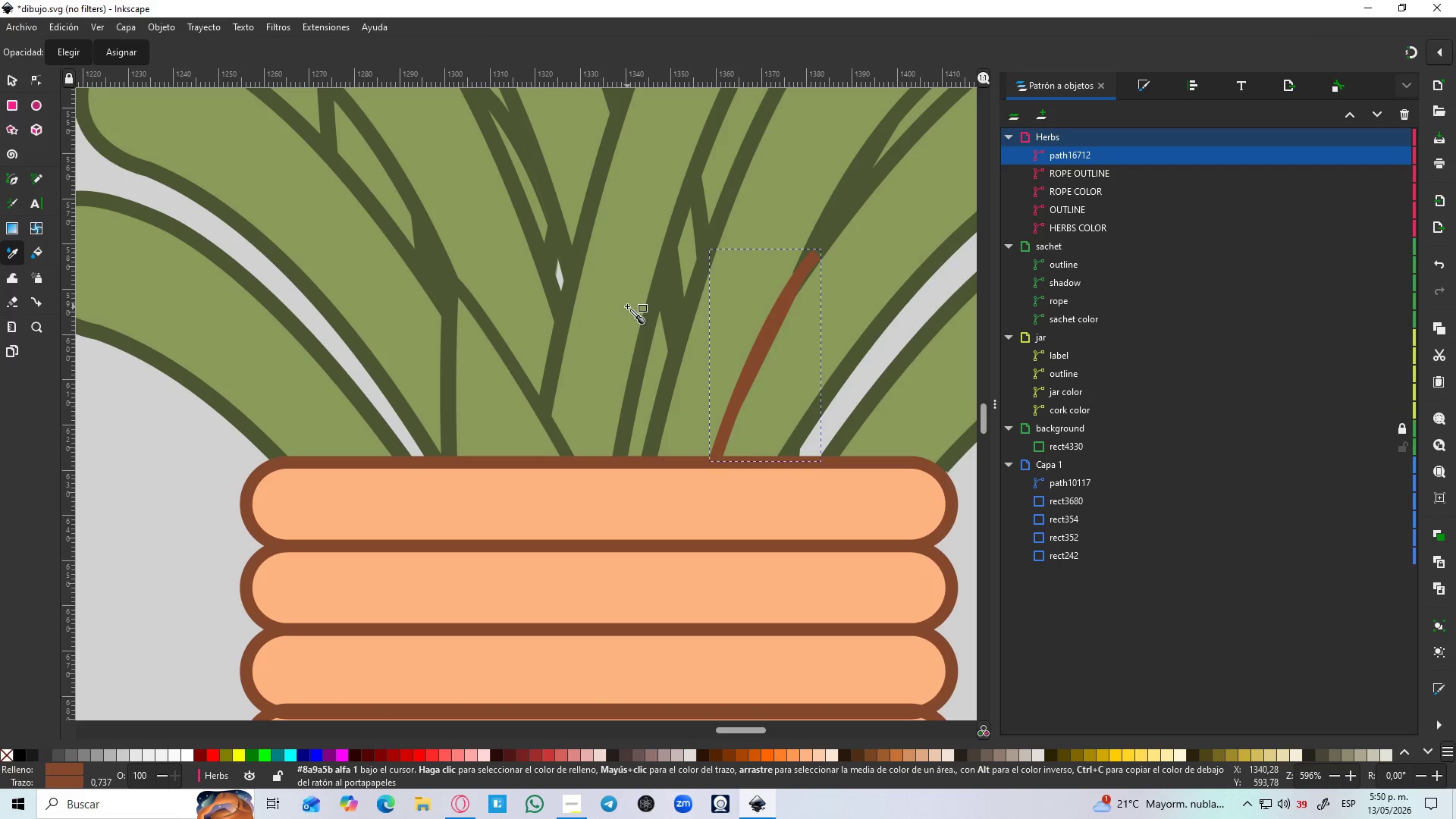 
key(Alt+Control+C)
 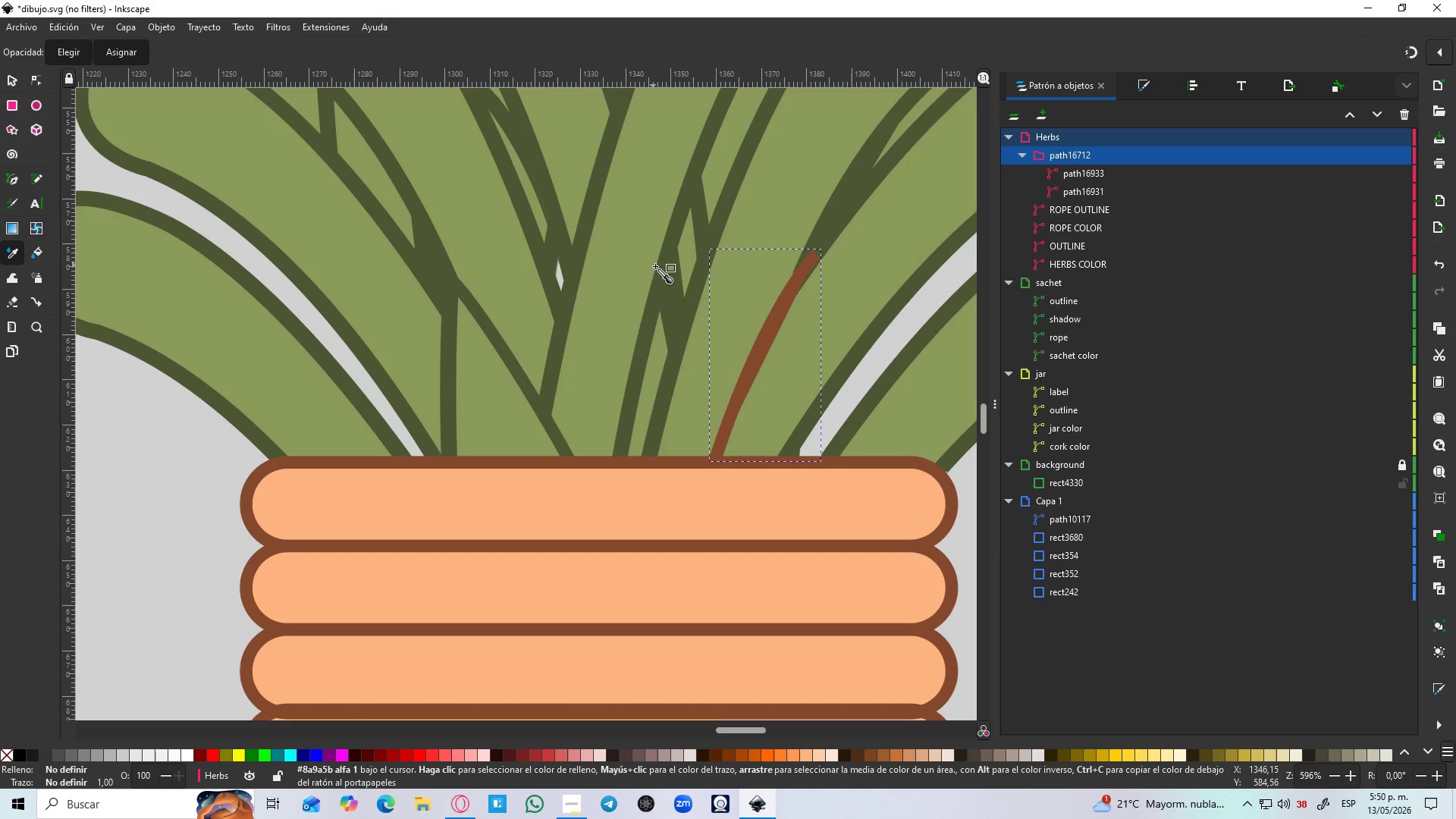 
left_click([660, 276])
 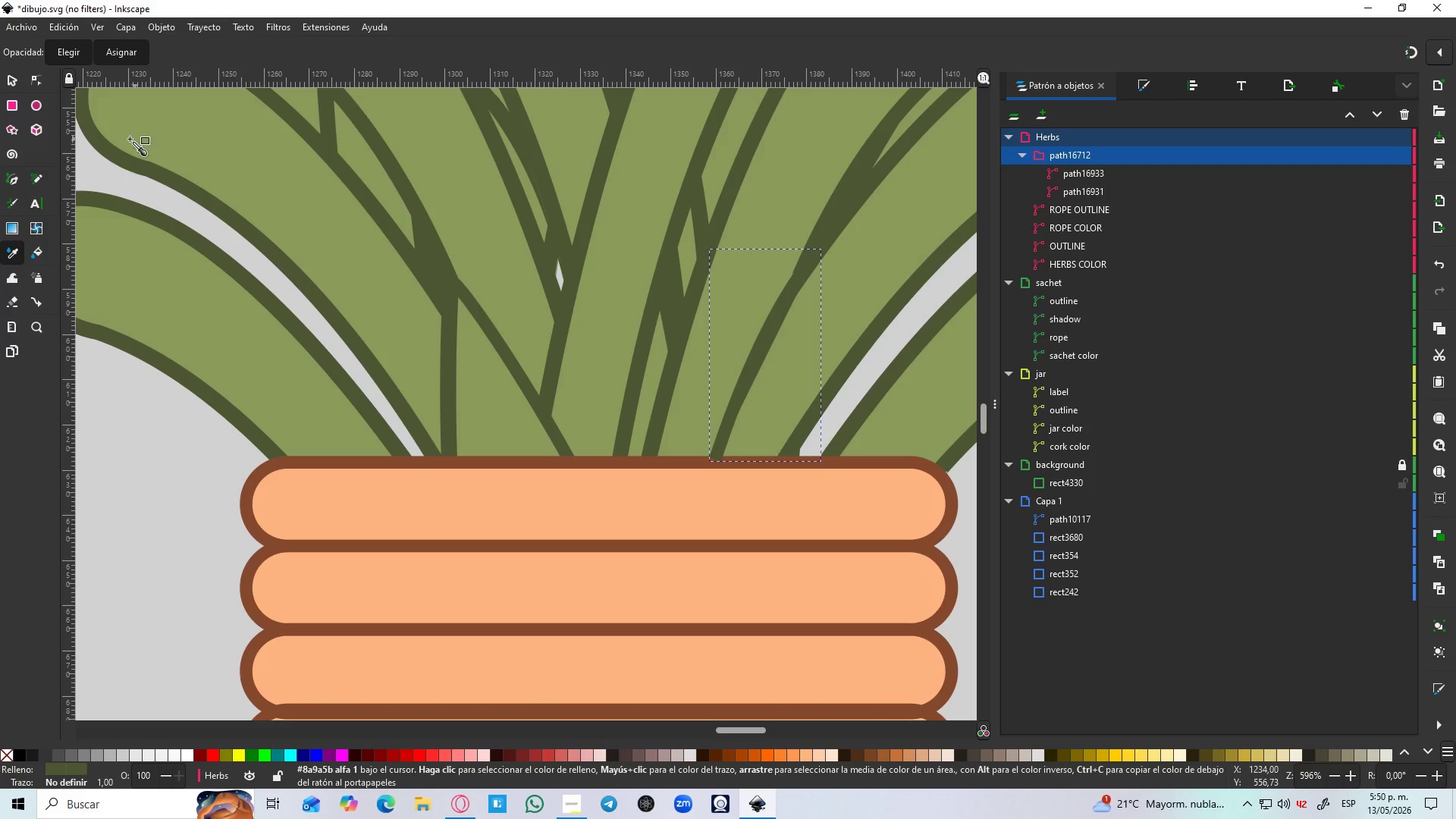 
left_click([16, 89])
 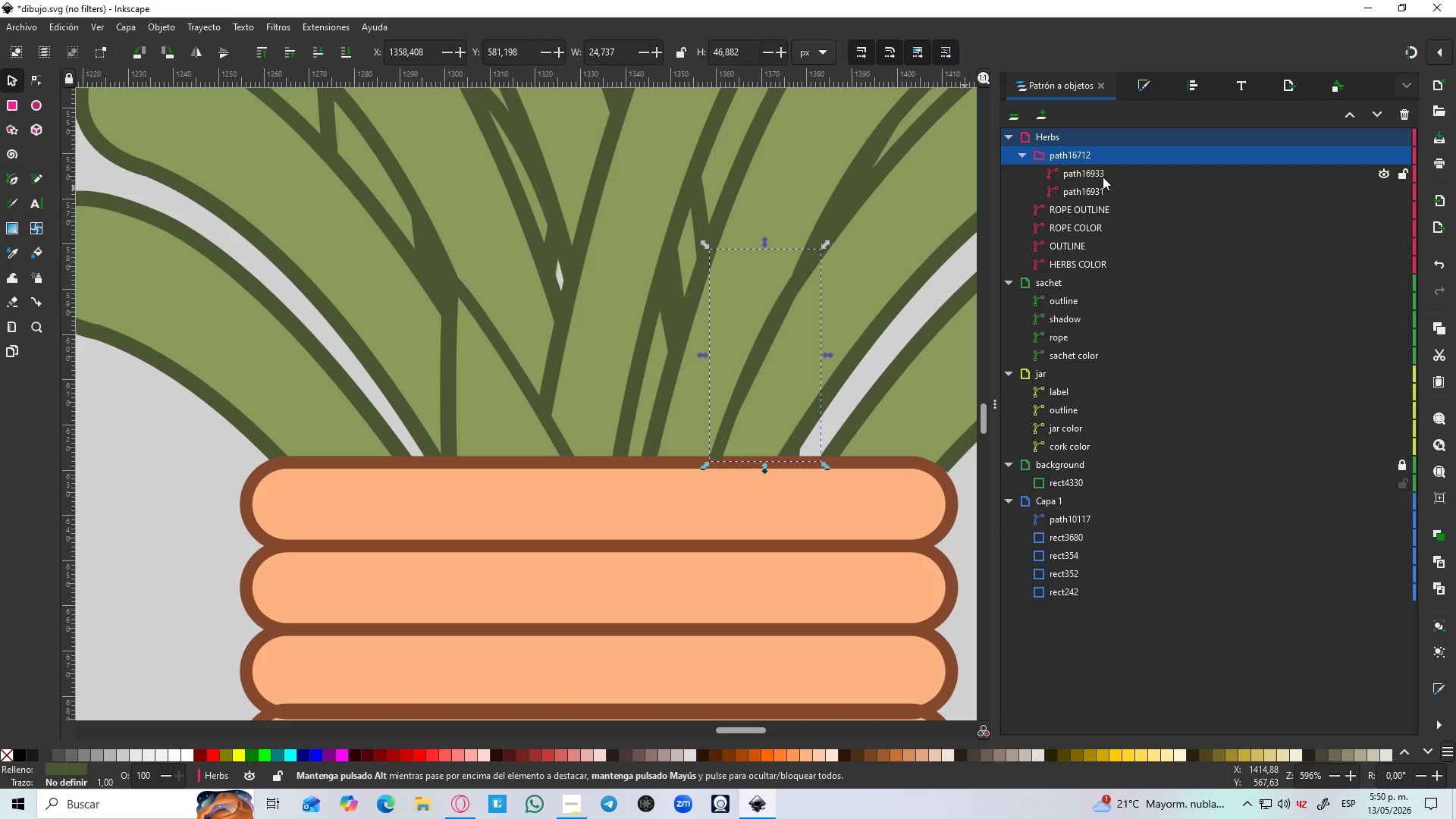 
left_click([1103, 177])
 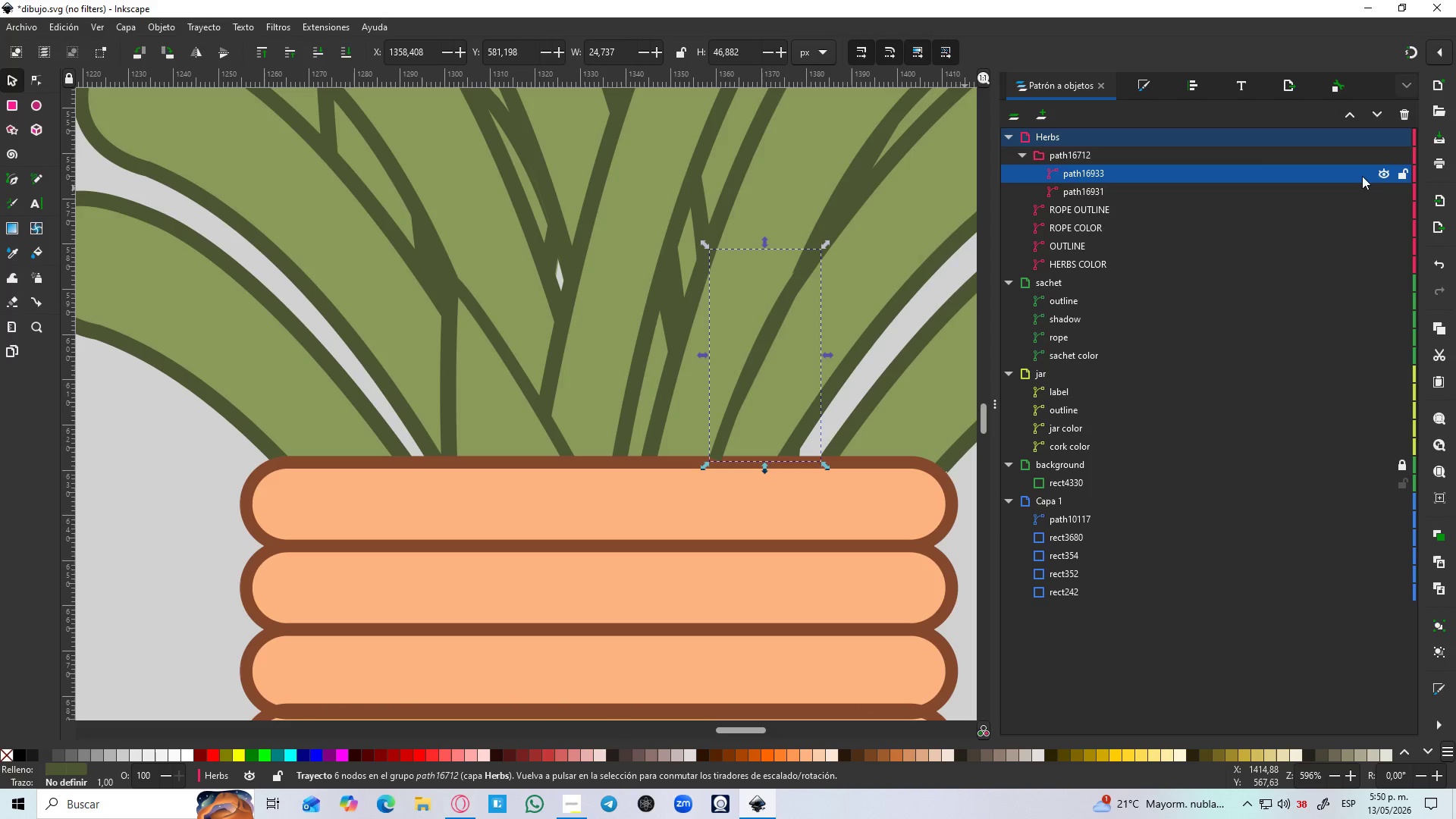 
left_click([1383, 174])
 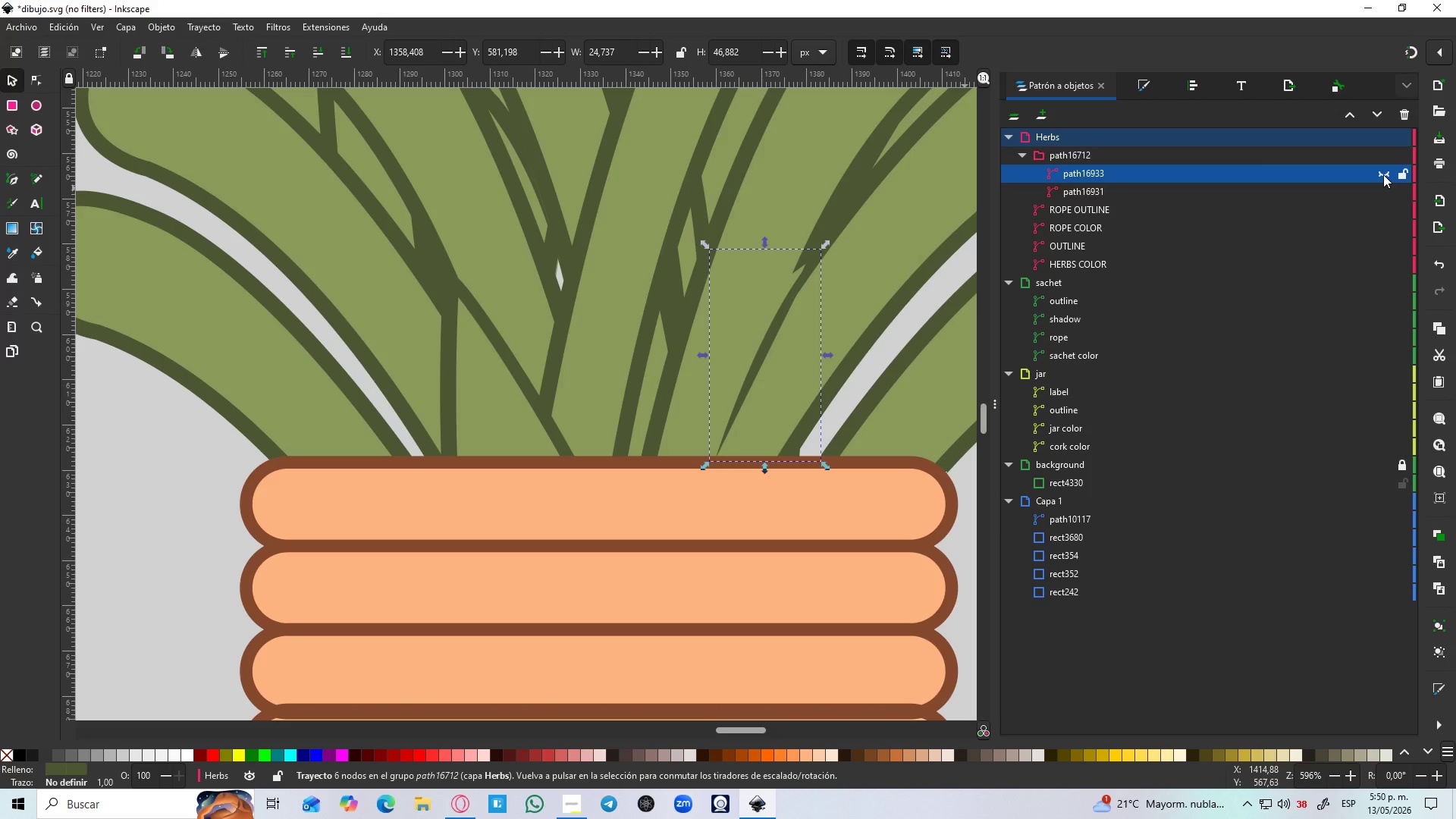 
left_click([1383, 174])
 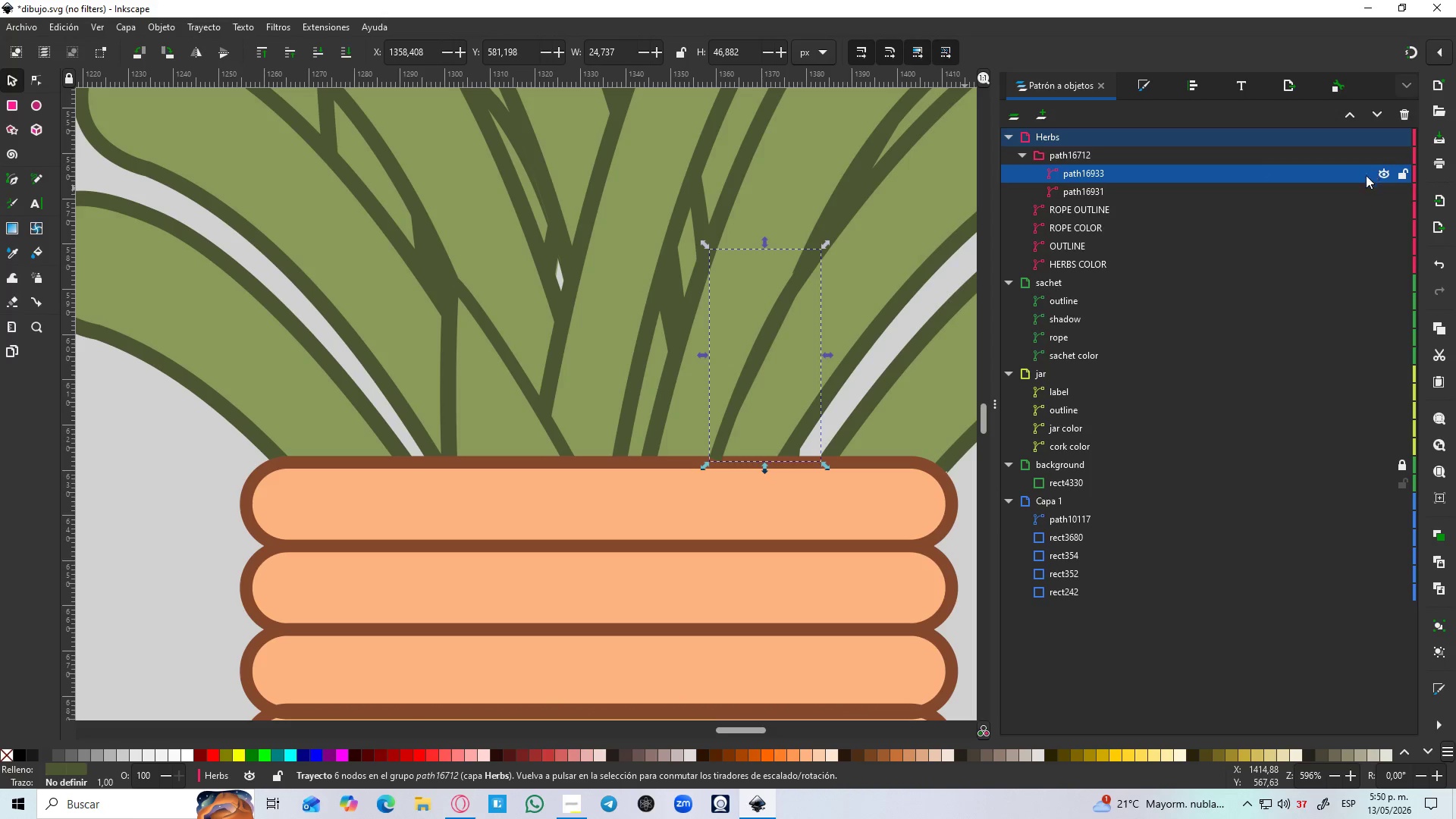 
left_click([1354, 185])
 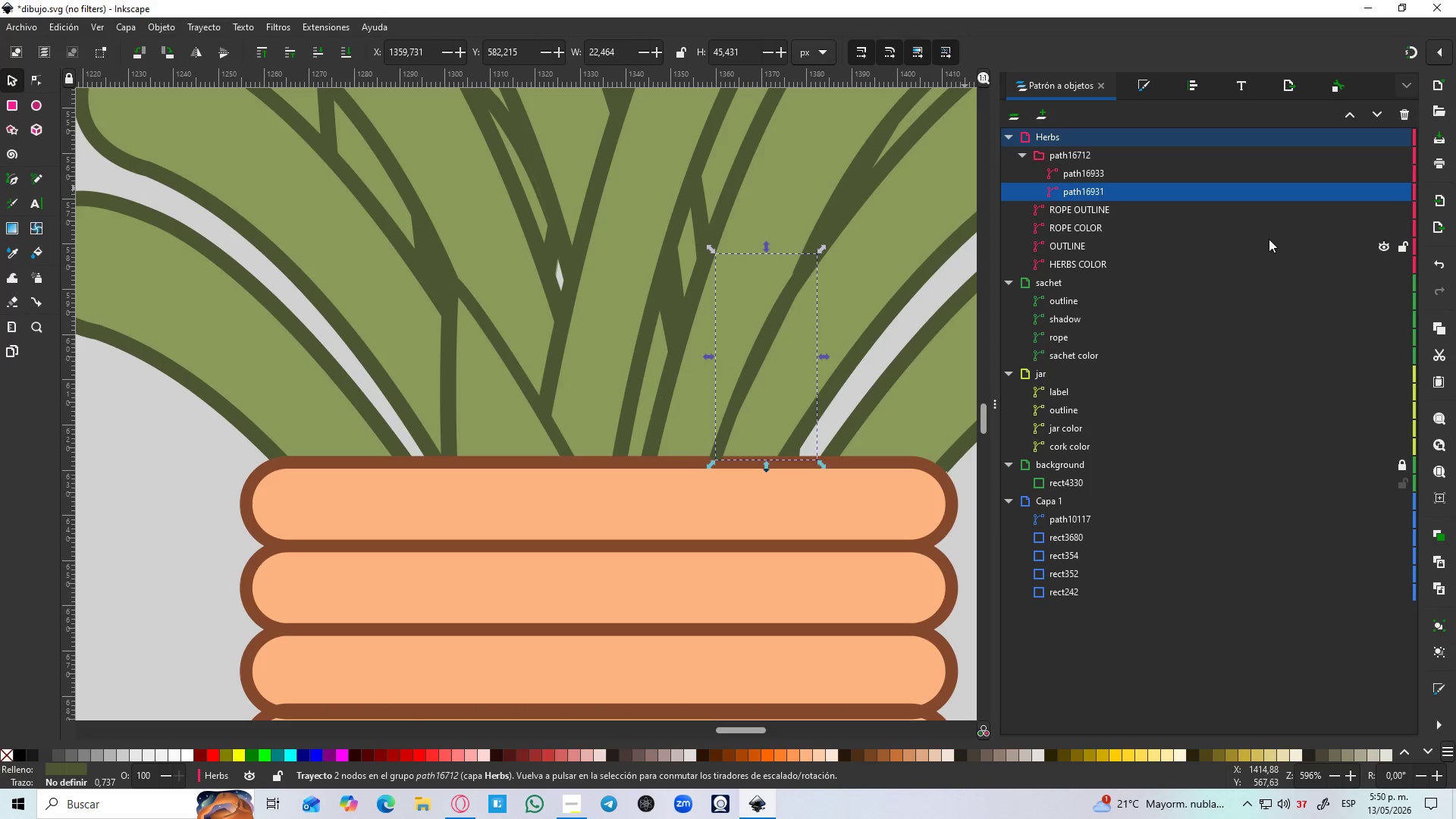 
key(Delete)
 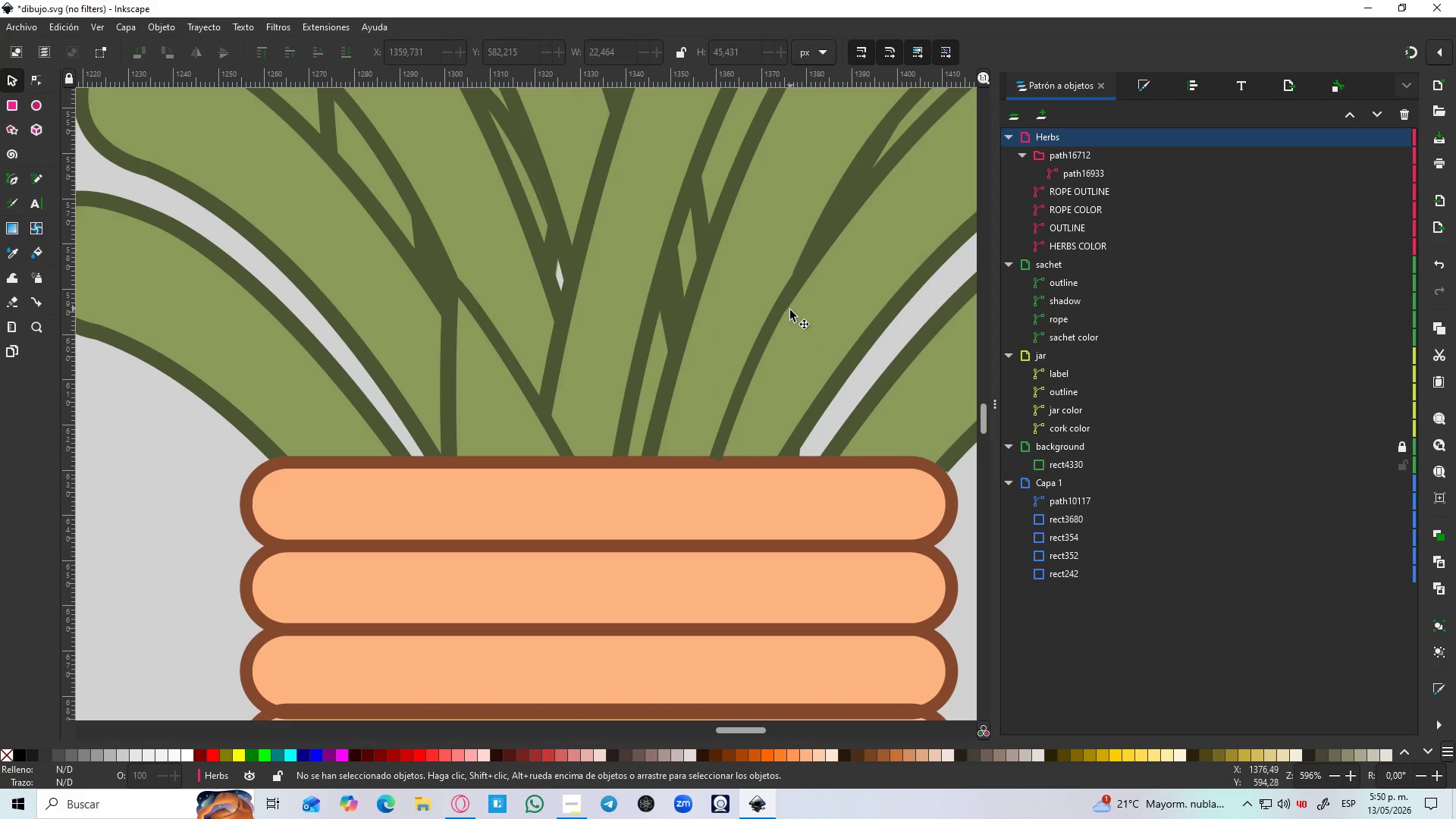 
left_click([780, 313])
 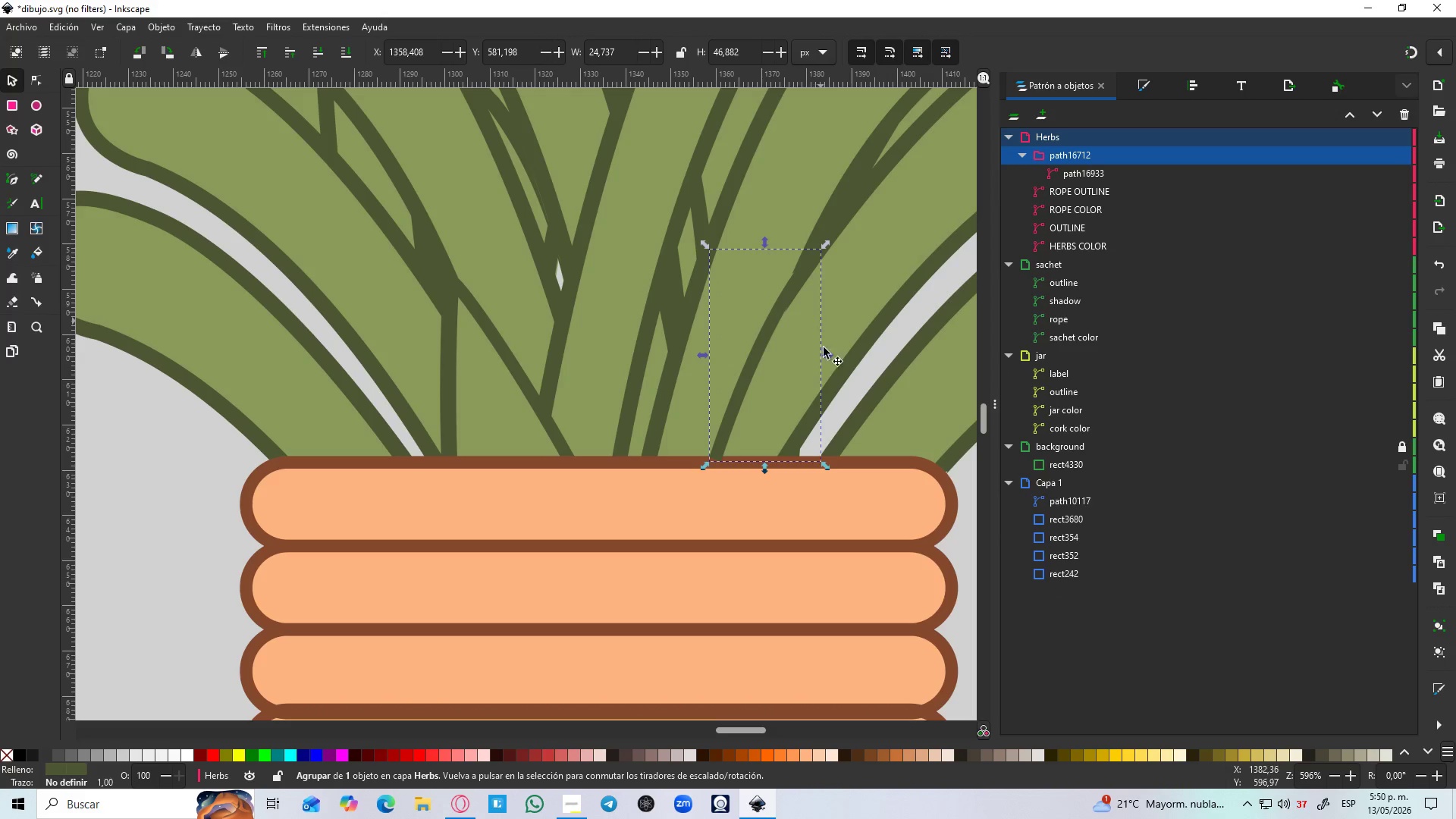 
hold_key(key=ShiftLeft, duration=1.5)
left_click([842, 200])
 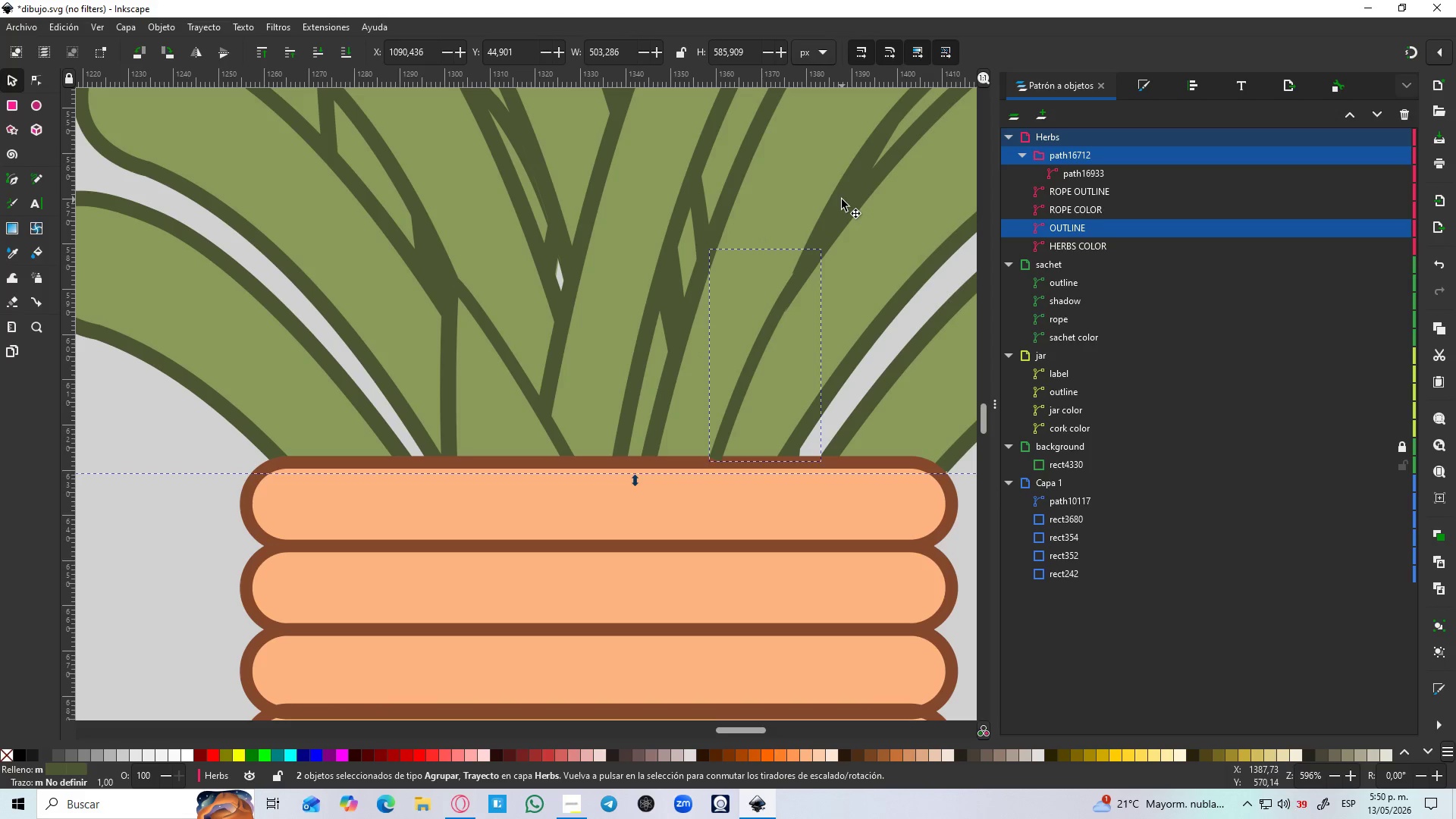 
key(Shift+ShiftLeft)
 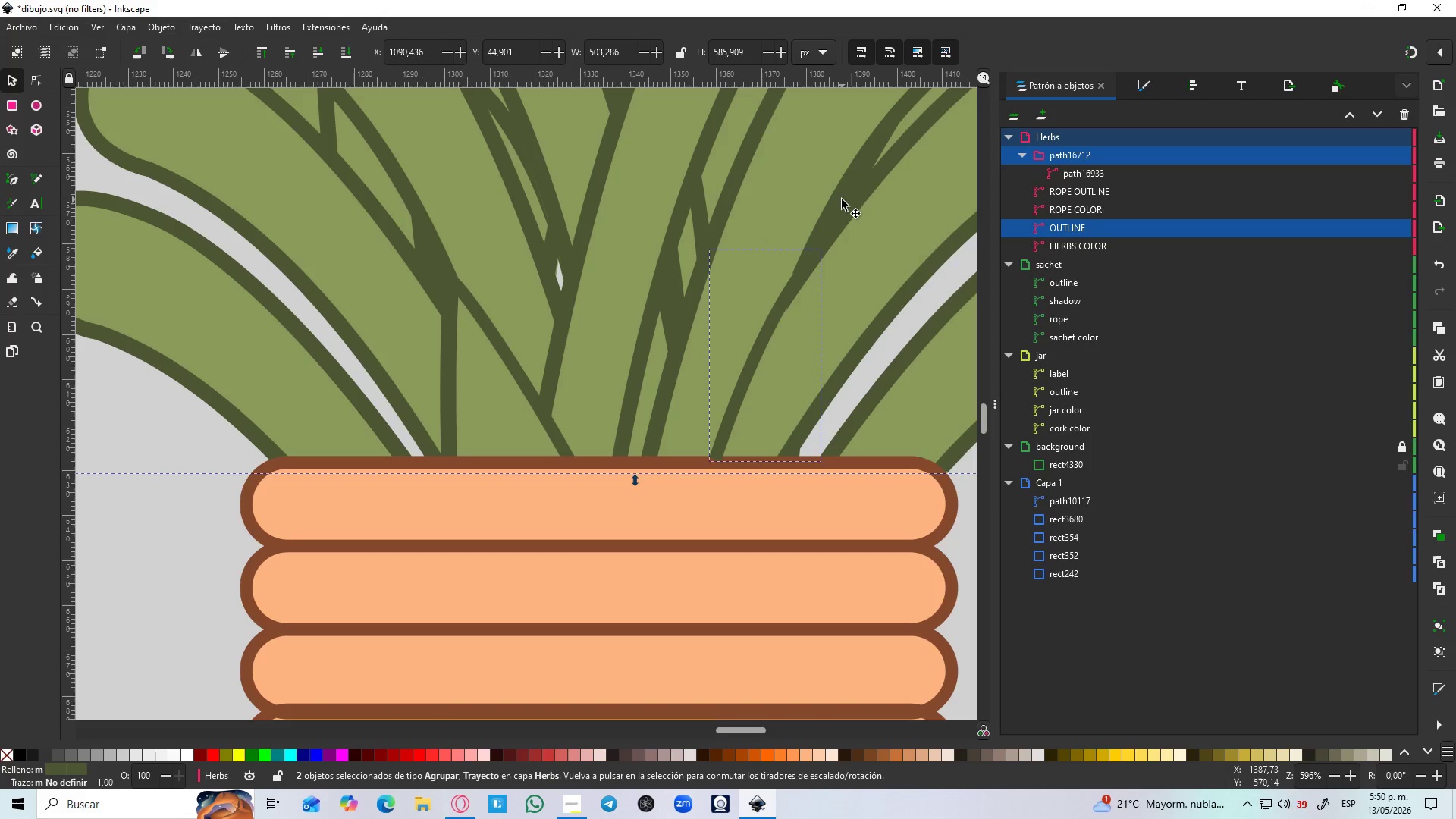 
key(Shift+ShiftLeft)
 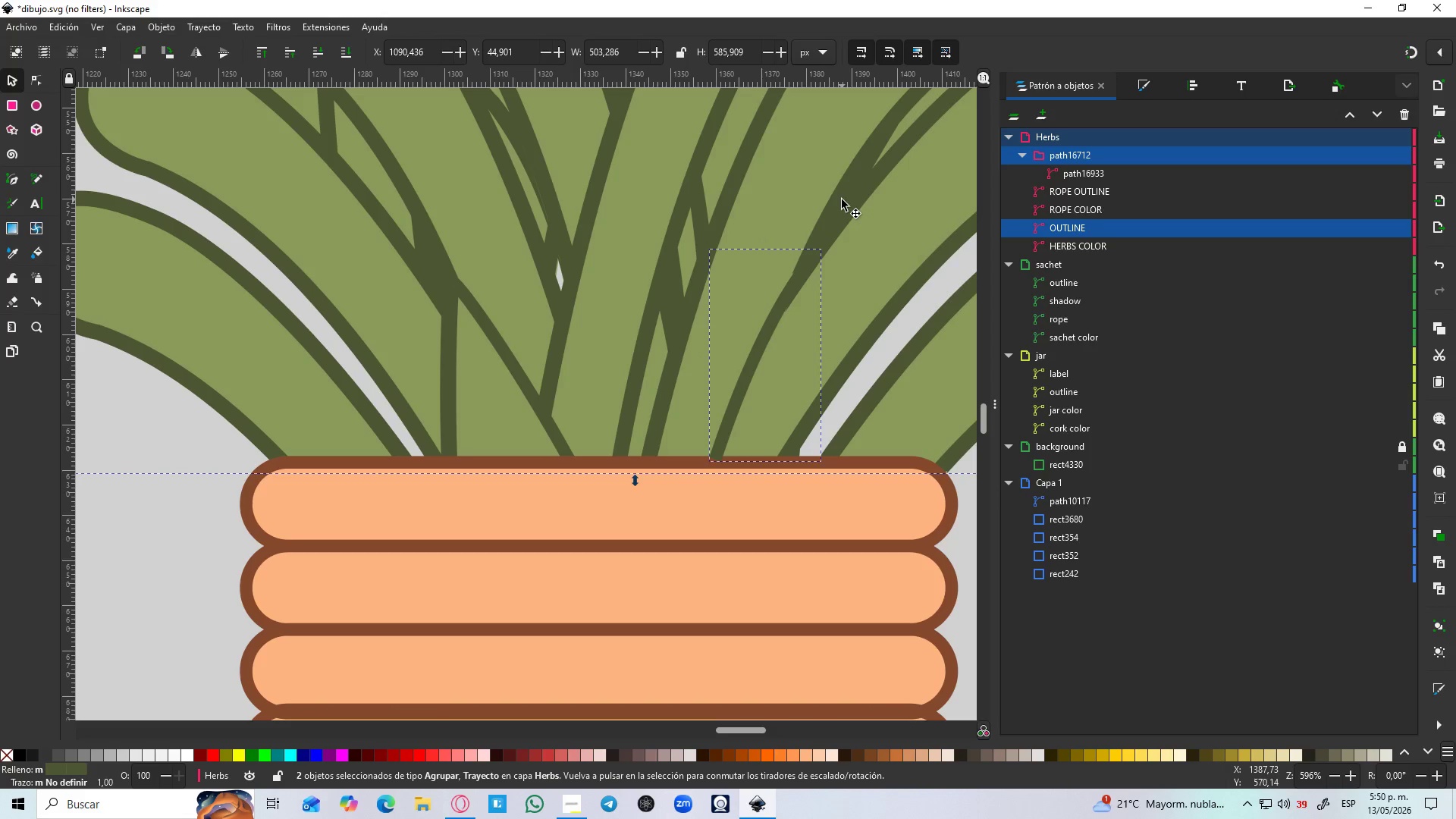 
key(Shift+ShiftLeft)
 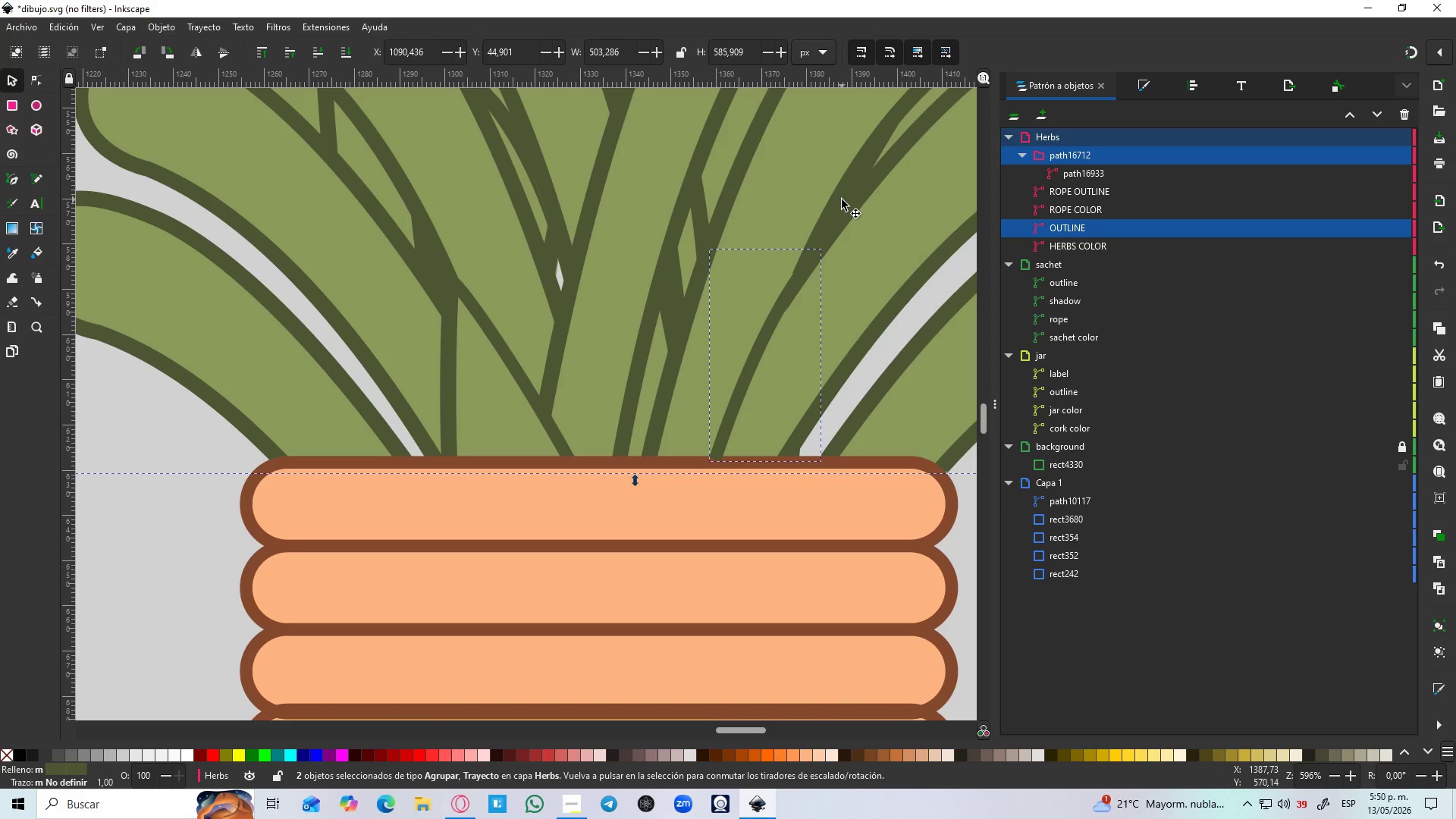 
key(Shift+ShiftLeft)
 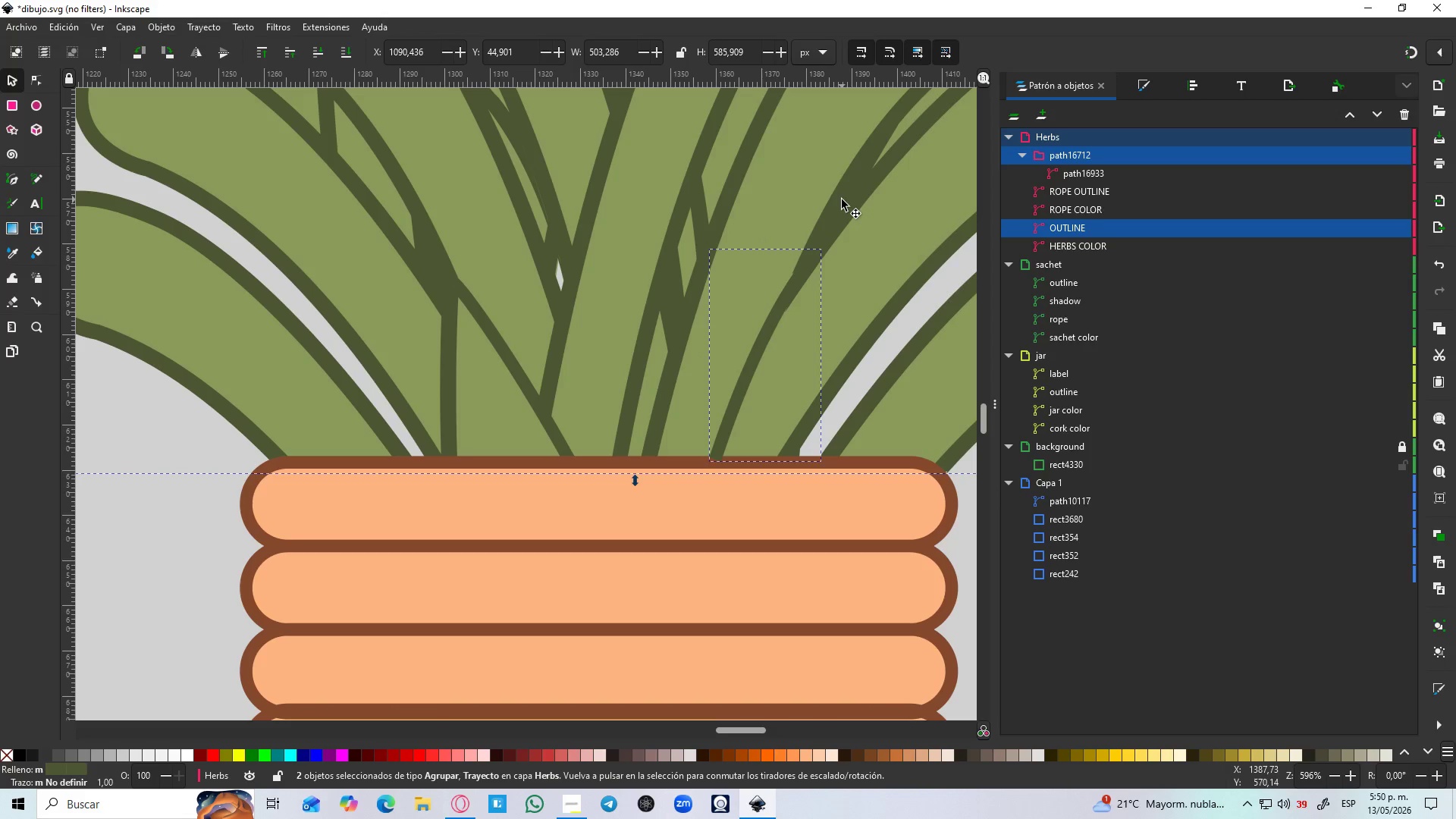 
key(Shift+ShiftLeft)
 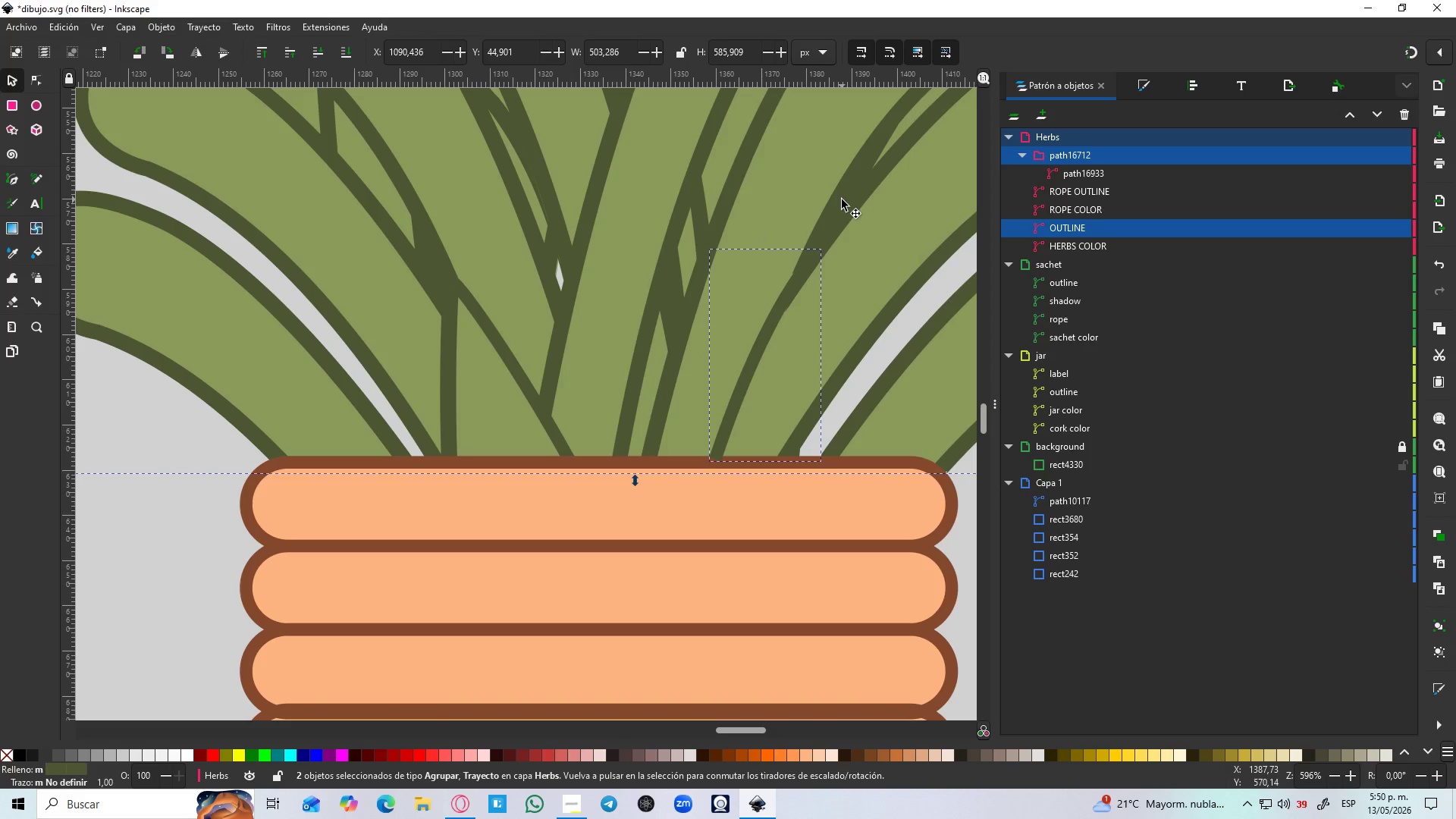 
key(Shift+ShiftLeft)
 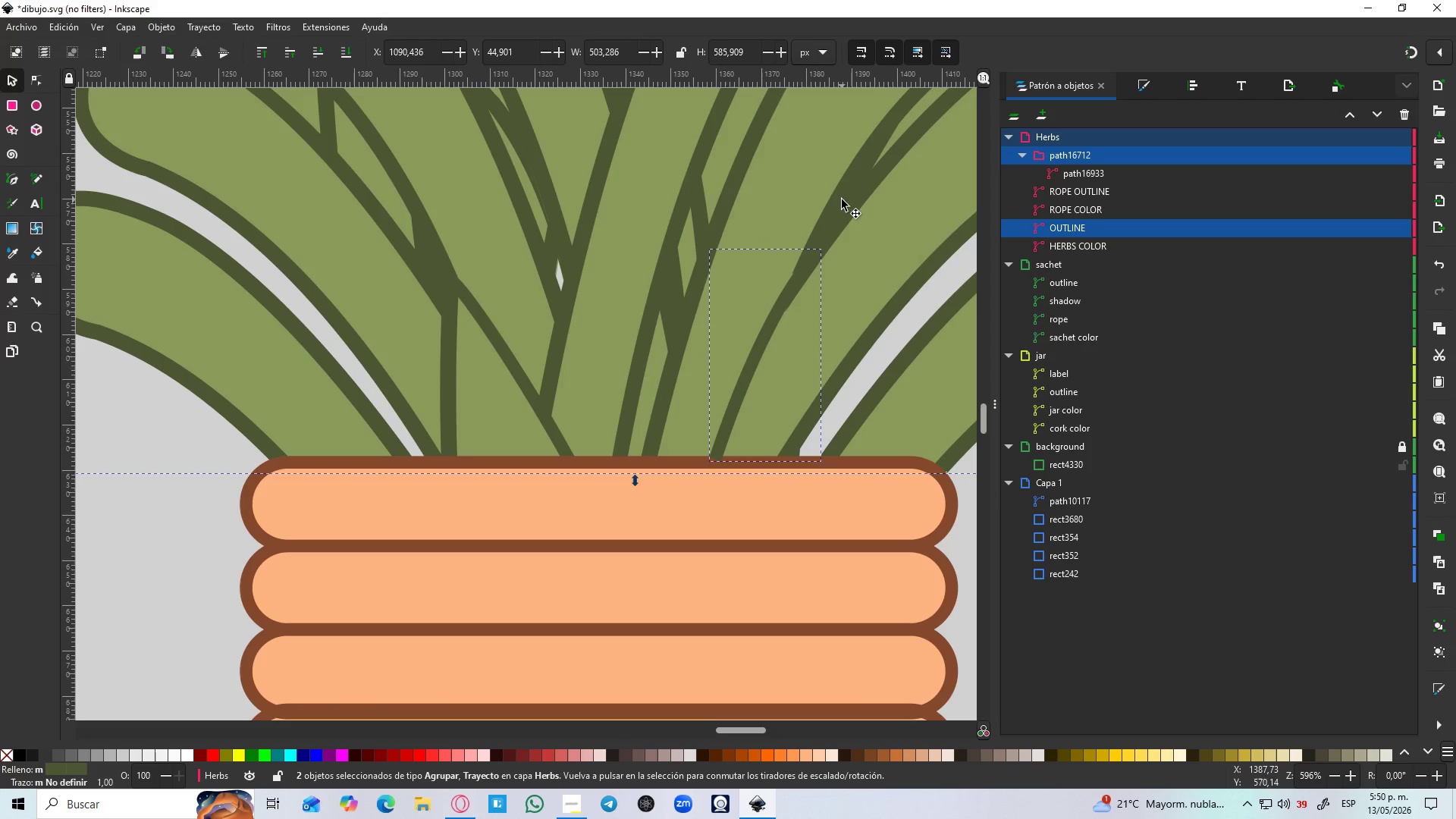 
hold_key(key=ControlLeft, duration=1.5)
 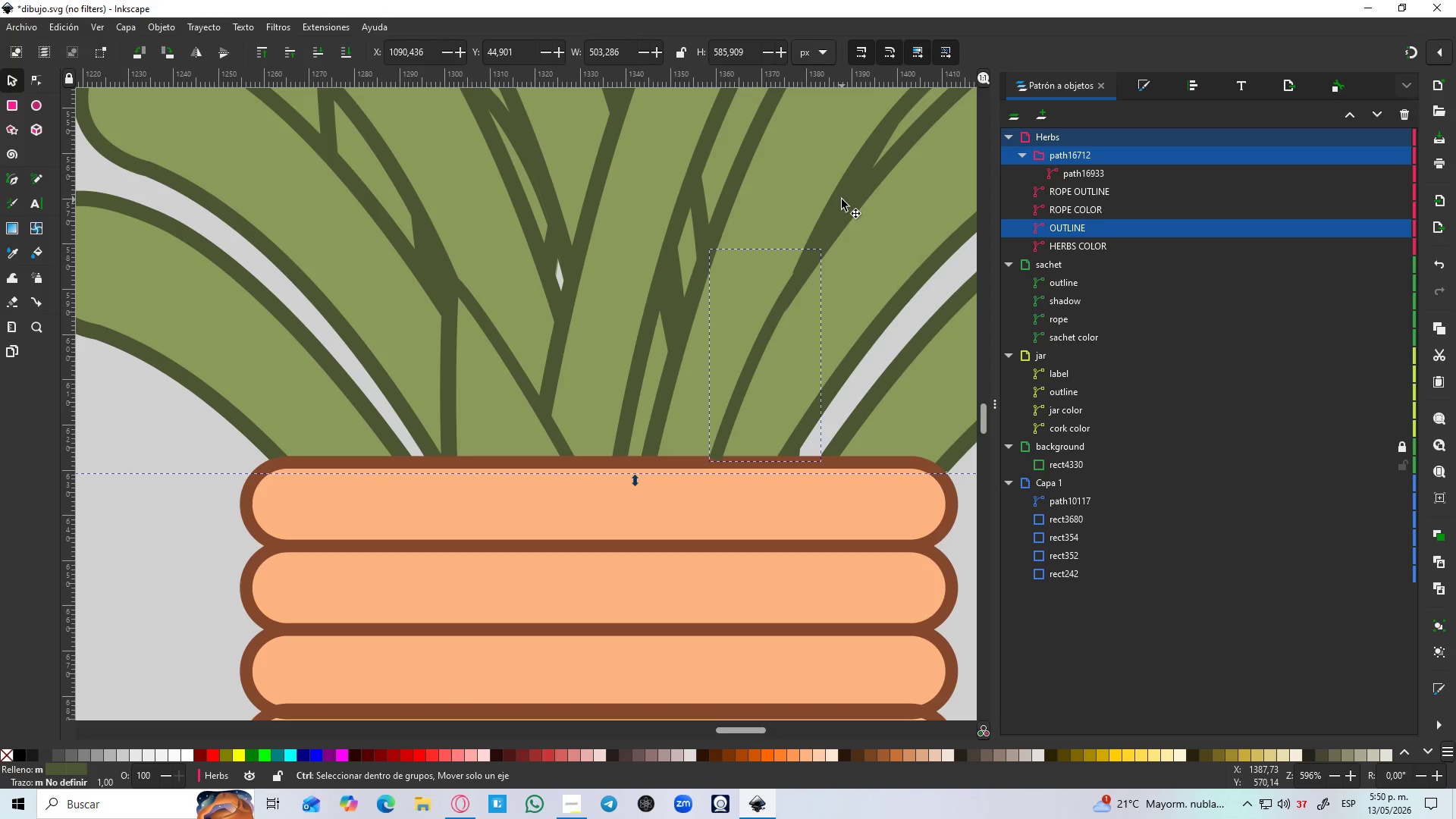 
key(Control+NumpadAdd)
 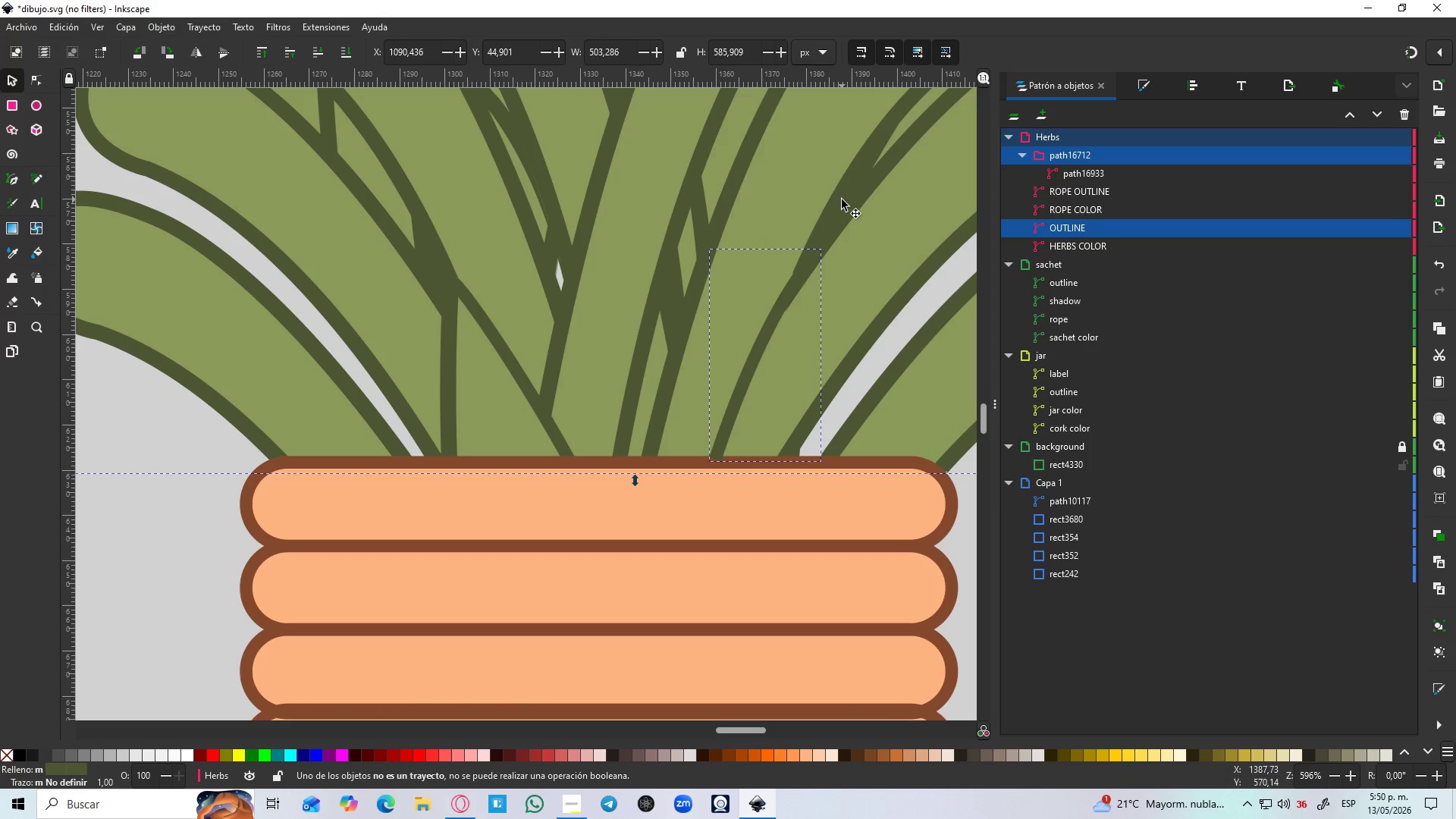 
right_click([1068, 149])
 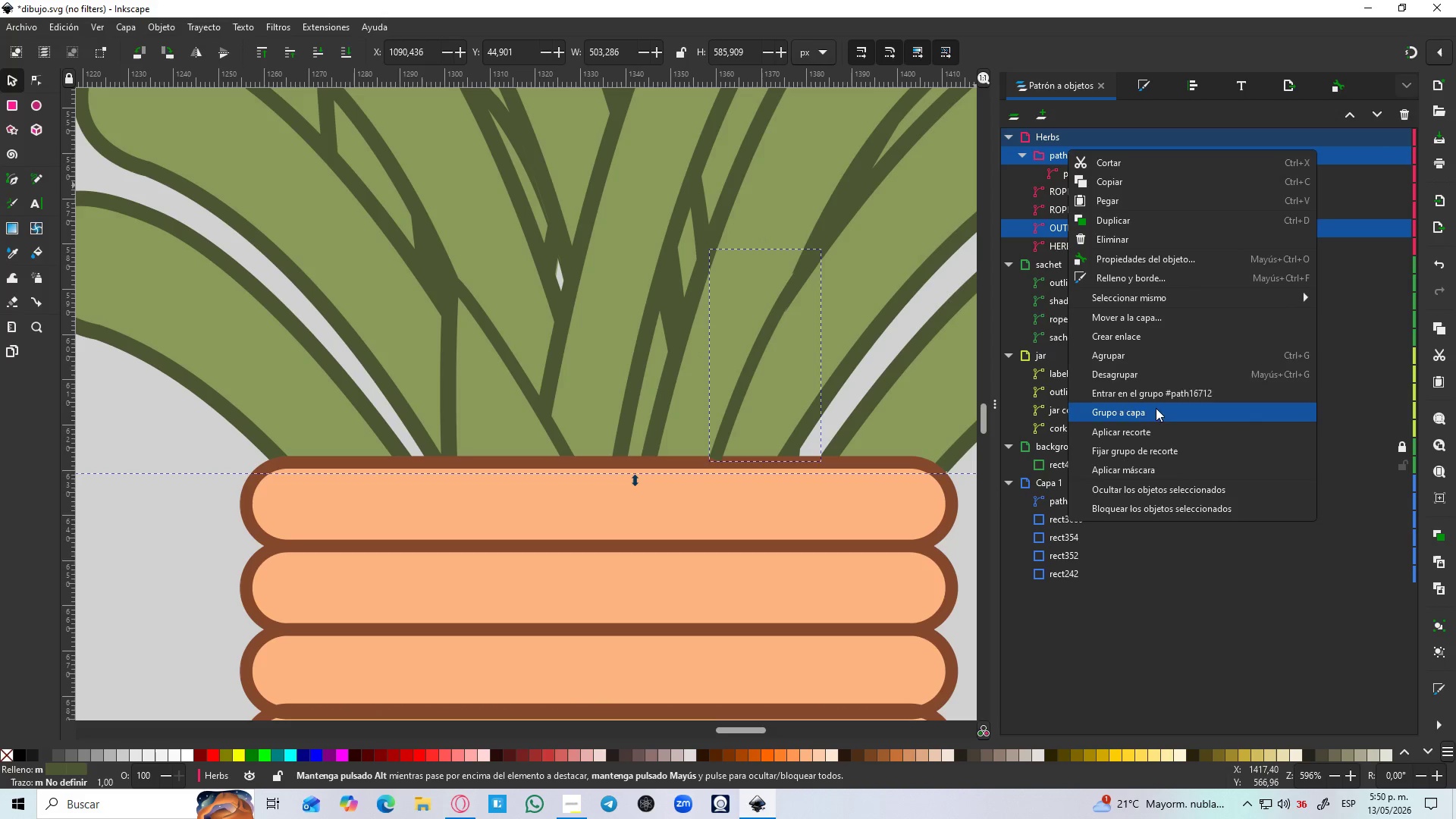 
left_click([1136, 374])
 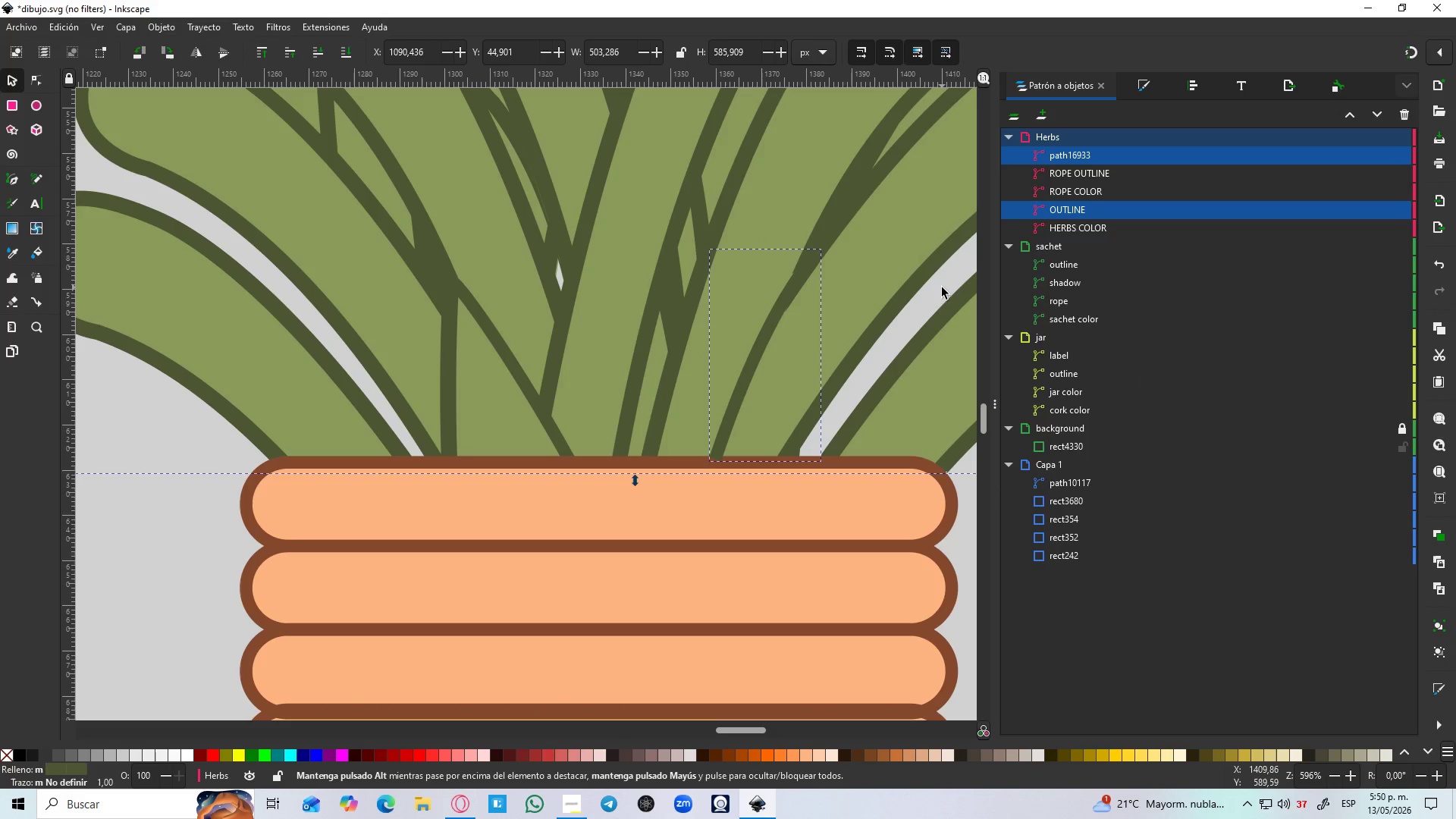 
key(Control+NumpadAdd)
 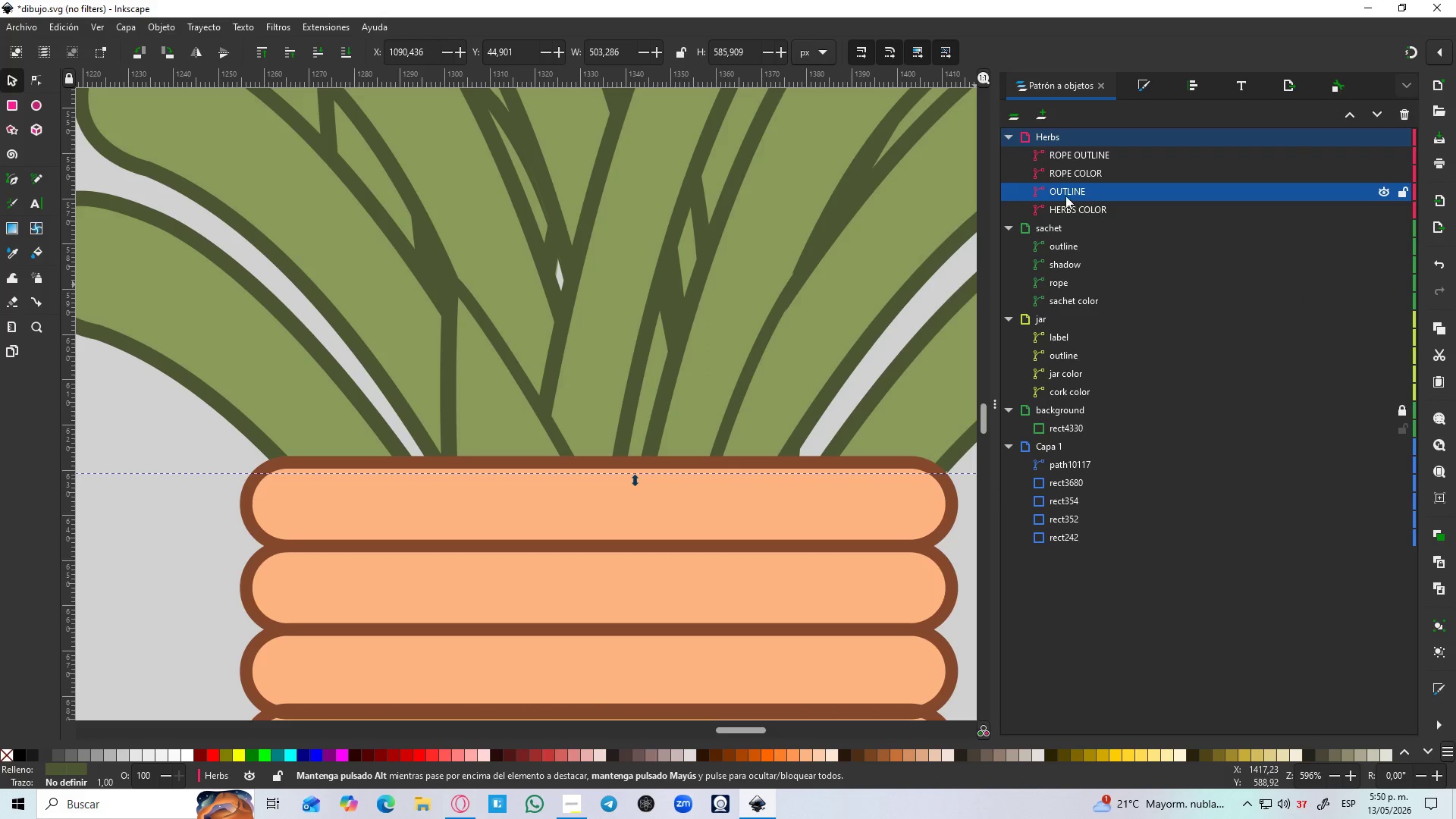 
double_click([1065, 196])
 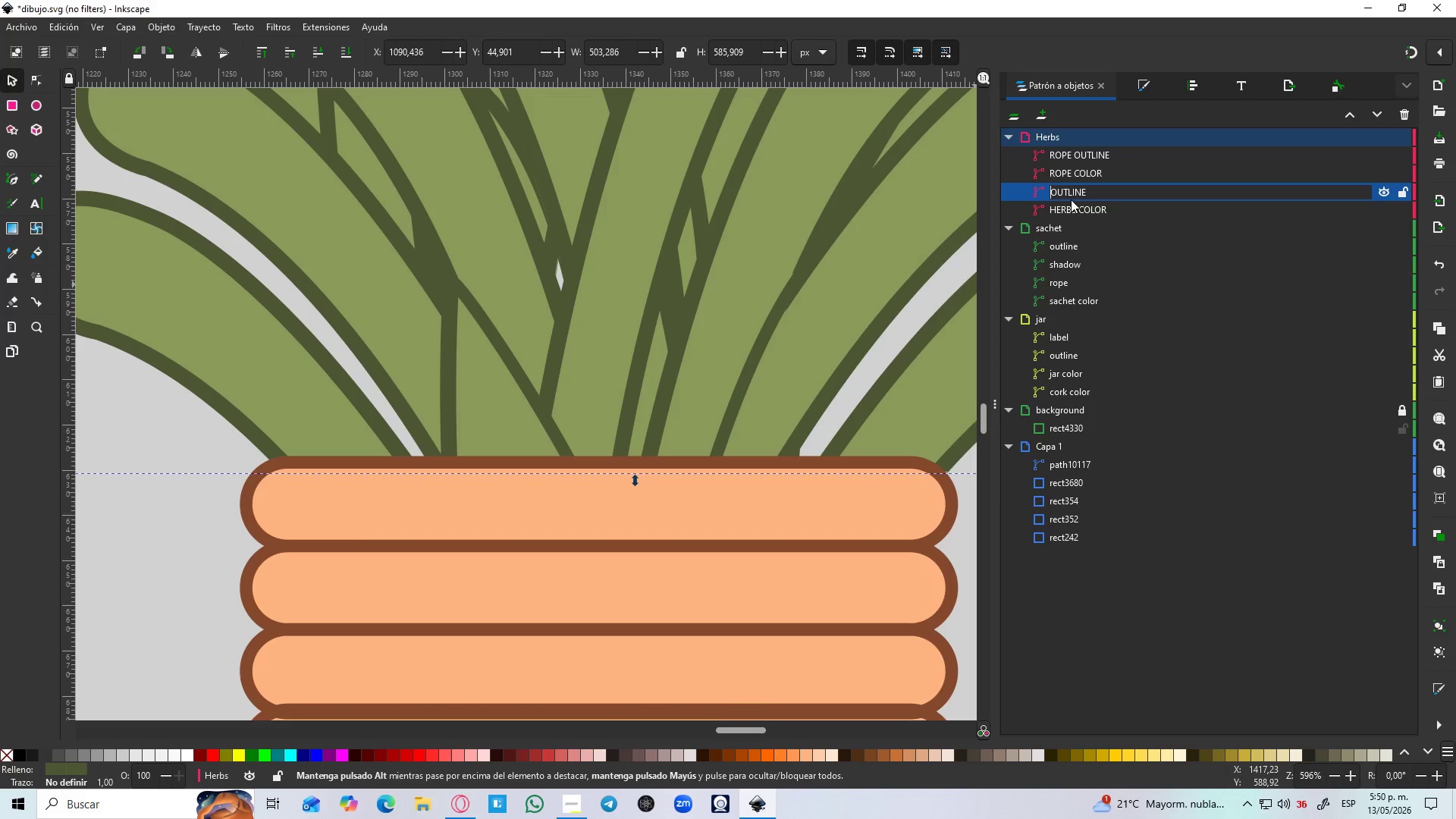 
type(herbs )
 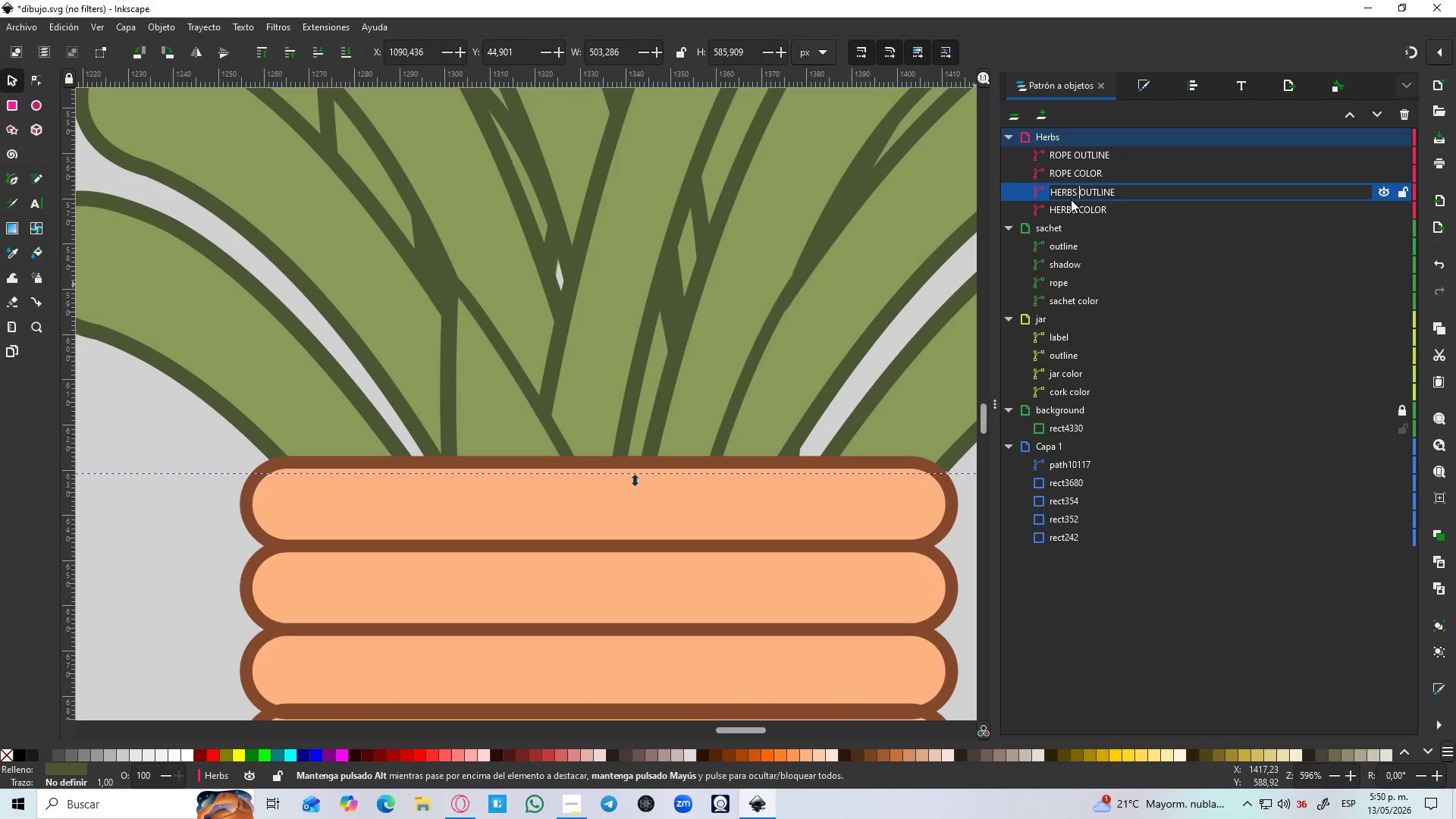 
key(Enter)
 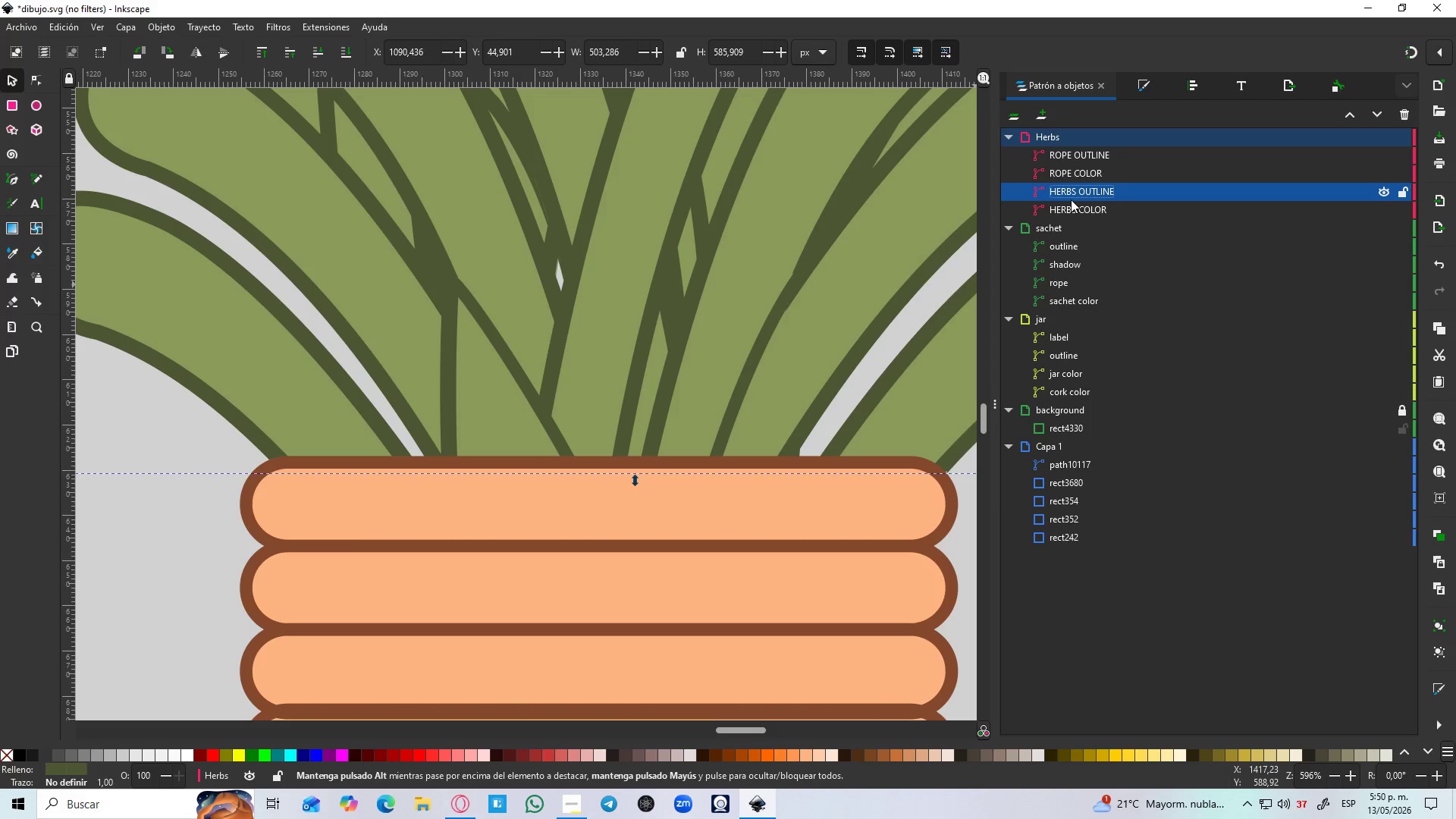 
hold_key(key=ControlLeft, duration=1.09)
 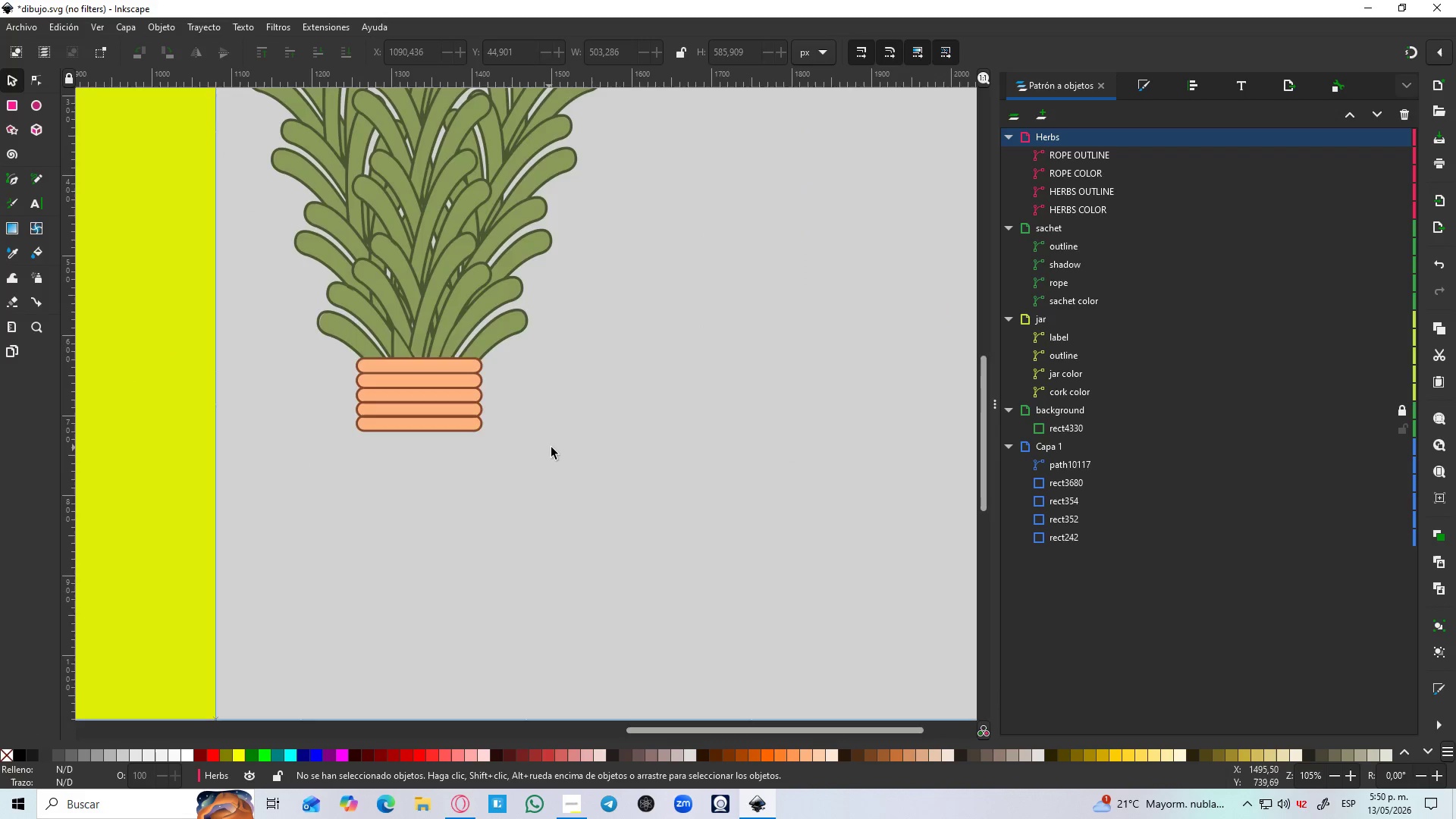 
hold_key(key=ControlLeft, duration=0.8)
left_click([546, 448])
 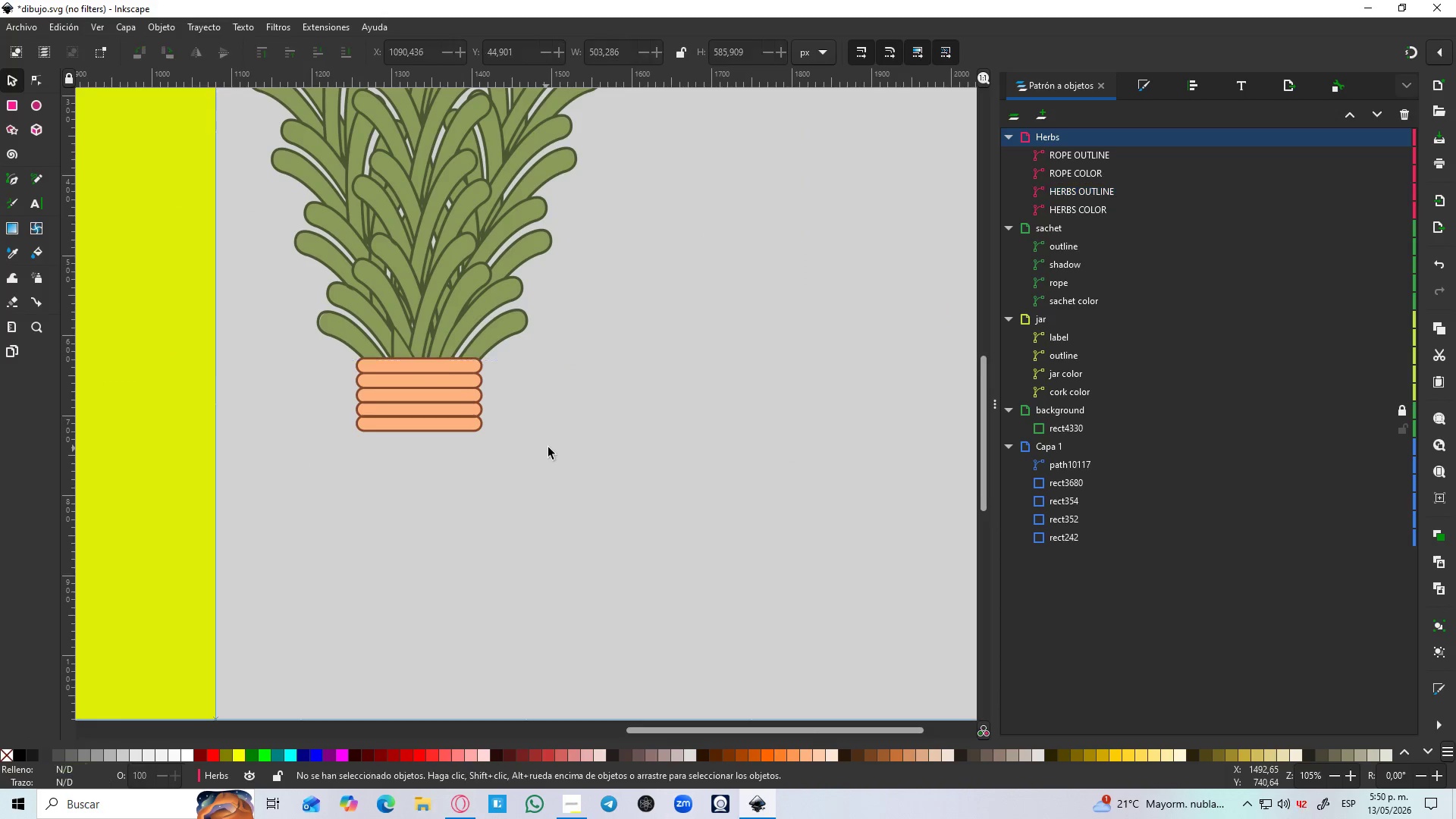 
scroll: coordinate [448, 383], scroll_direction: down, amount: 7.0
 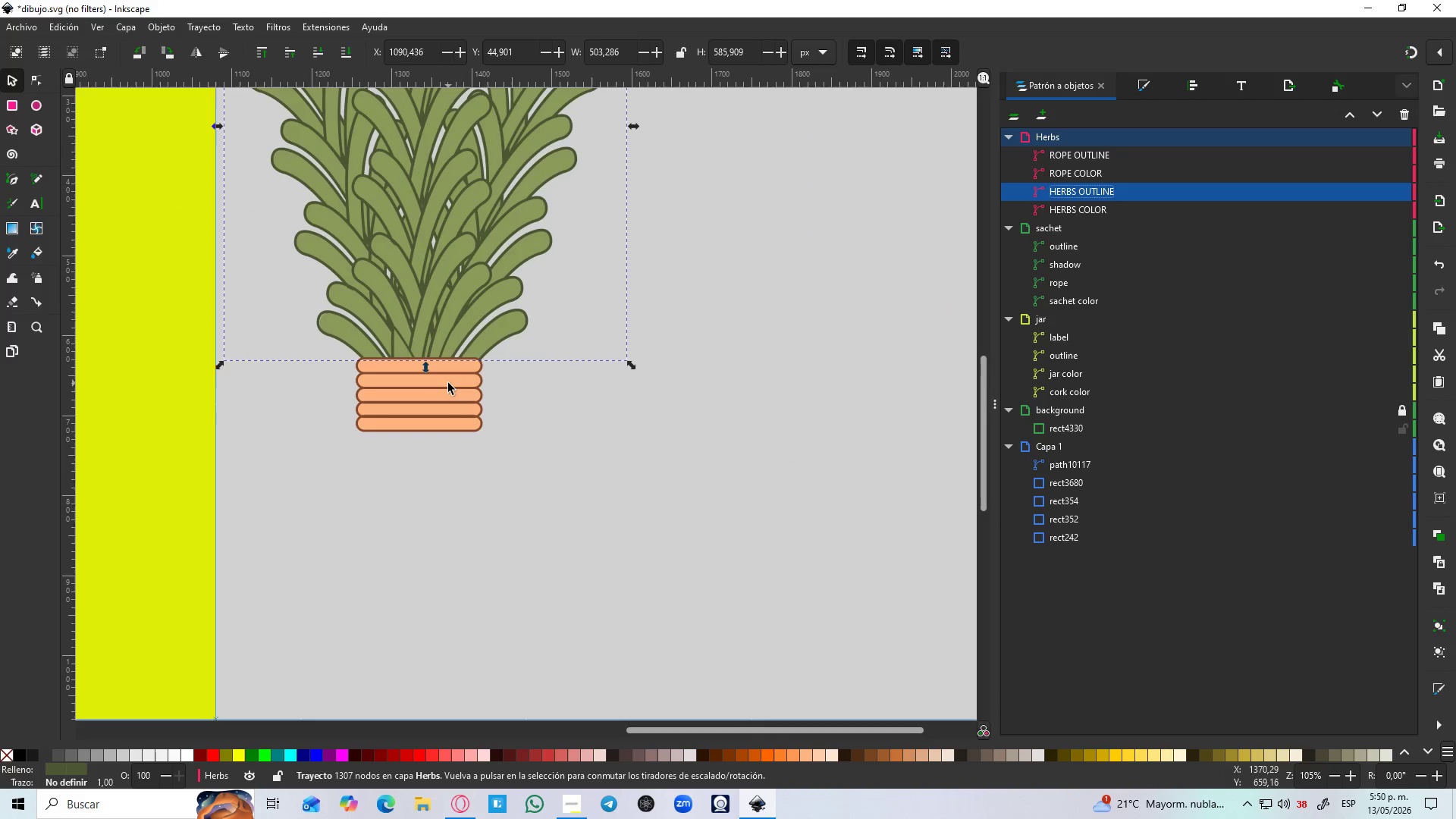 
hold_key(key=Space, duration=0.53)
 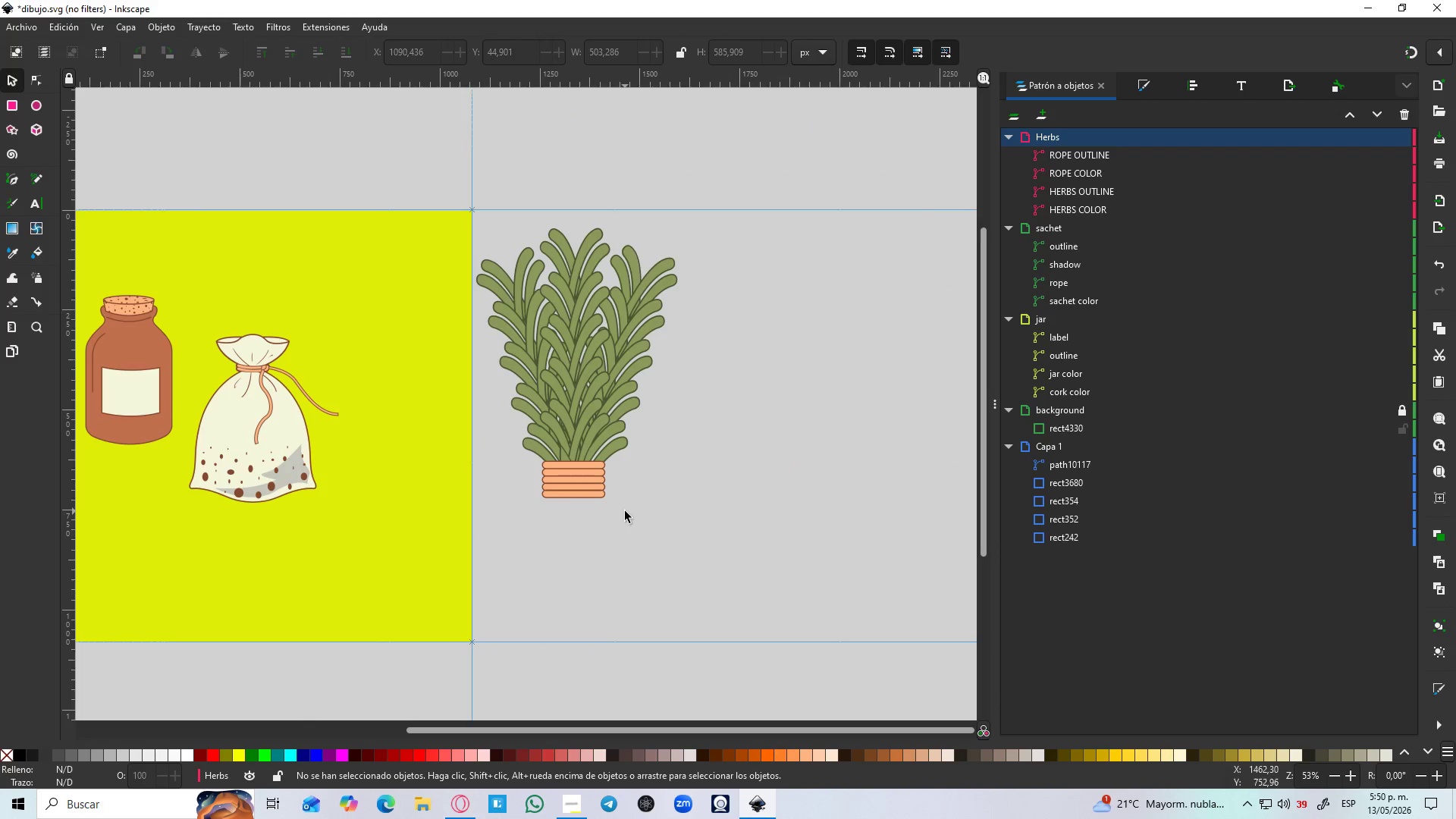 
scroll: coordinate [551, 447], scroll_direction: down, amount: 2.0
 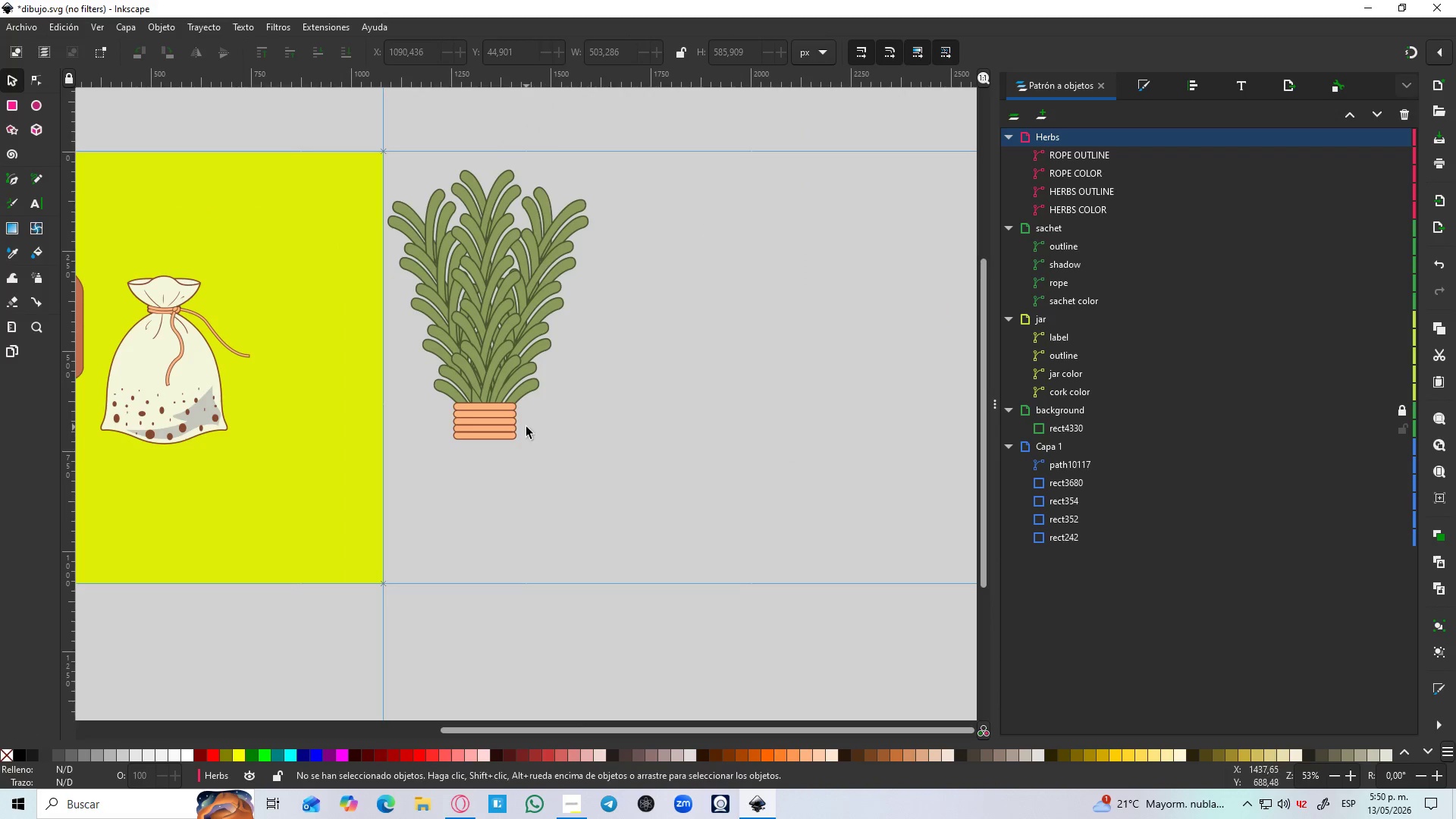 
hold_key(key=ControlLeft, duration=1.5)
scroll: coordinate [572, 466], scroll_direction: up, amount: 3.0
 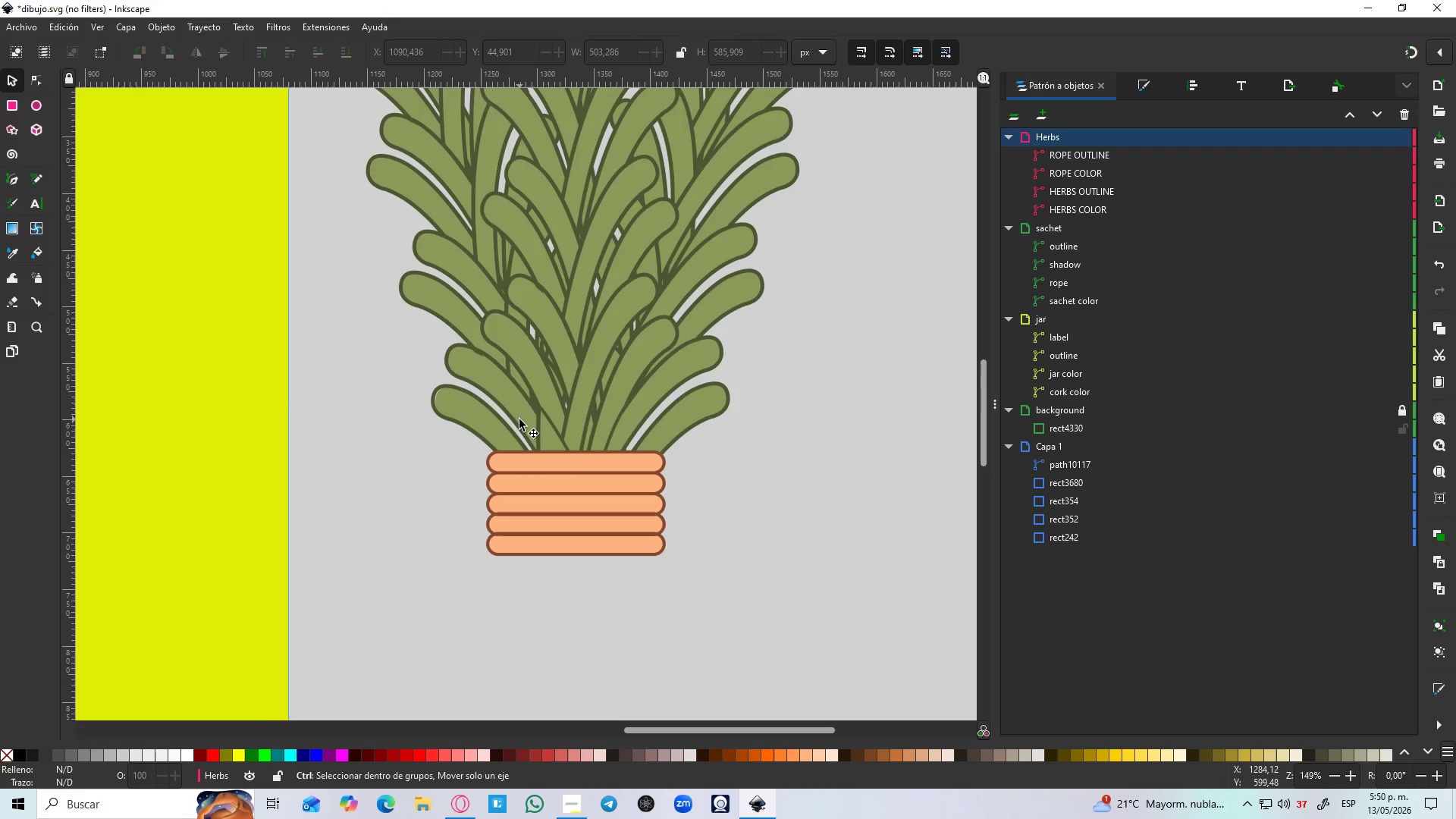 
hold_key(key=ControlLeft, duration=1.34)
 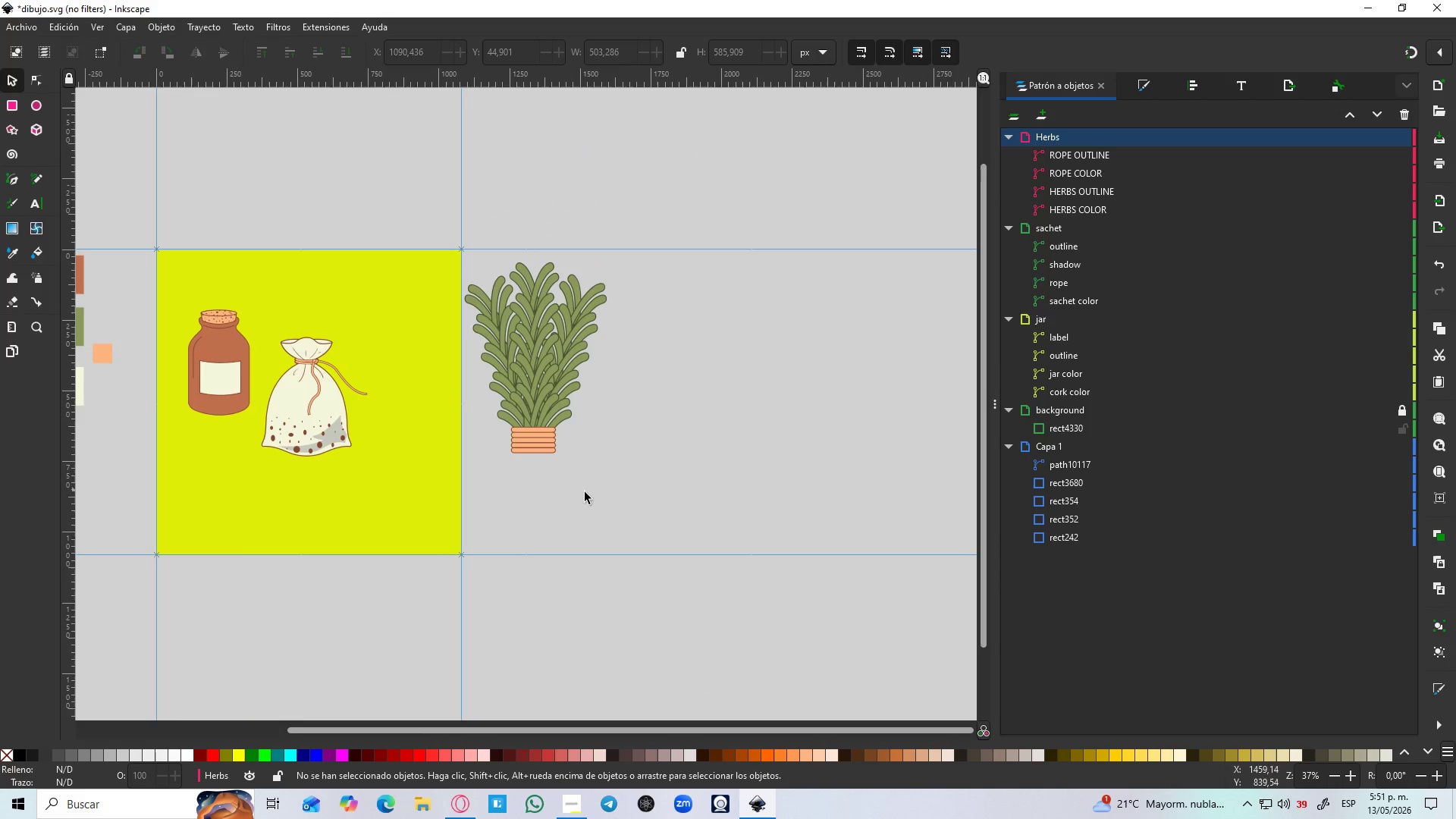 
scroll: coordinate [519, 419], scroll_direction: up, amount: 3.0
 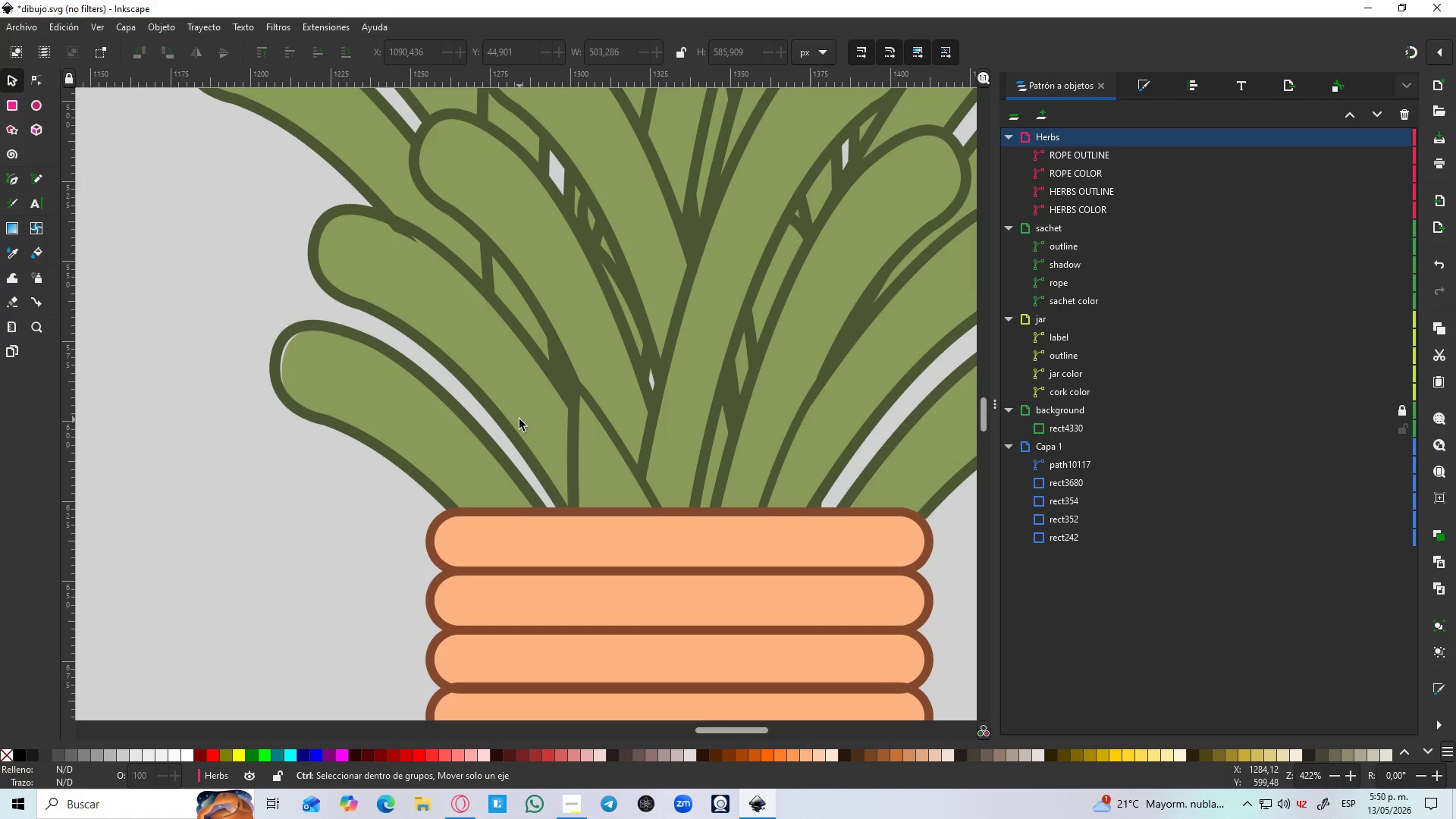 
scroll: coordinate [519, 419], scroll_direction: down, amount: 7.0
 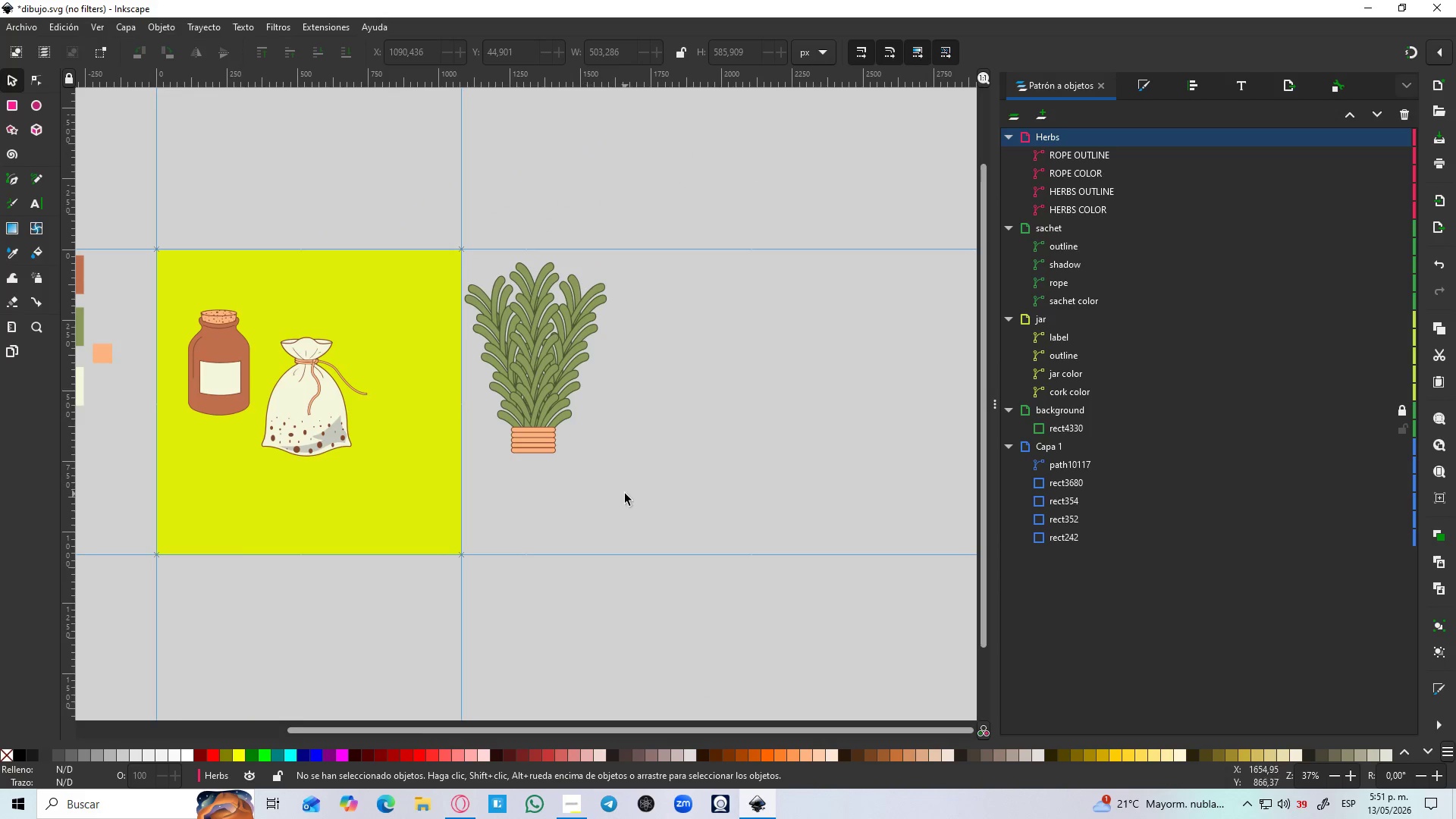 
left_click_drag(start_coordinate=[625, 494], to_coordinate=[457, 246])
 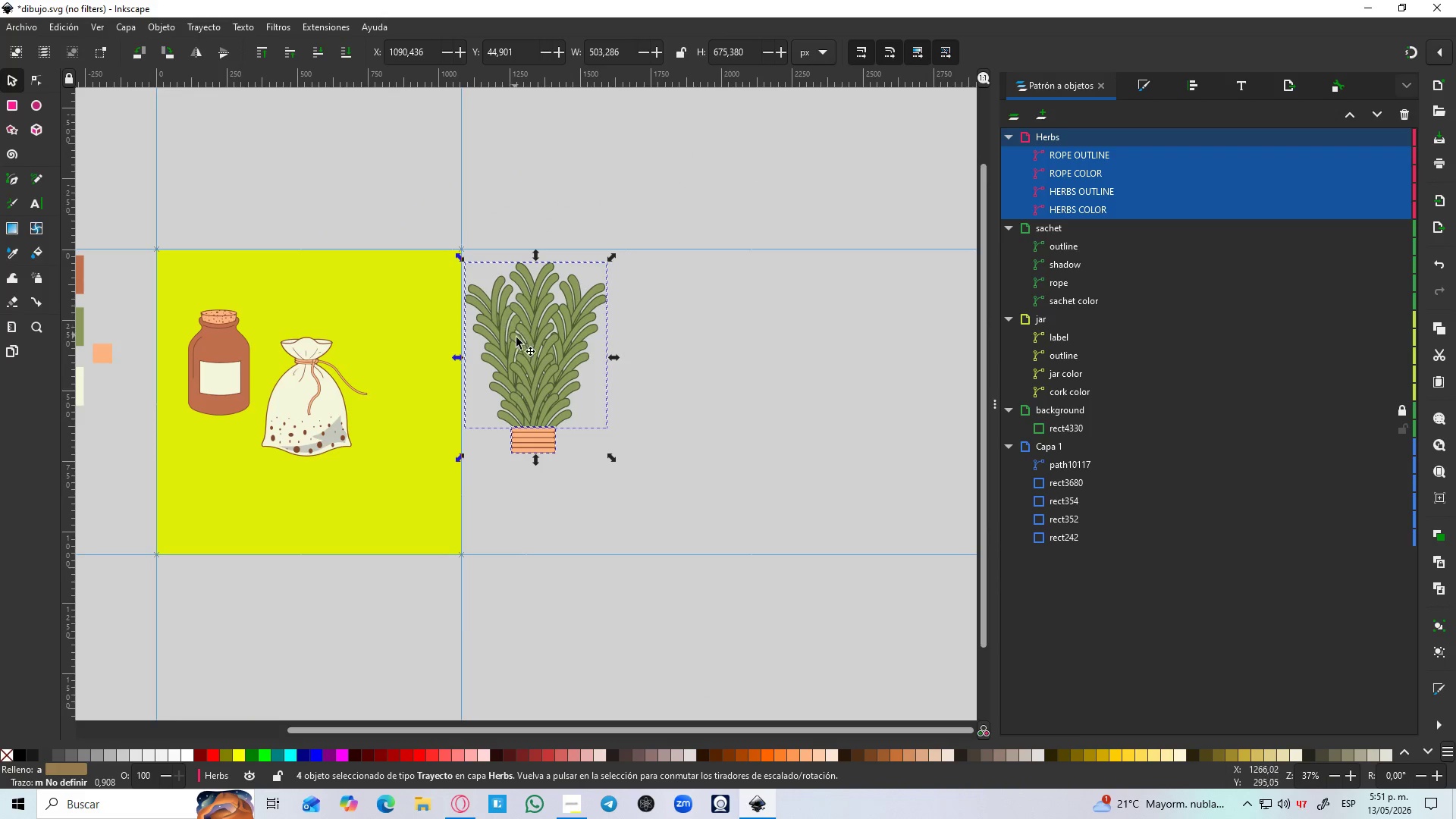 
left_click_drag(start_coordinate=[521, 342], to_coordinate=[396, 347])
 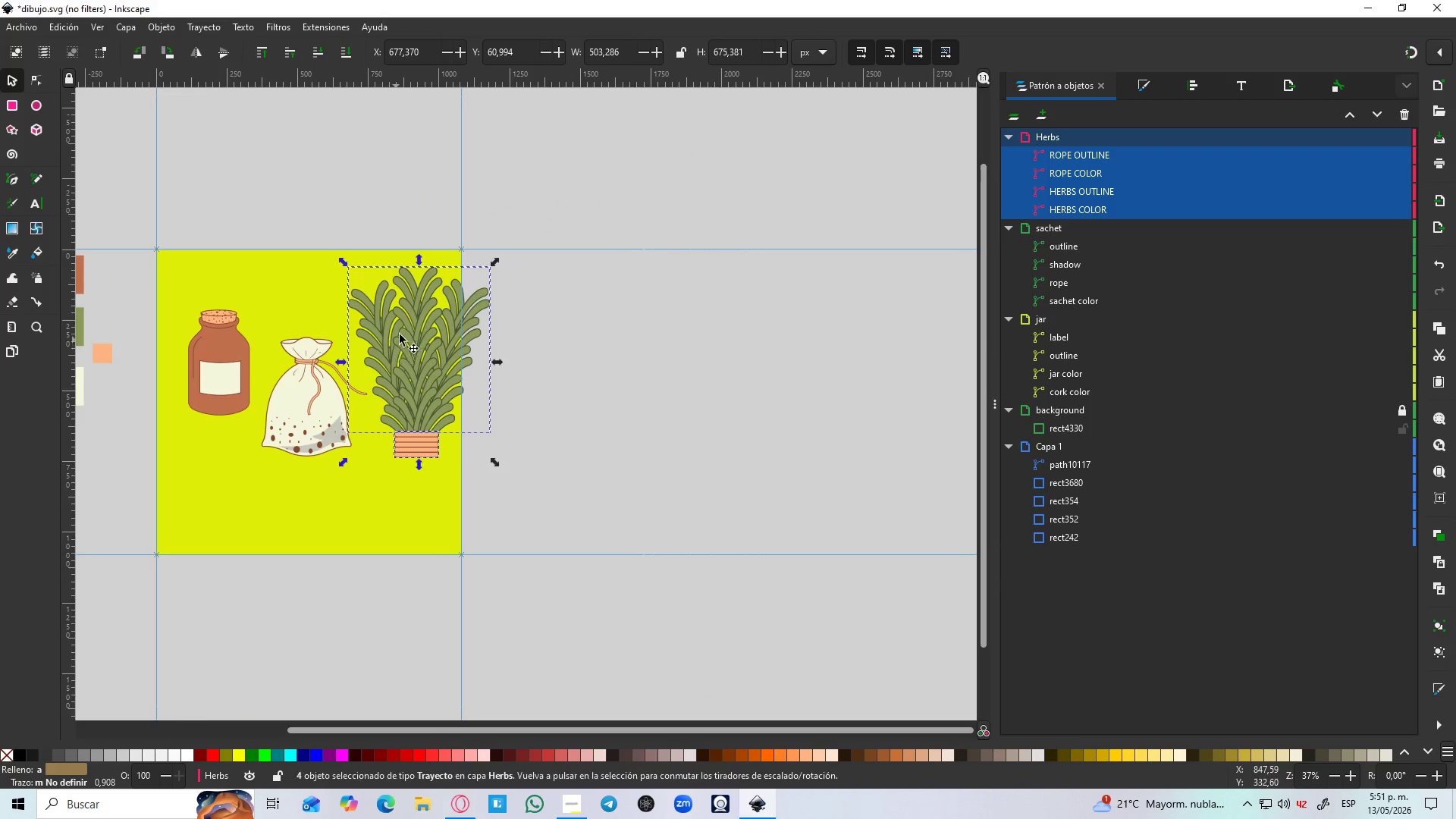 
hold_key(key=ControlLeft, duration=1.5)
left_click_drag(start_coordinate=[497, 258], to_coordinate=[441, 306])
 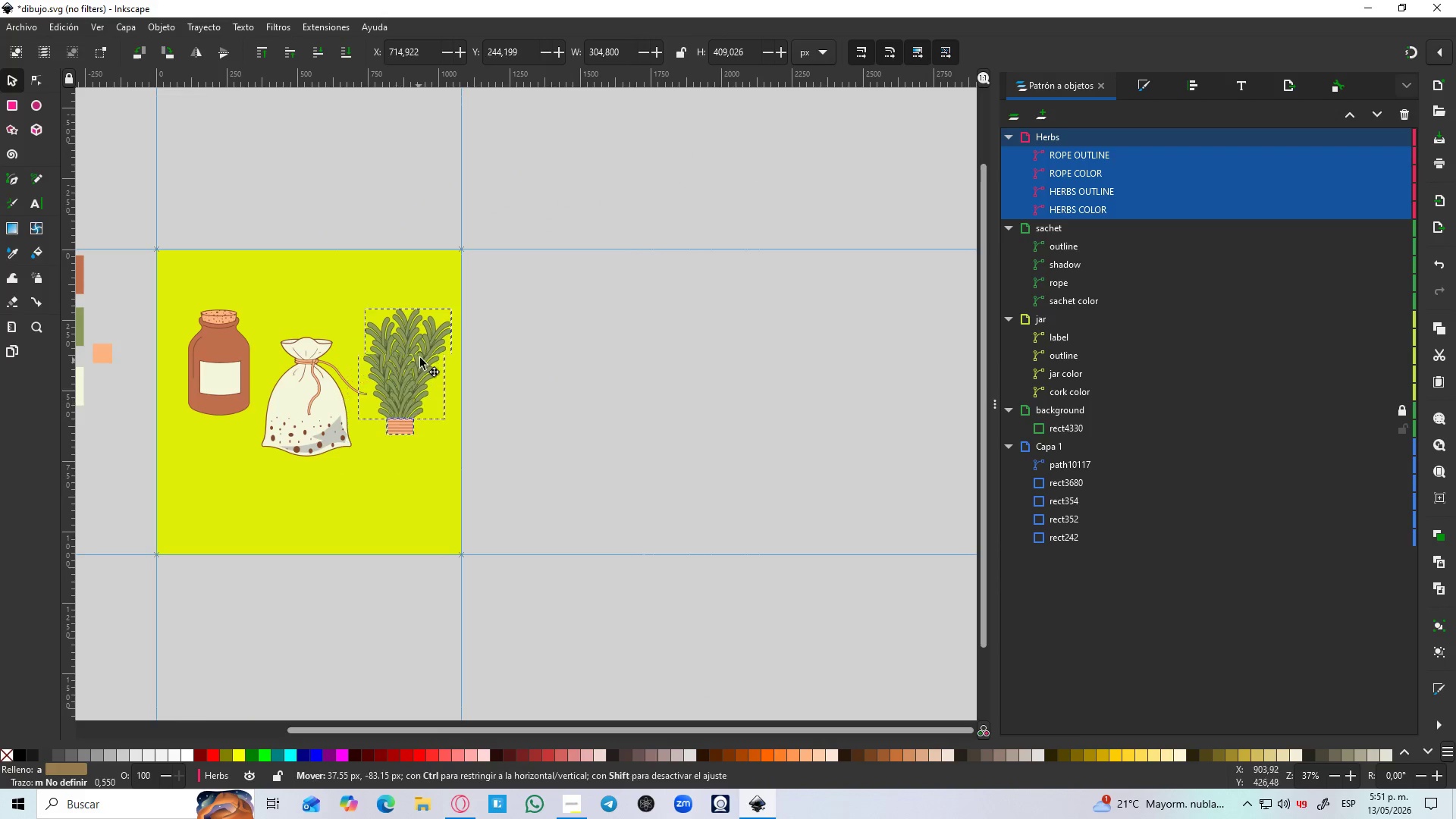 
hold_key(key=ControlLeft, duration=0.7)
 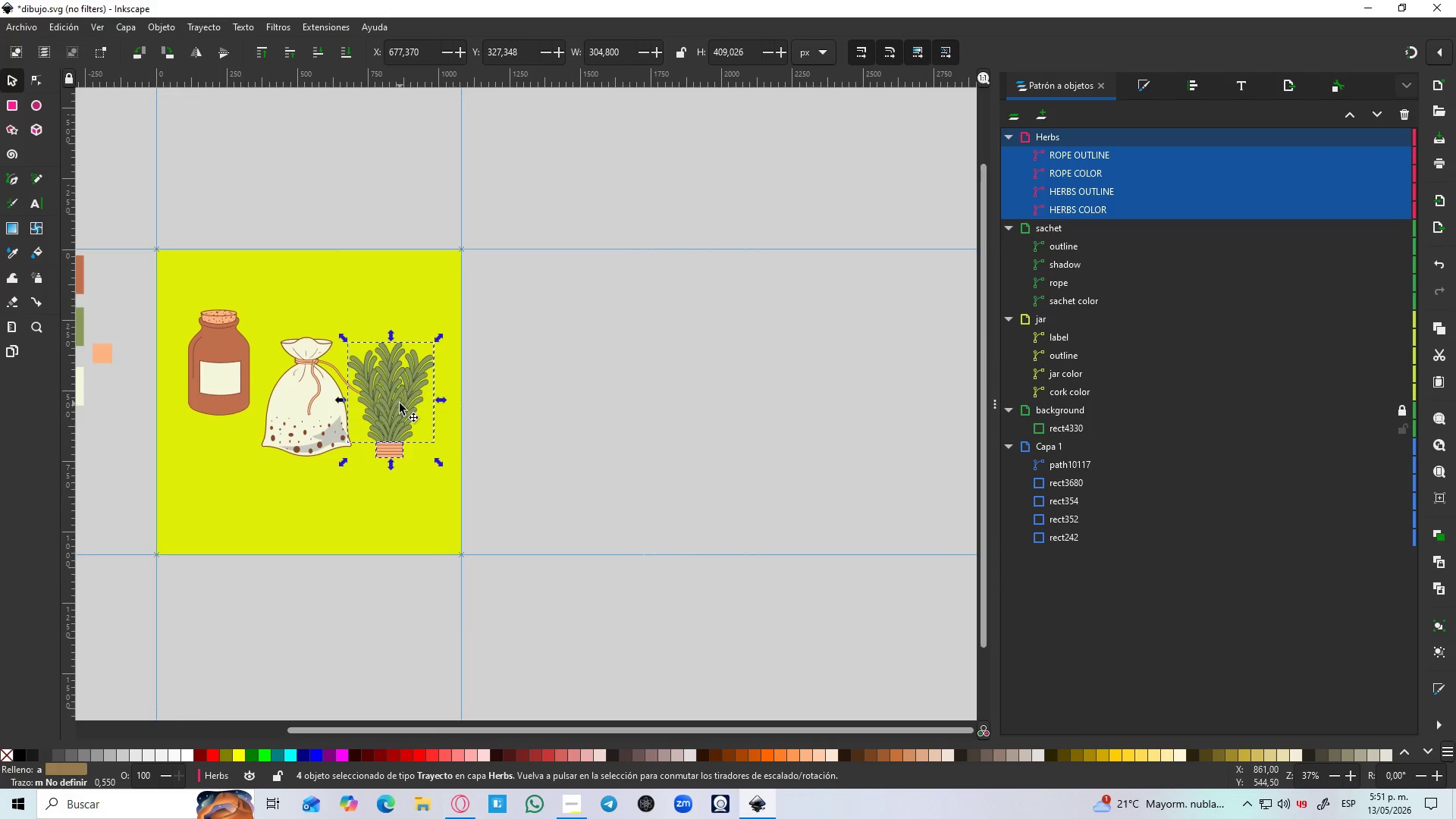 
left_click_drag(start_coordinate=[400, 403], to_coordinate=[413, 356])
 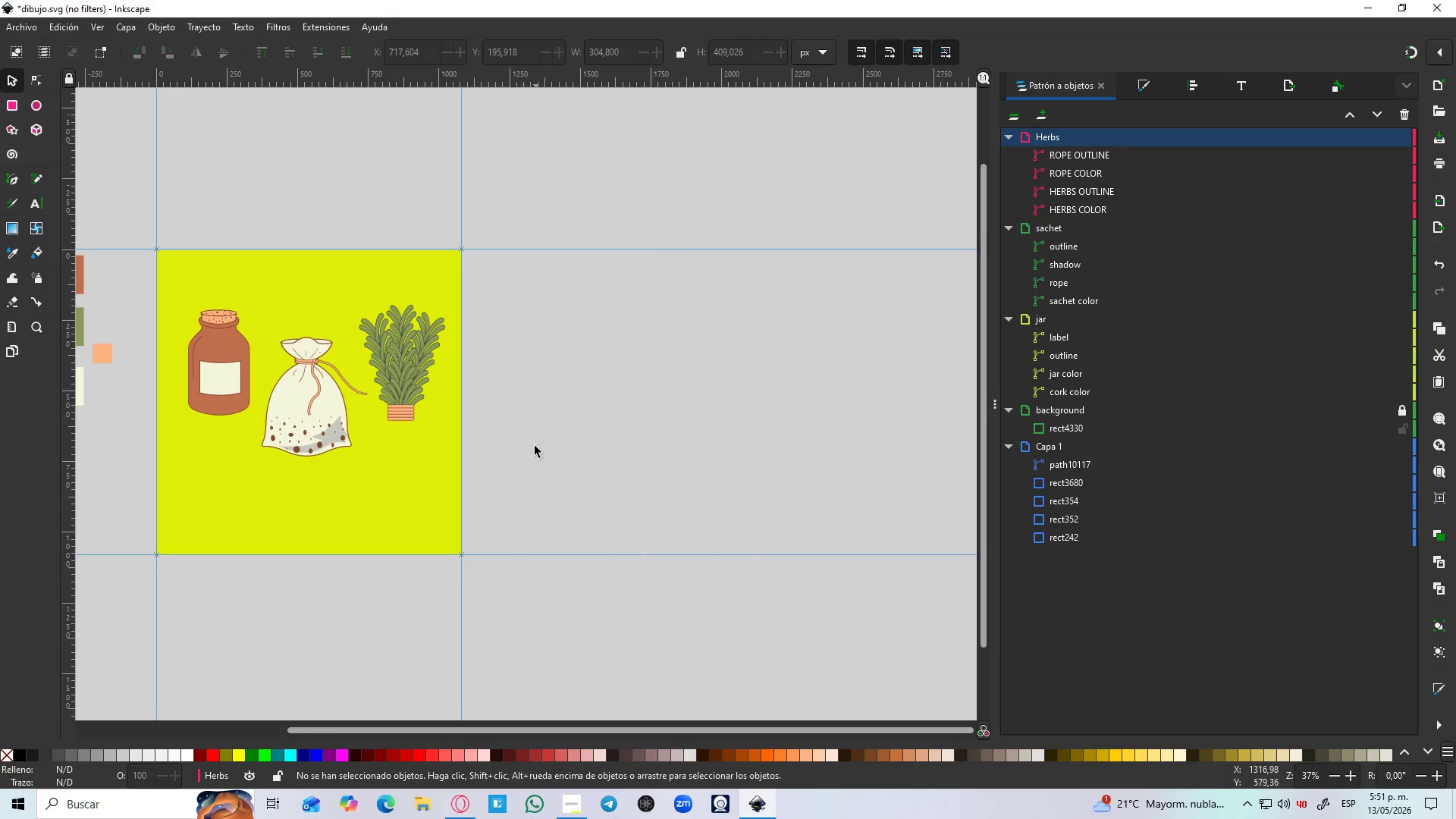 
hold_key(key=Space, duration=0.39)
 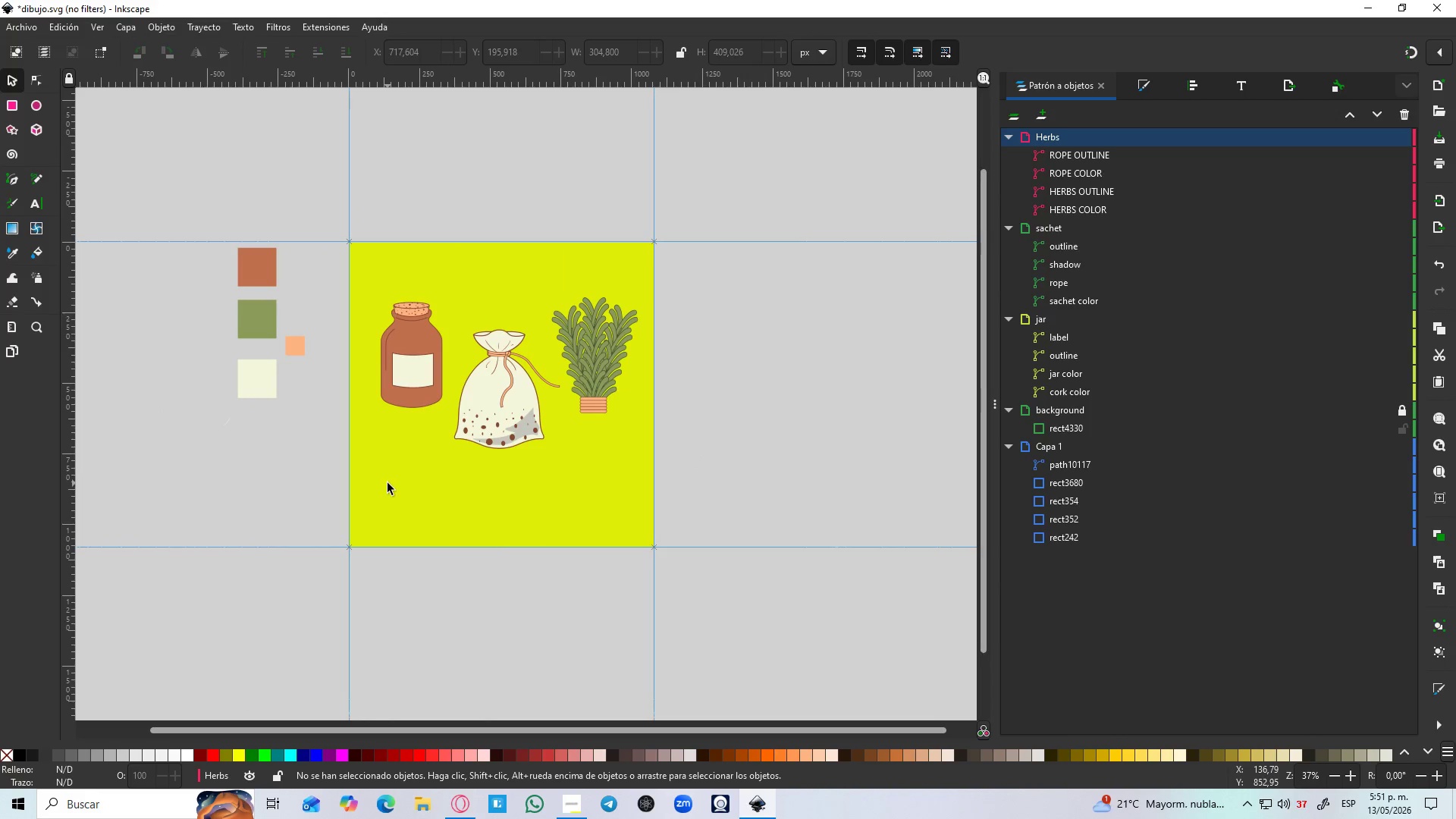 
wait(12.61)
 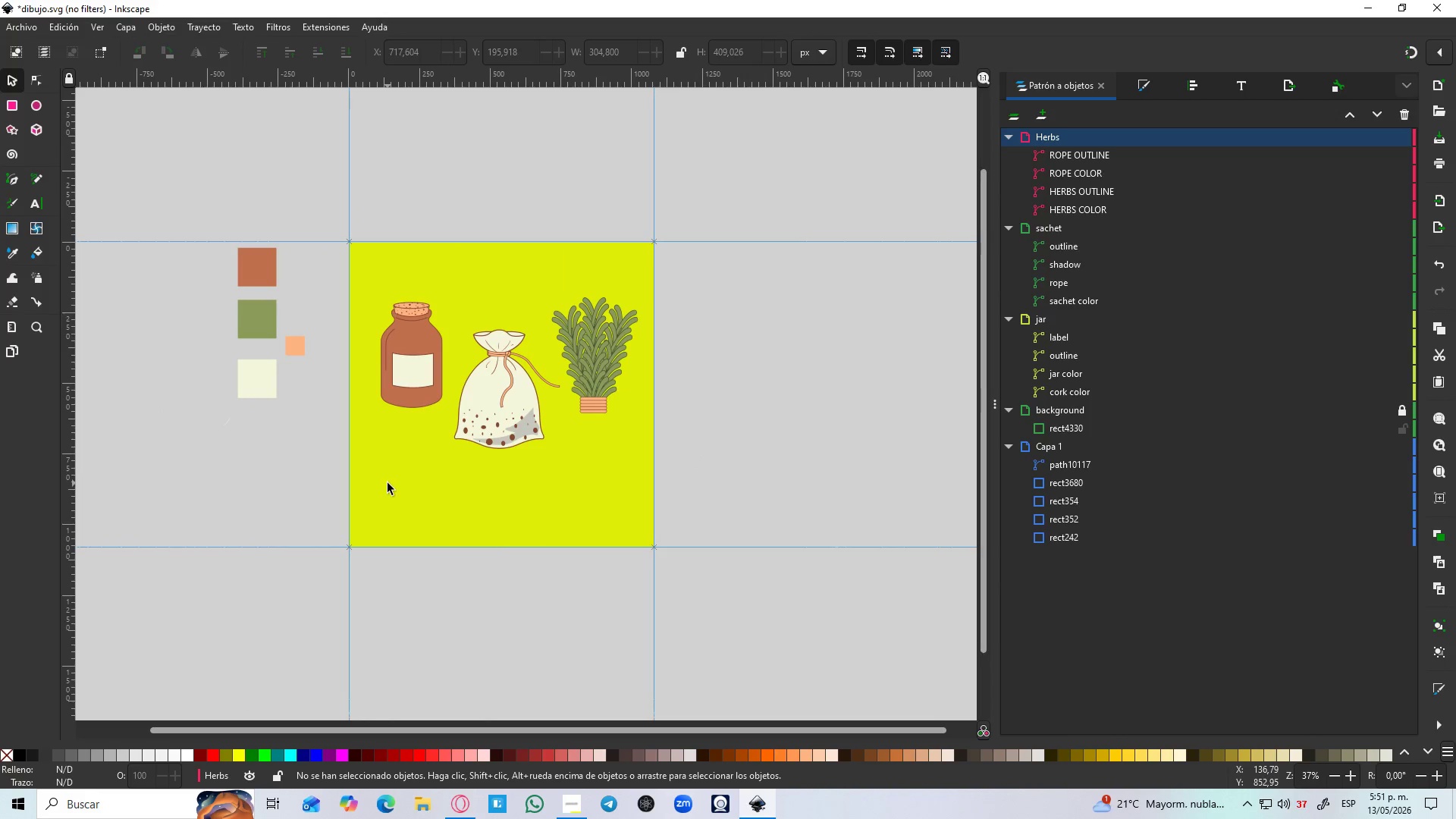 
left_click([508, 477])
 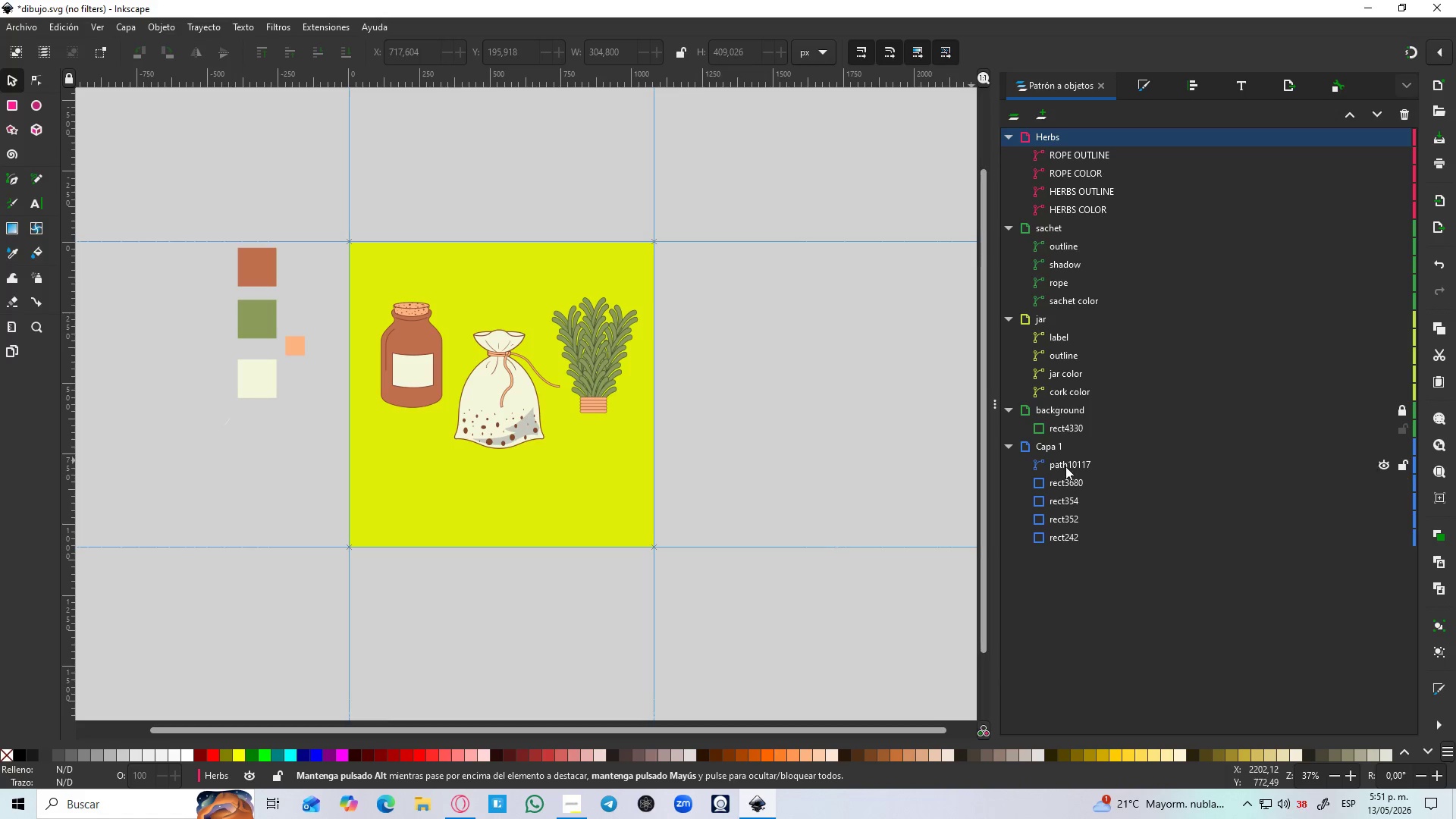 
left_click([1069, 426])
 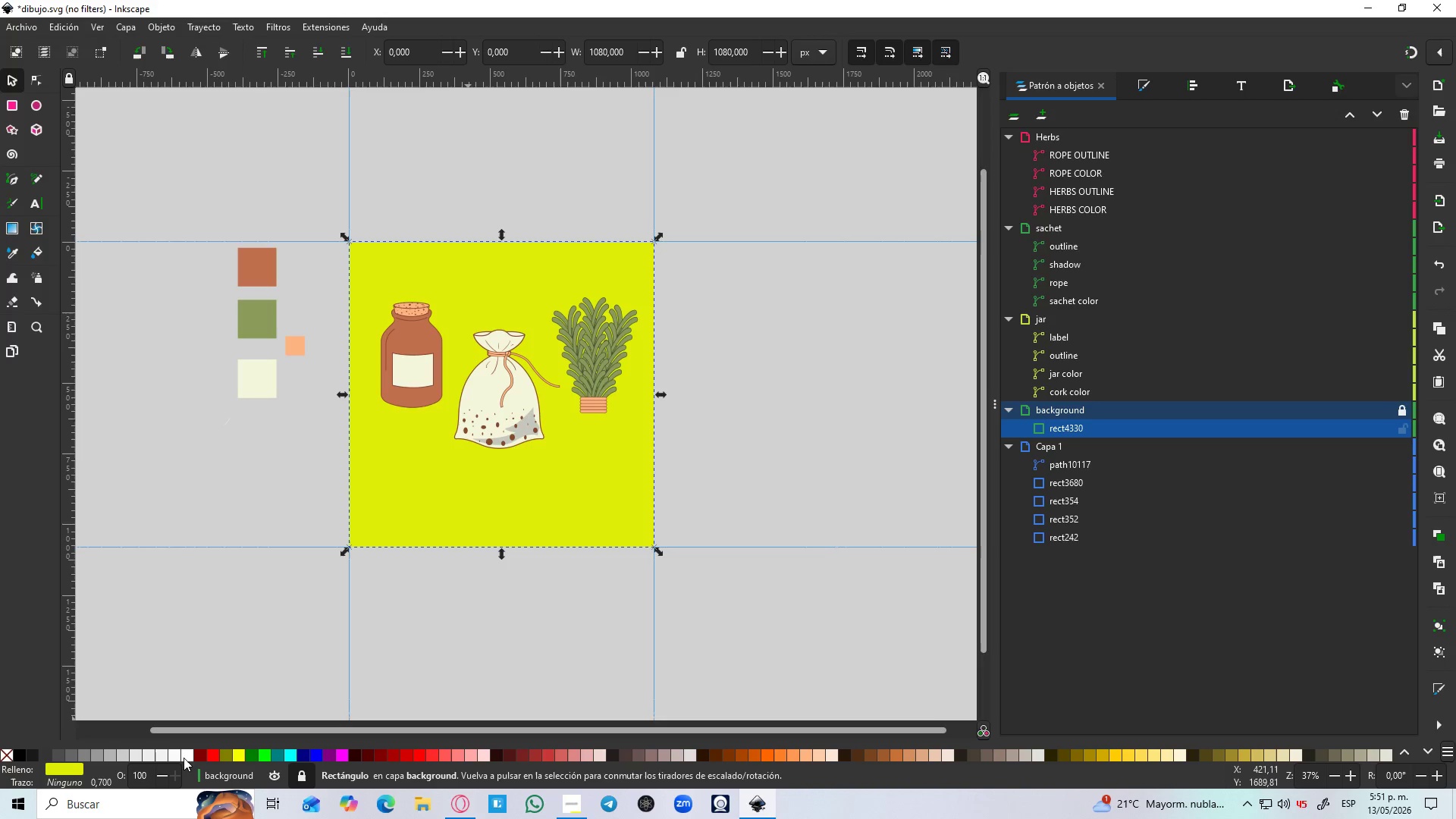 
left_click([192, 760])
 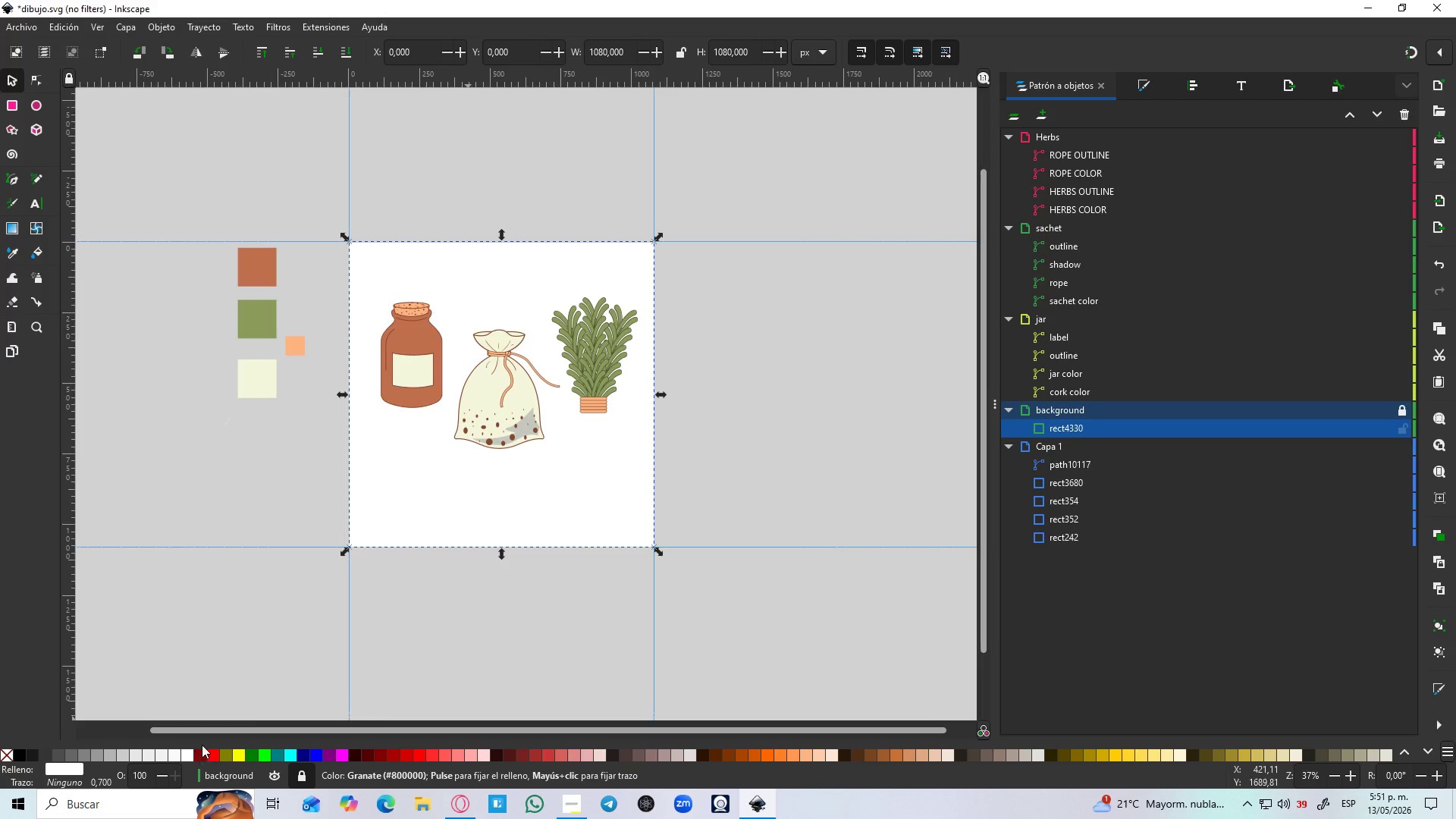 
left_click([292, 629])
 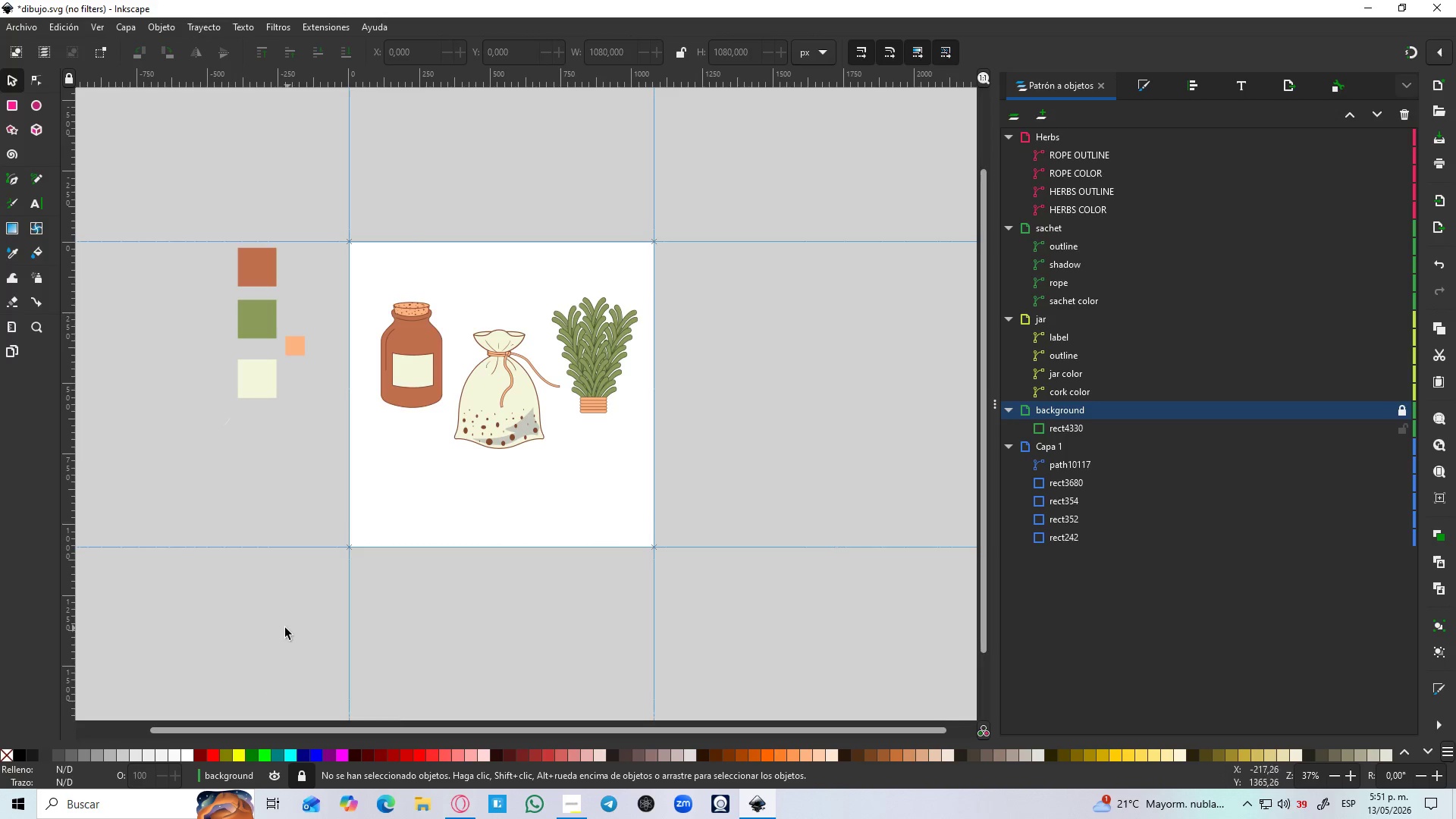 
hold_key(key=ControlLeft, duration=1.52)
scroll: coordinate [268, 547], scroll_direction: none, amount: 0.0
 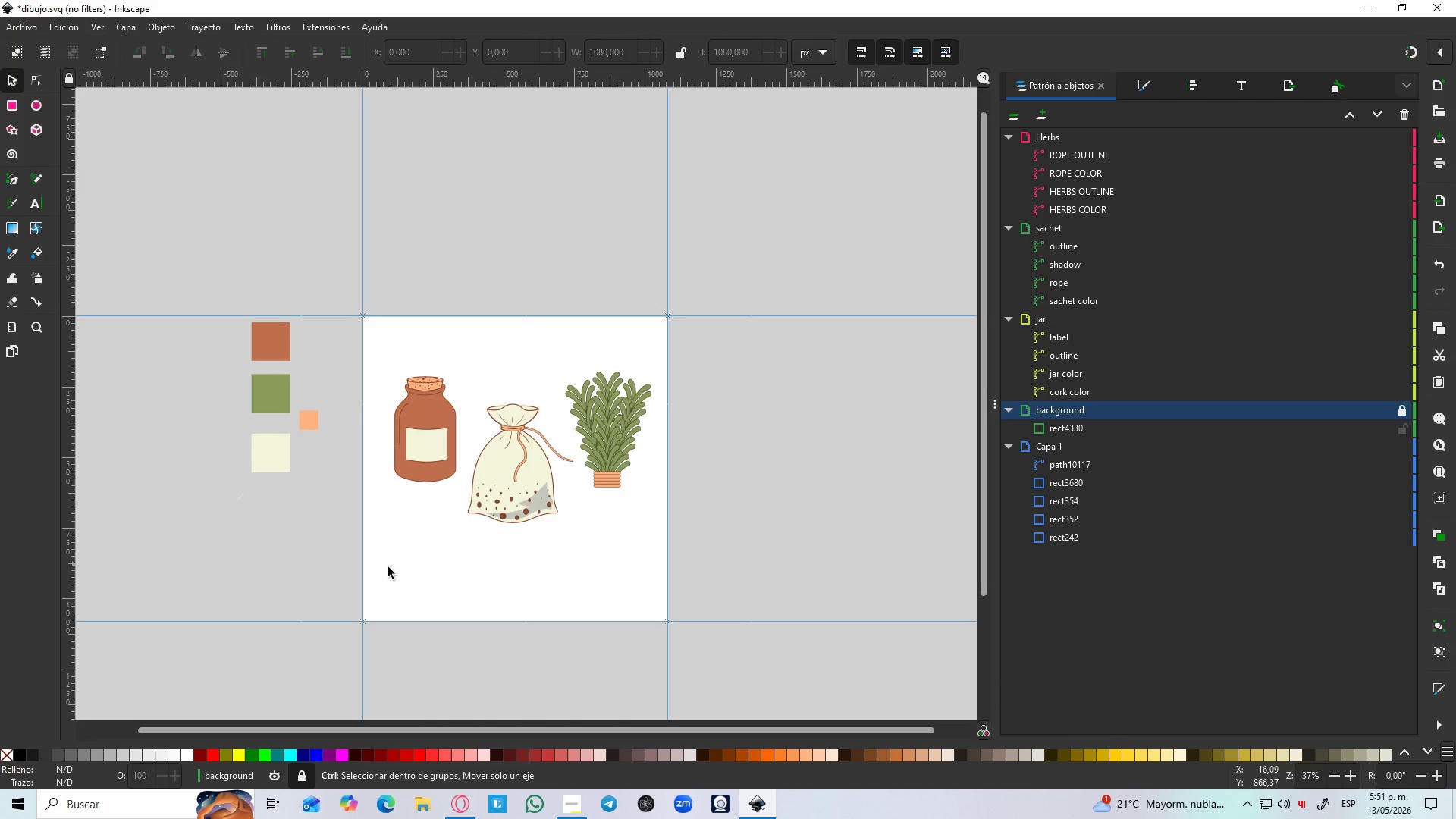 
key(Control+ControlLeft)
 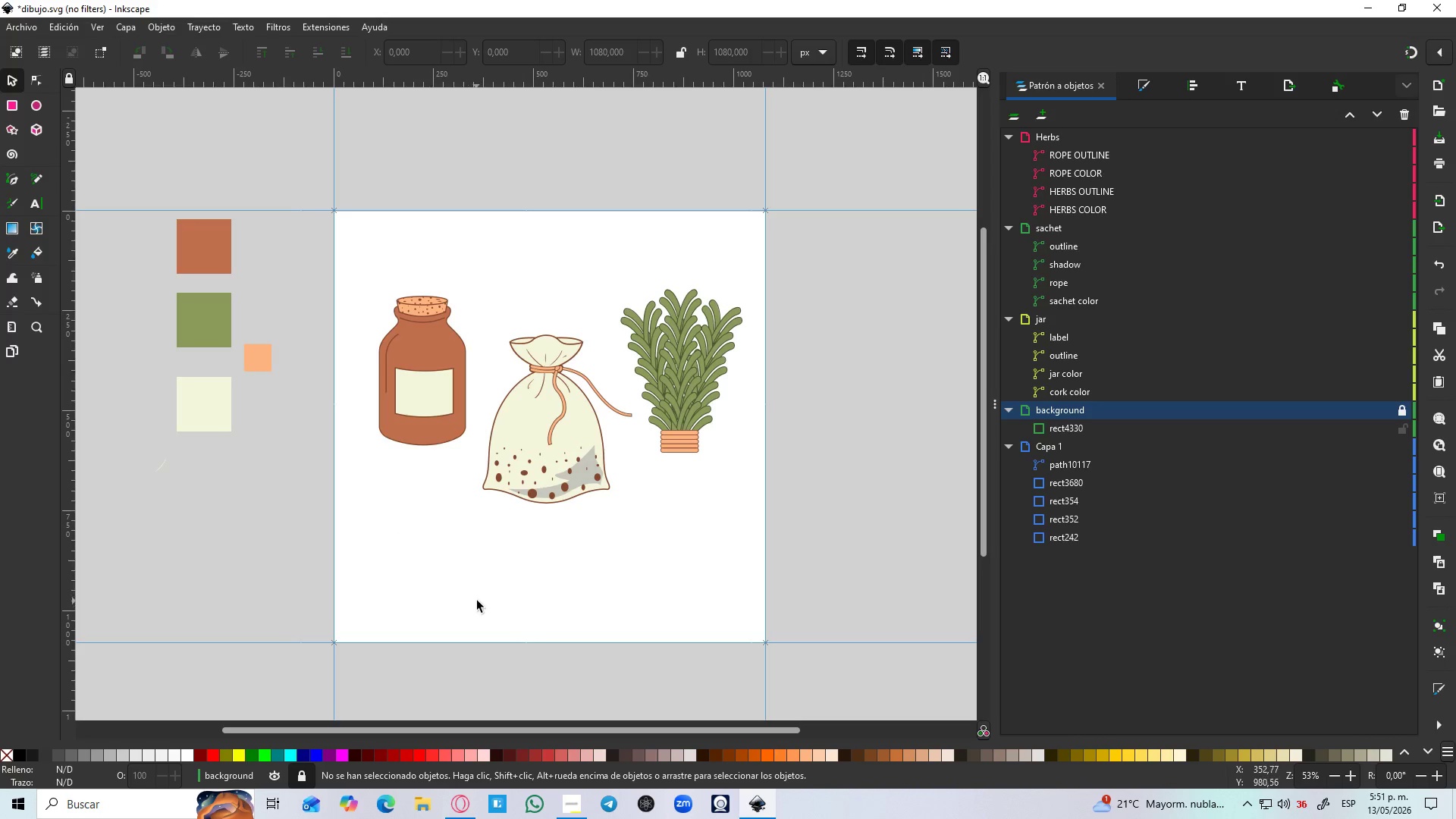 
scroll: coordinate [432, 570], scroll_direction: up, amount: 1.0
 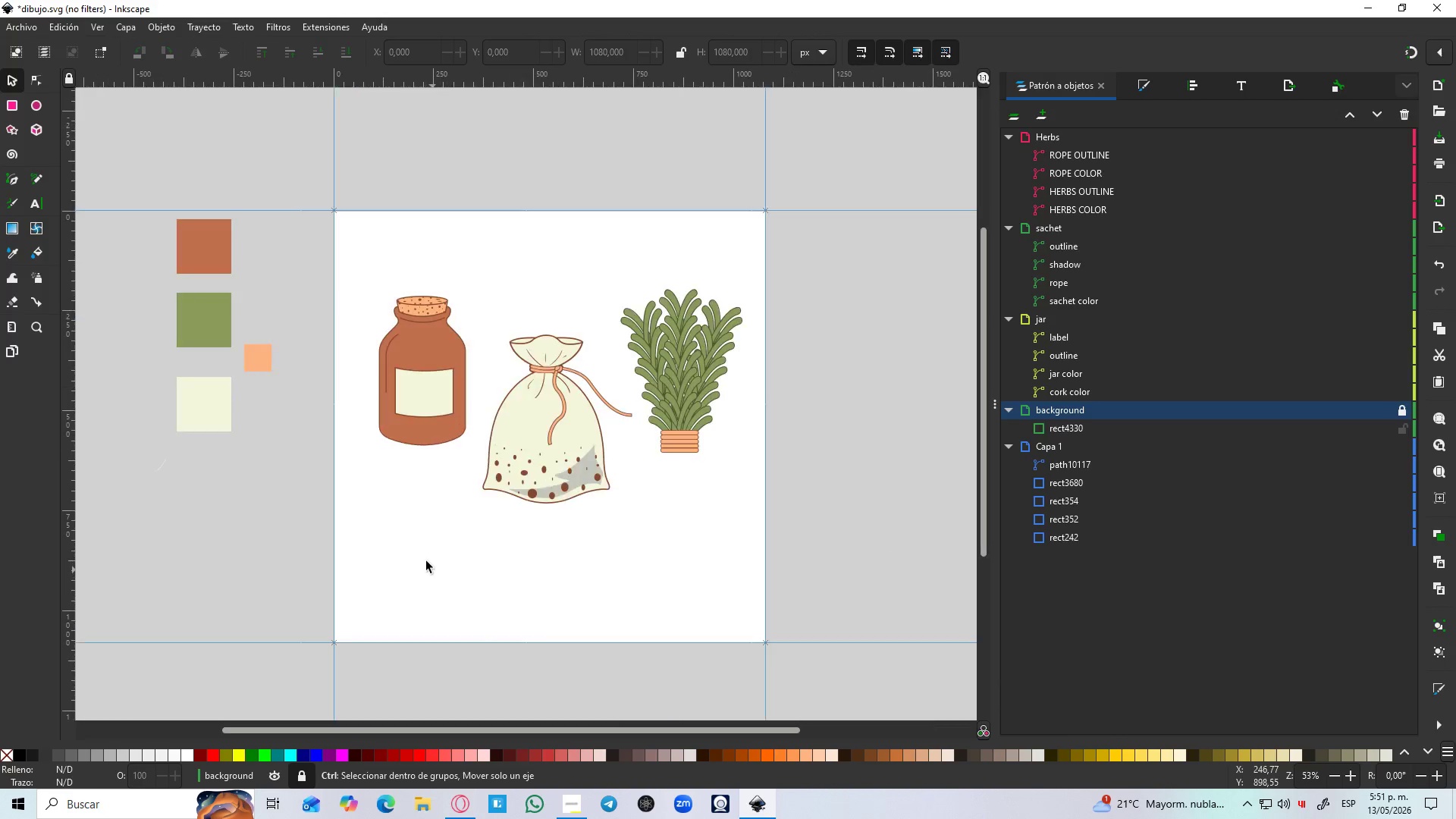 
wait(5.74)
 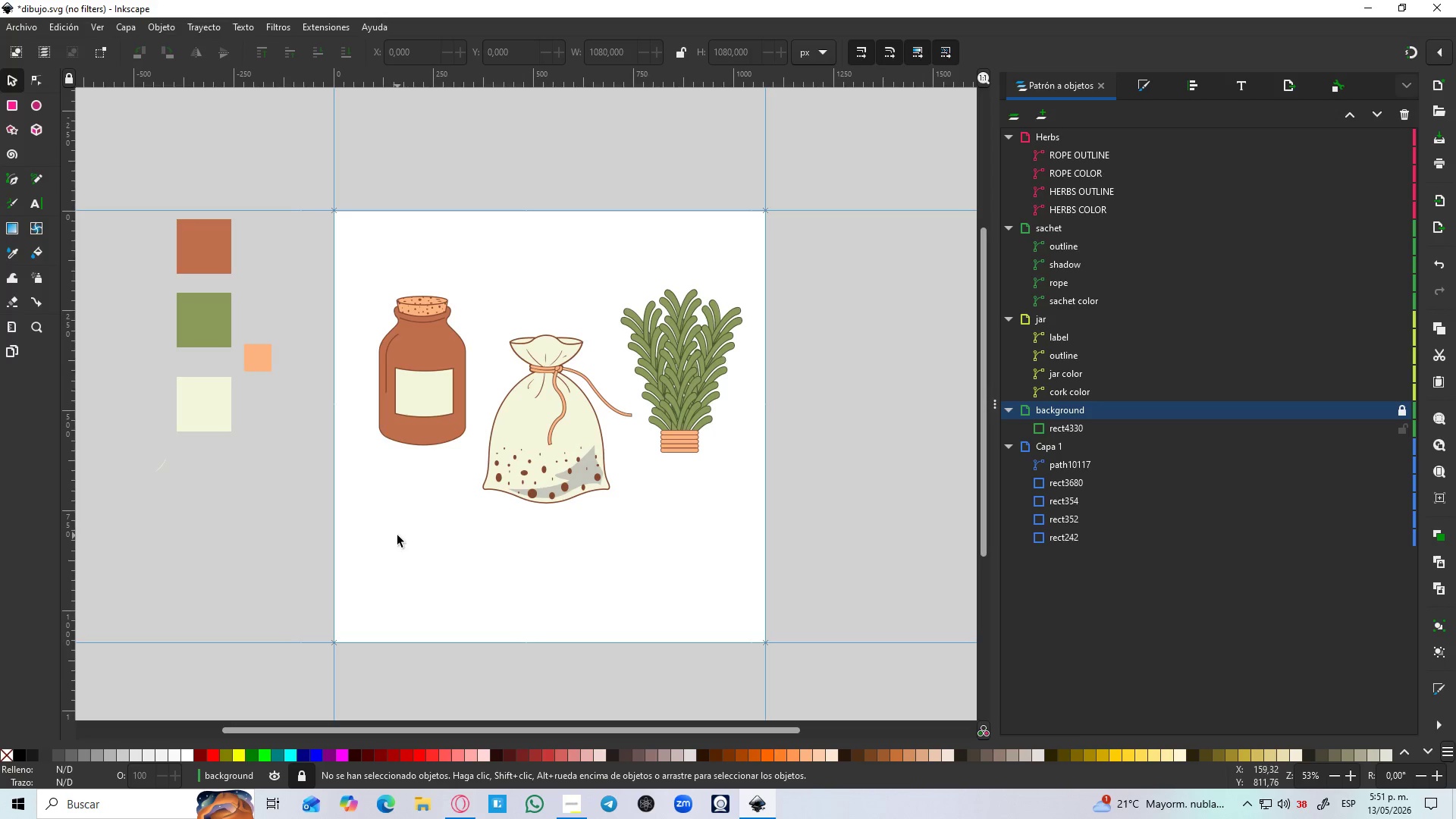 
left_click([1051, 446])
 